 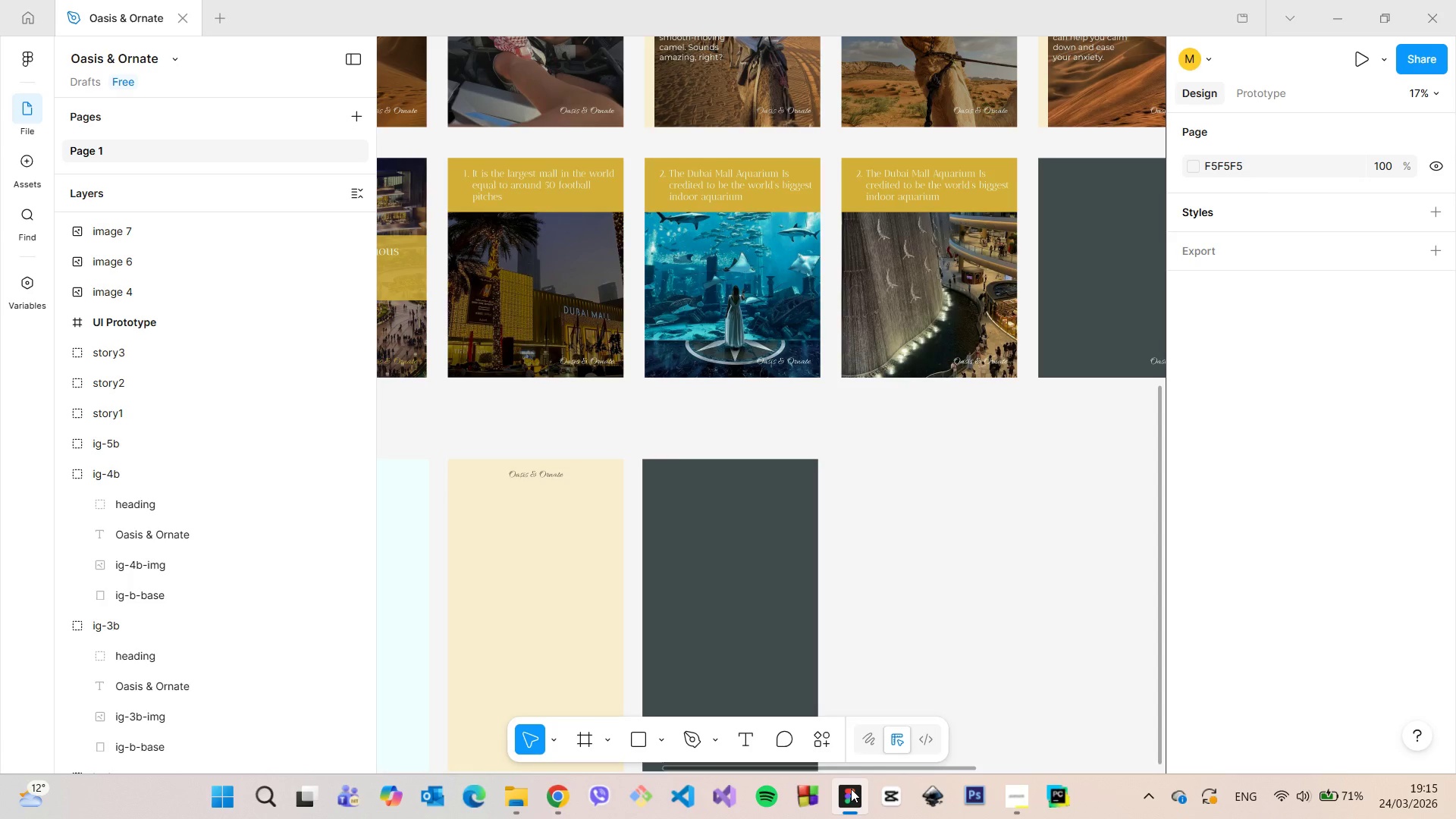 
left_click([851, 789])
 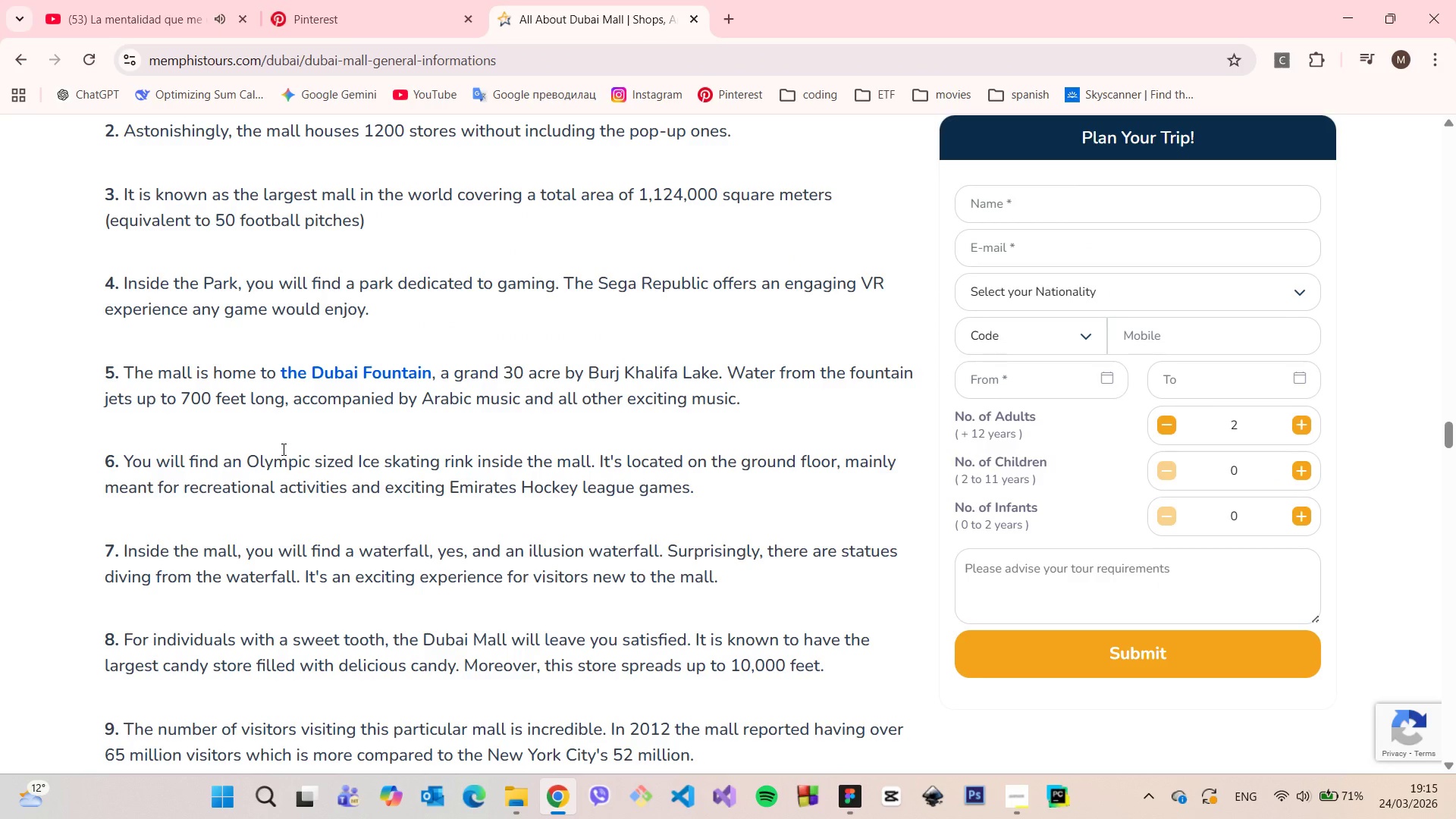 
wait(6.55)
 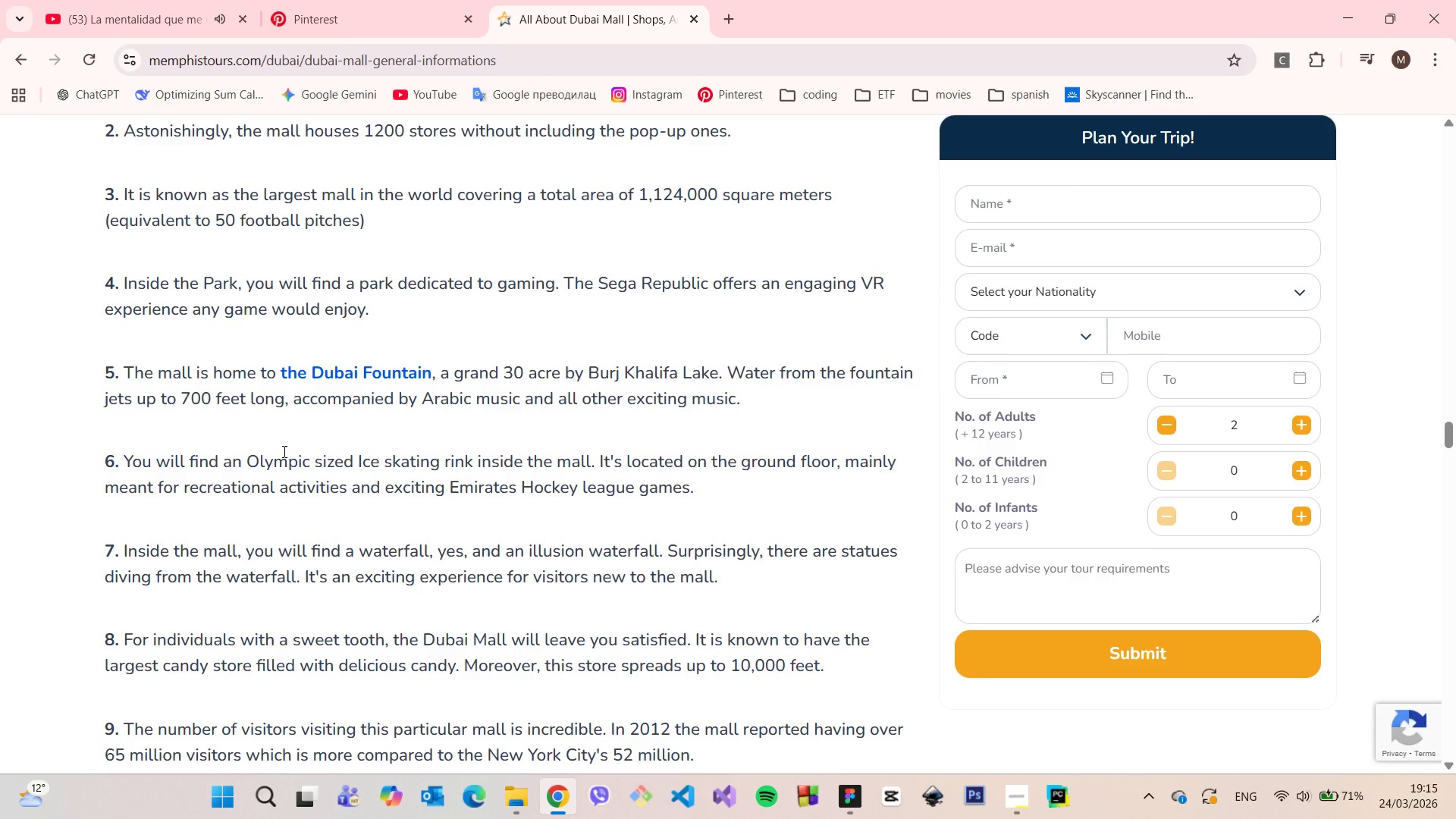 
scroll: coordinate [136, 366], scroll_direction: up, amount: 1.0
 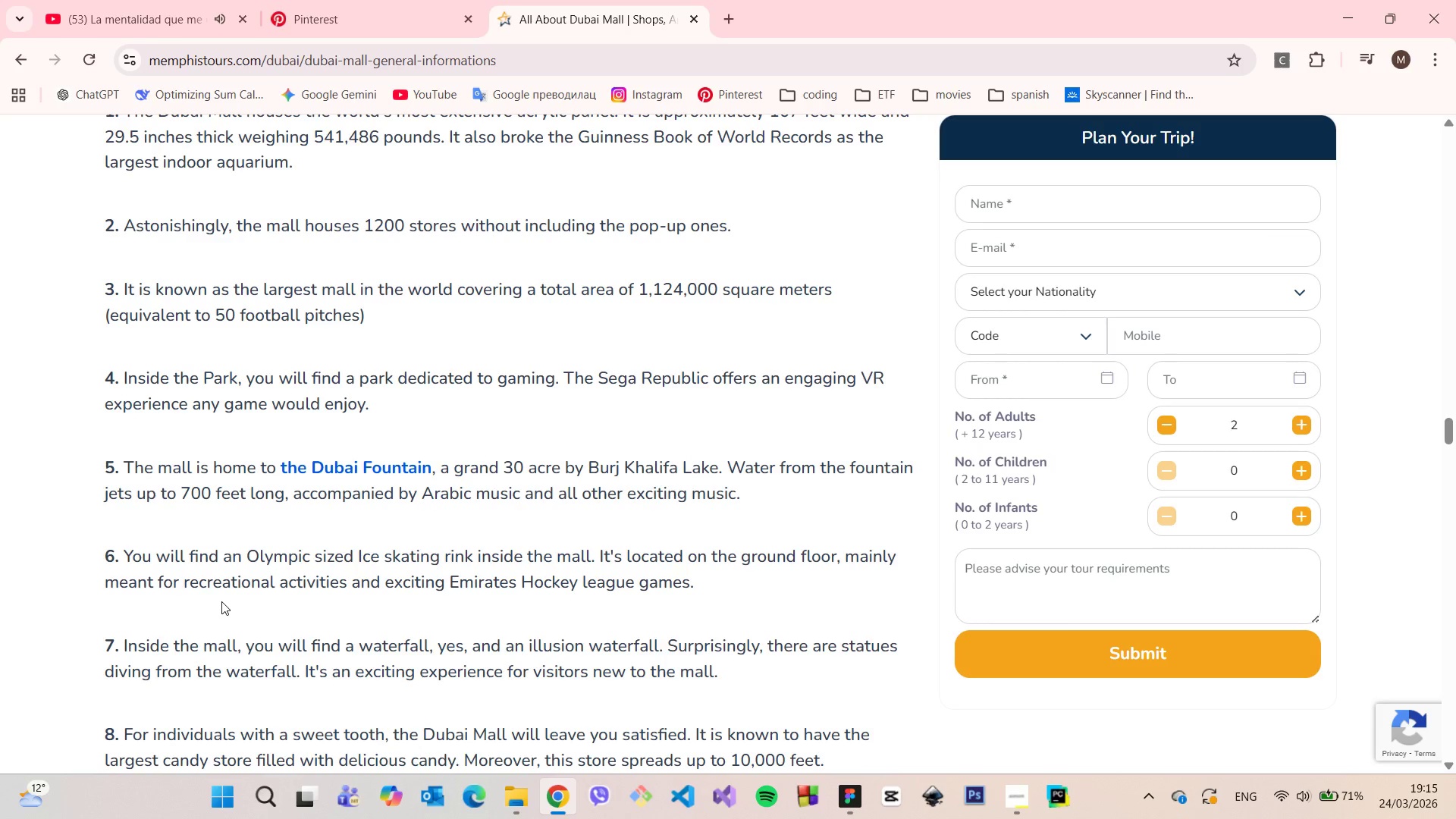 
wait(6.74)
 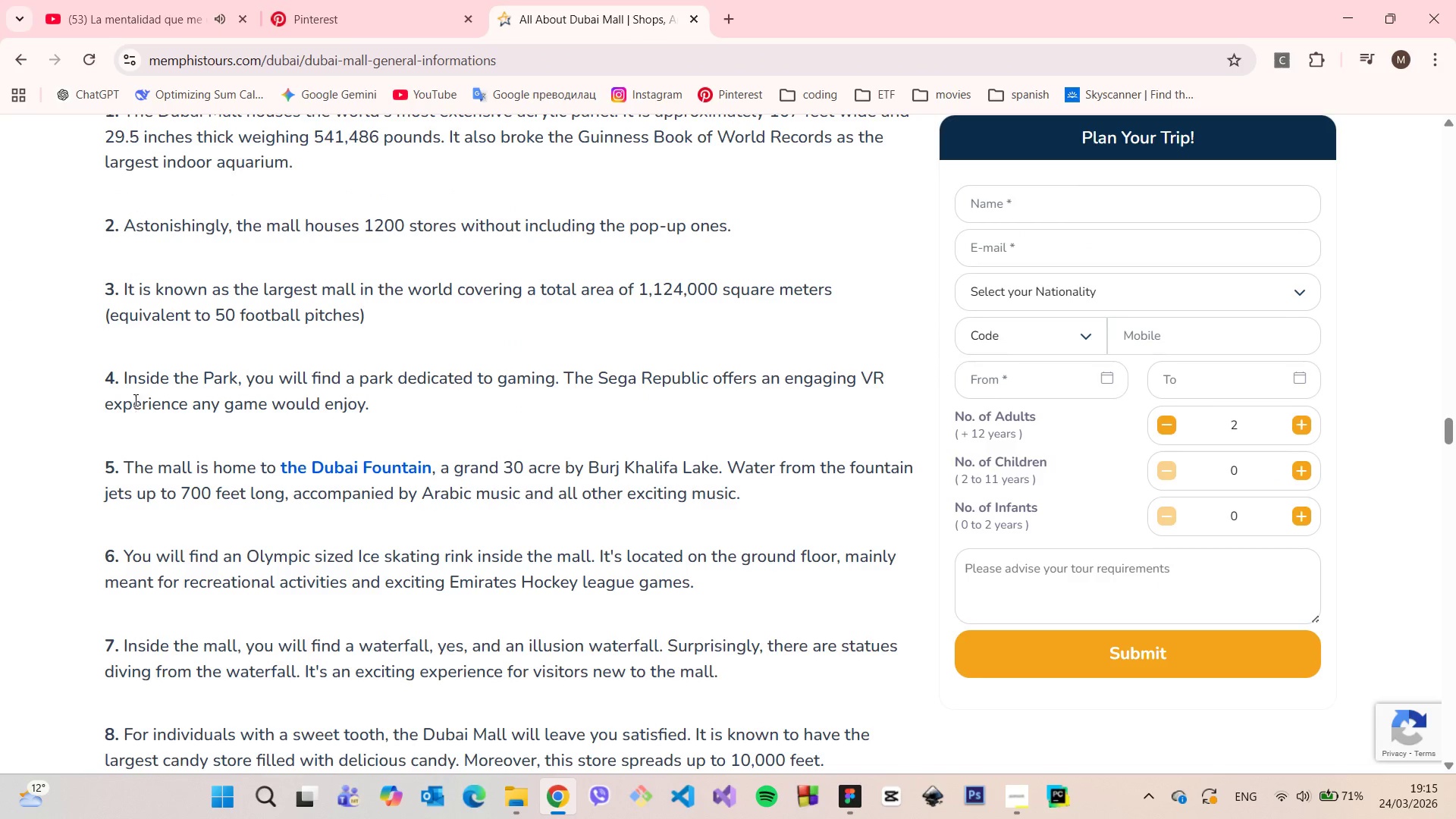 
left_click_drag(start_coordinate=[121, 648], to_coordinate=[469, 643])
 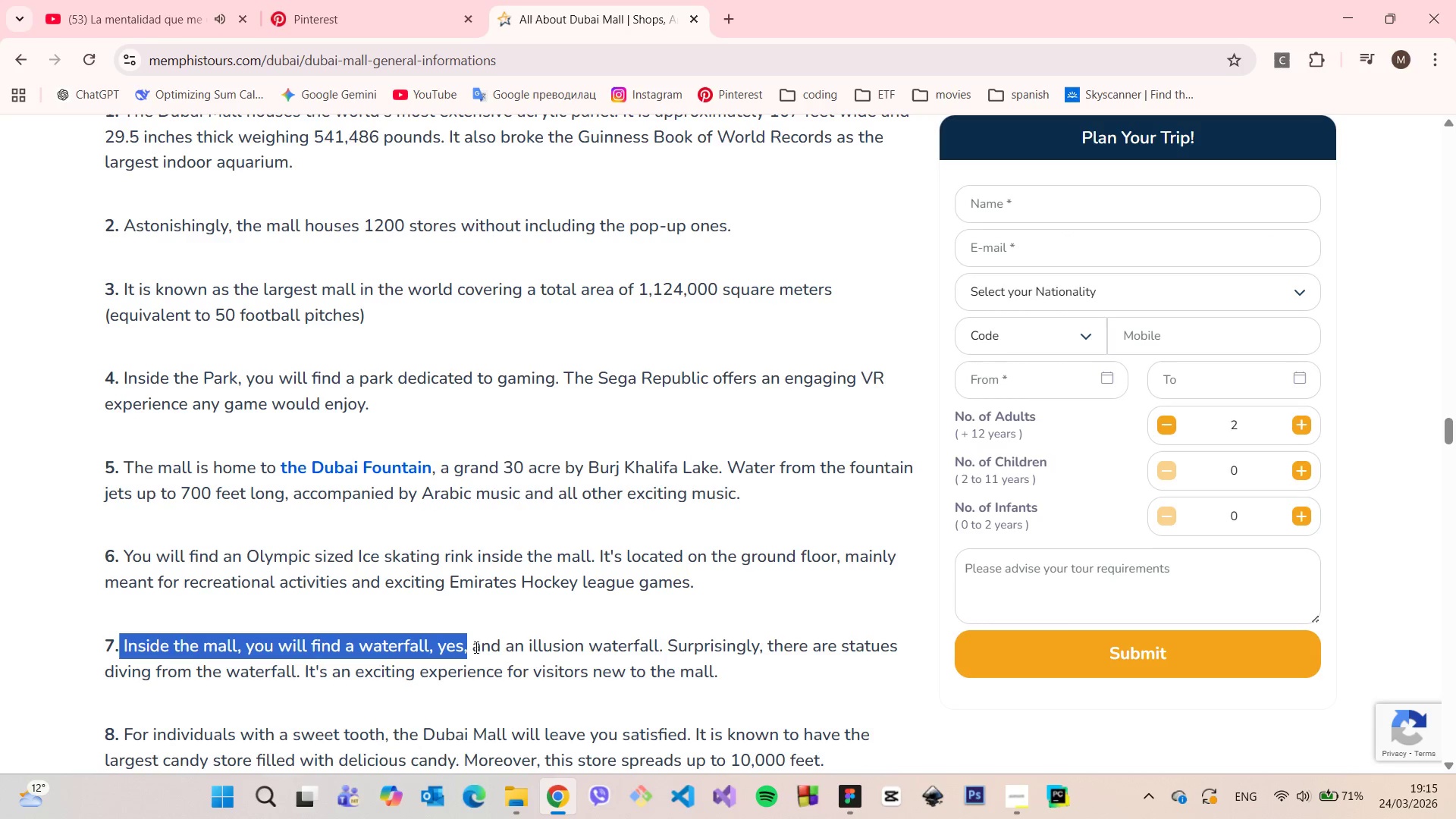 
key(Control+C)
 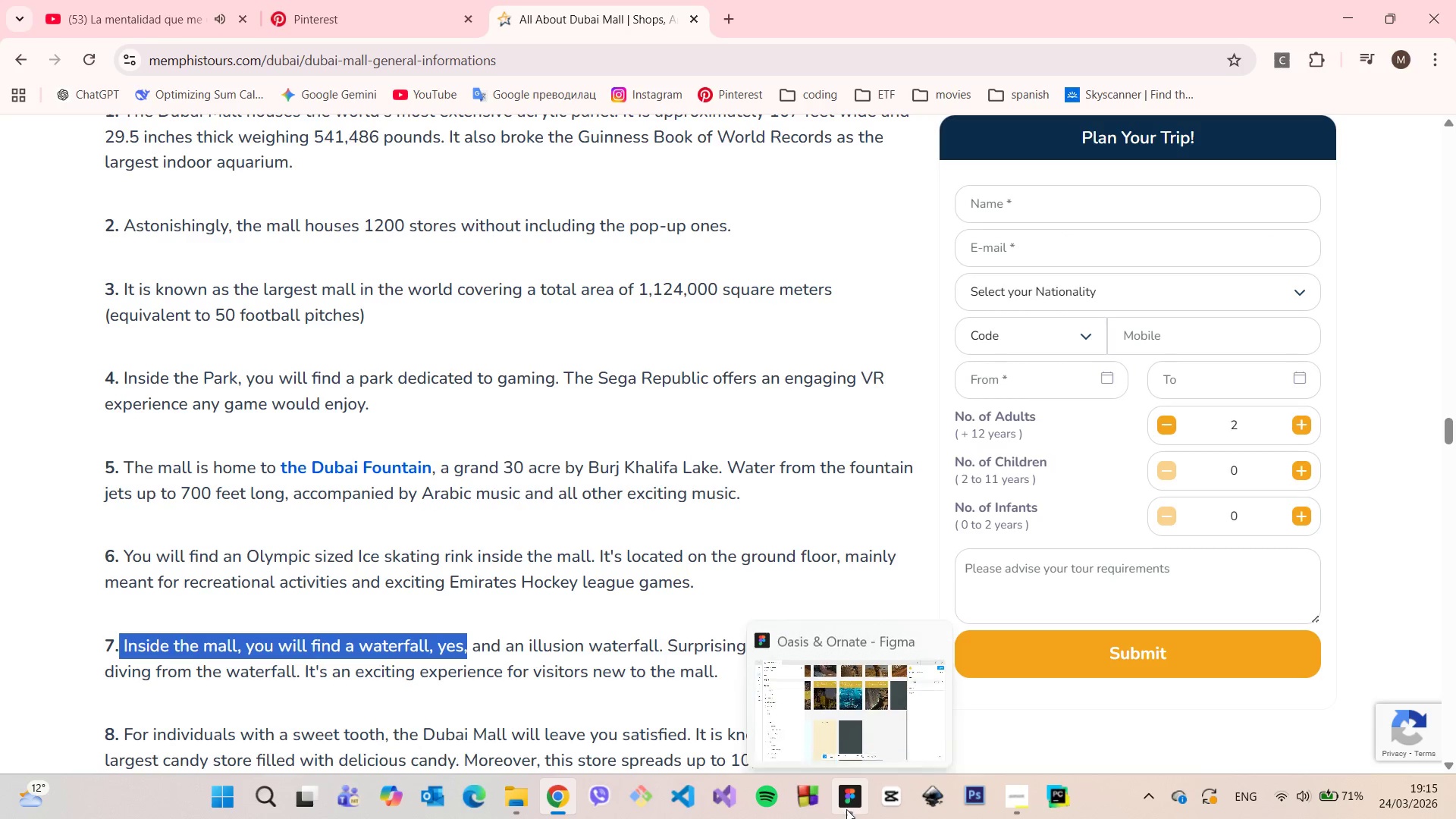 
left_click([846, 809])
 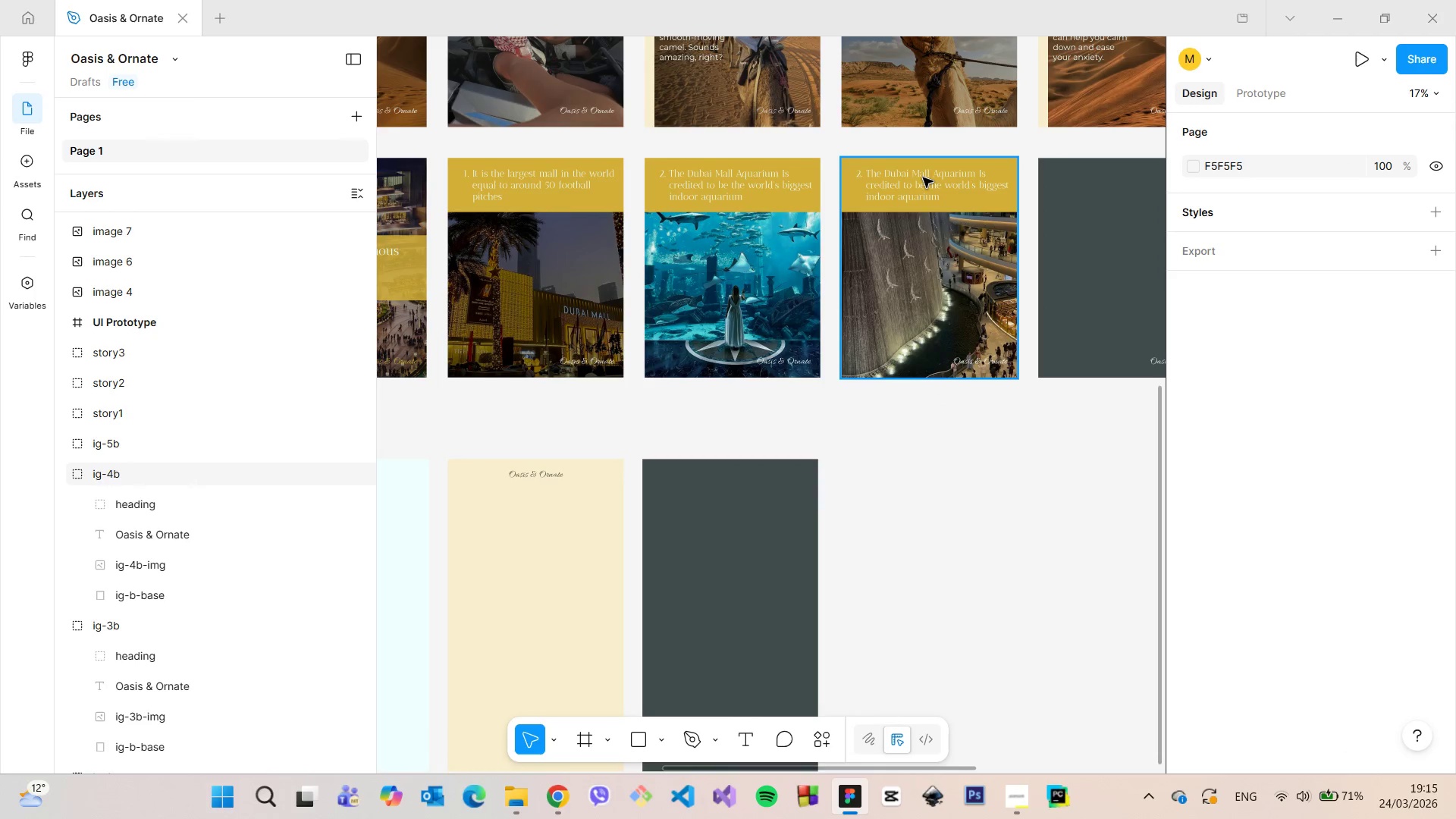 
double_click([923, 177])
 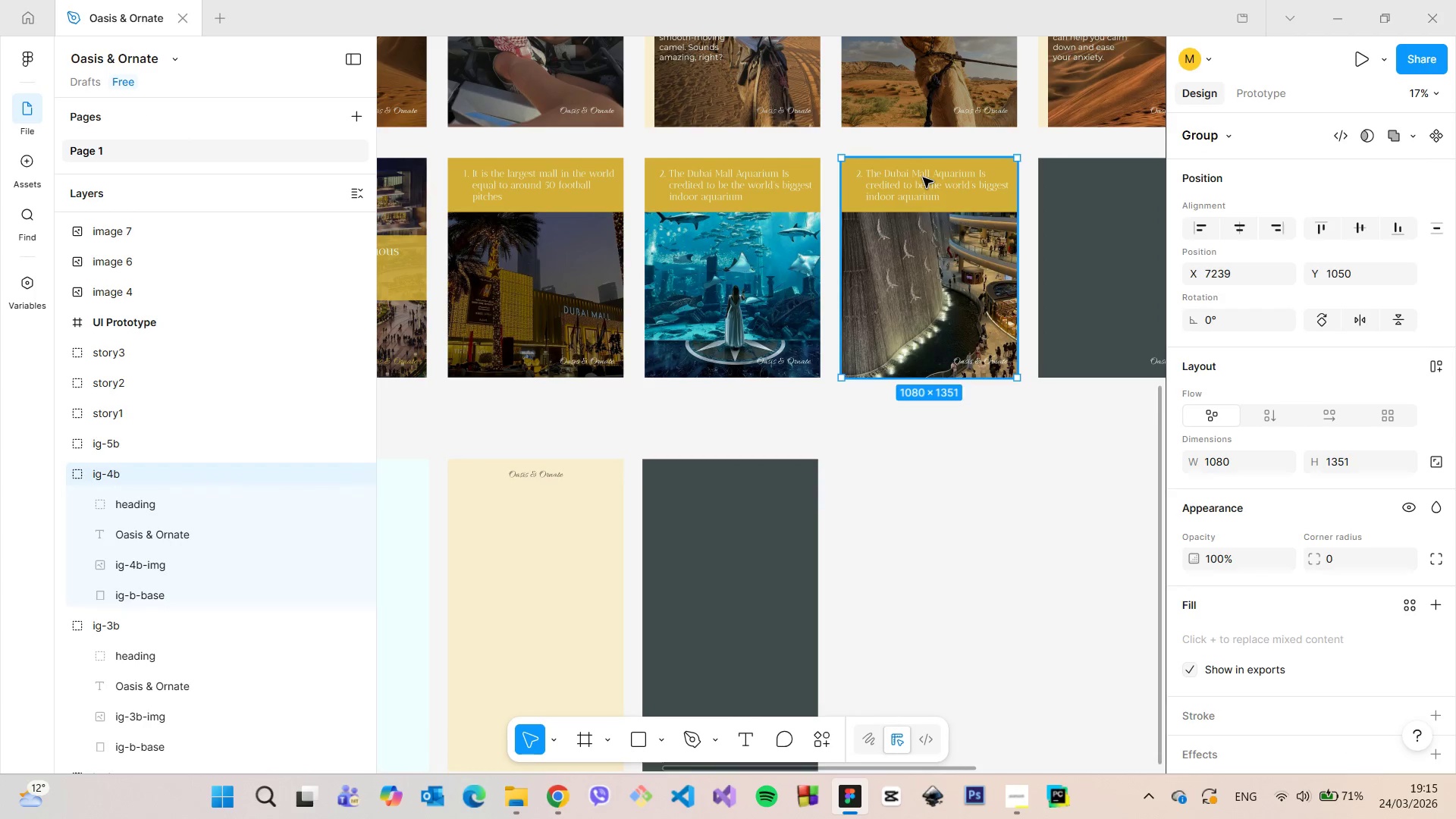 
triple_click([923, 177])
 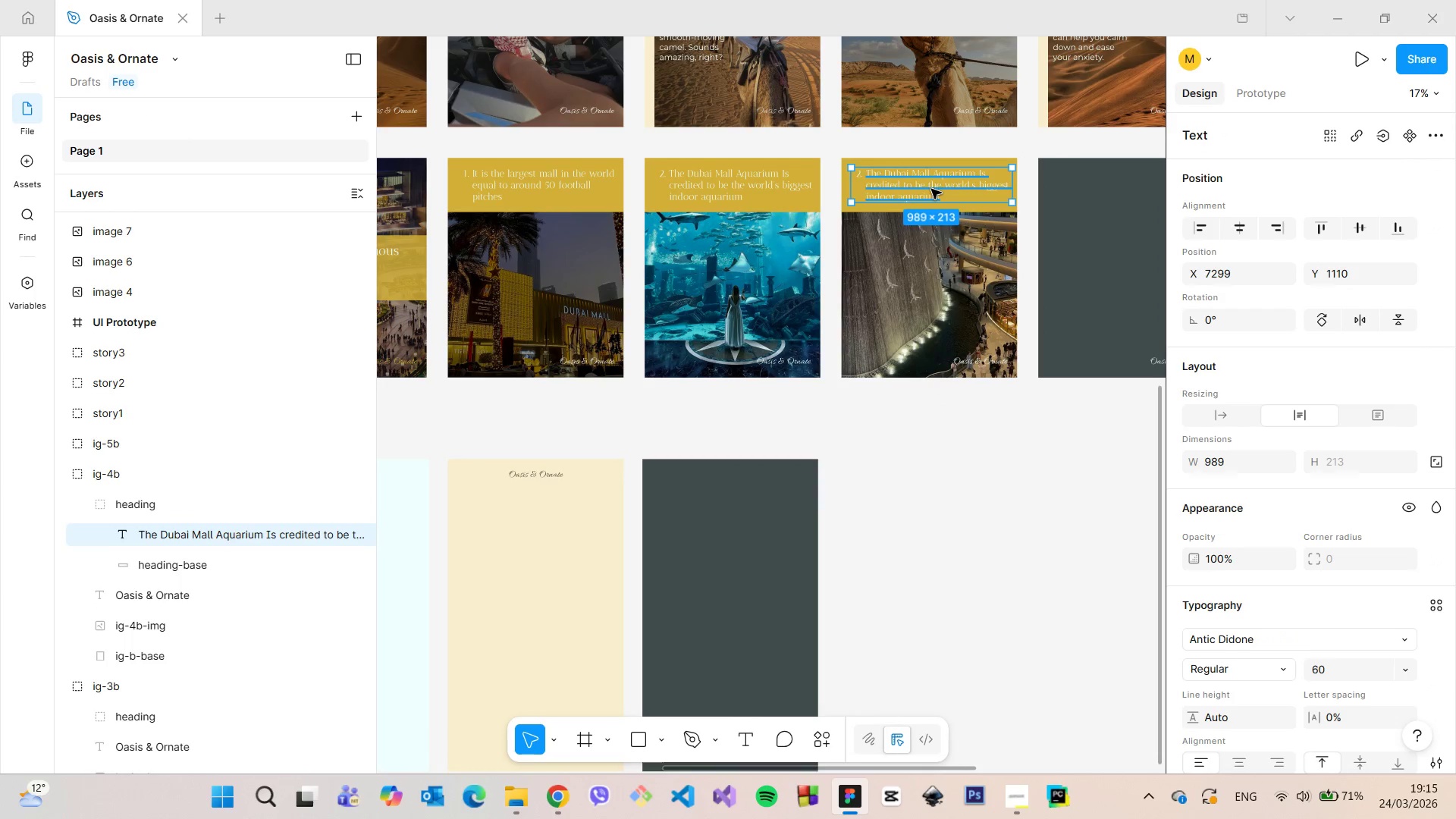 
double_click([931, 189])
 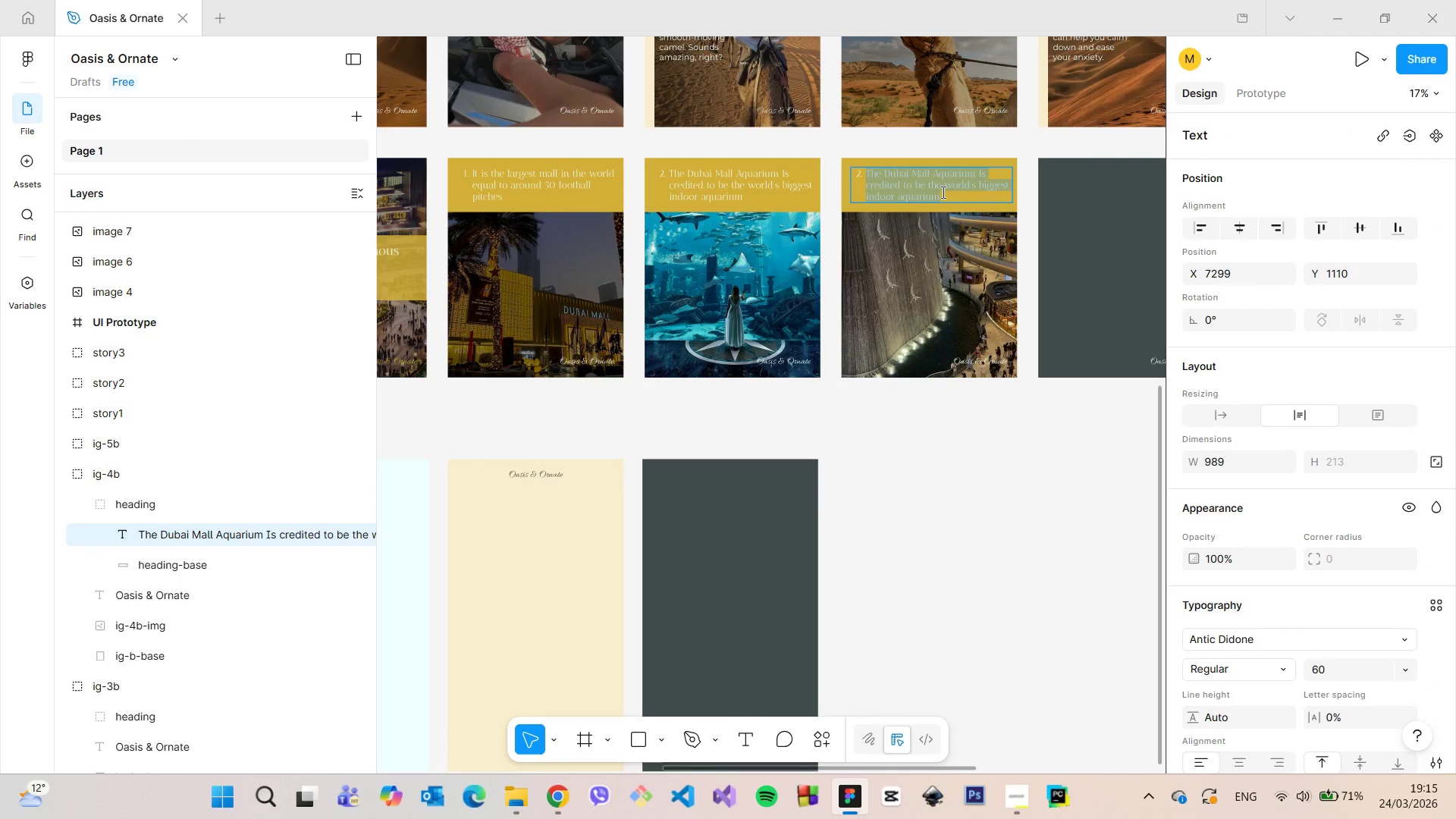 
key(Control+V)
 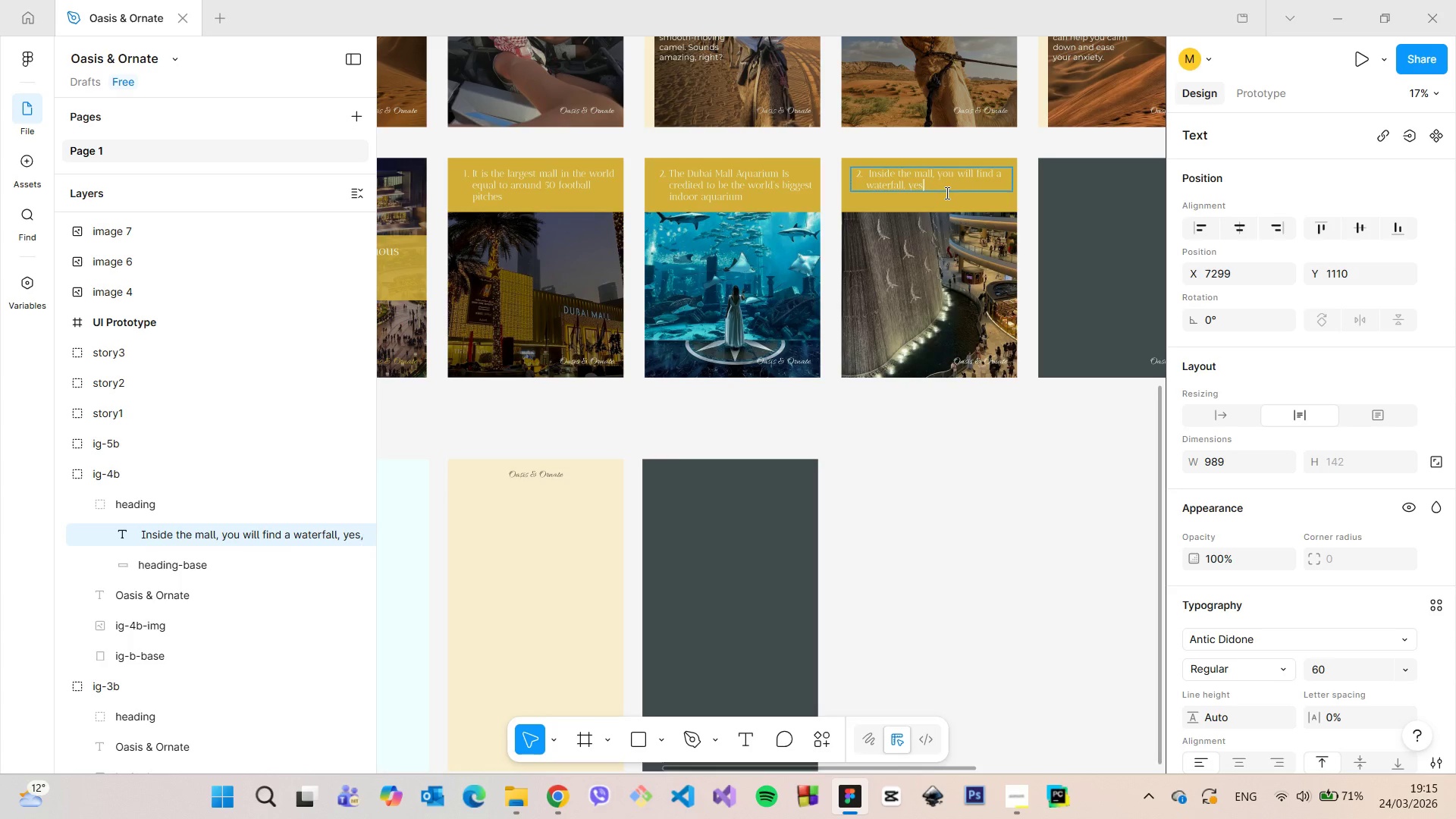 
type(, a waterfall)
key(Tab)
 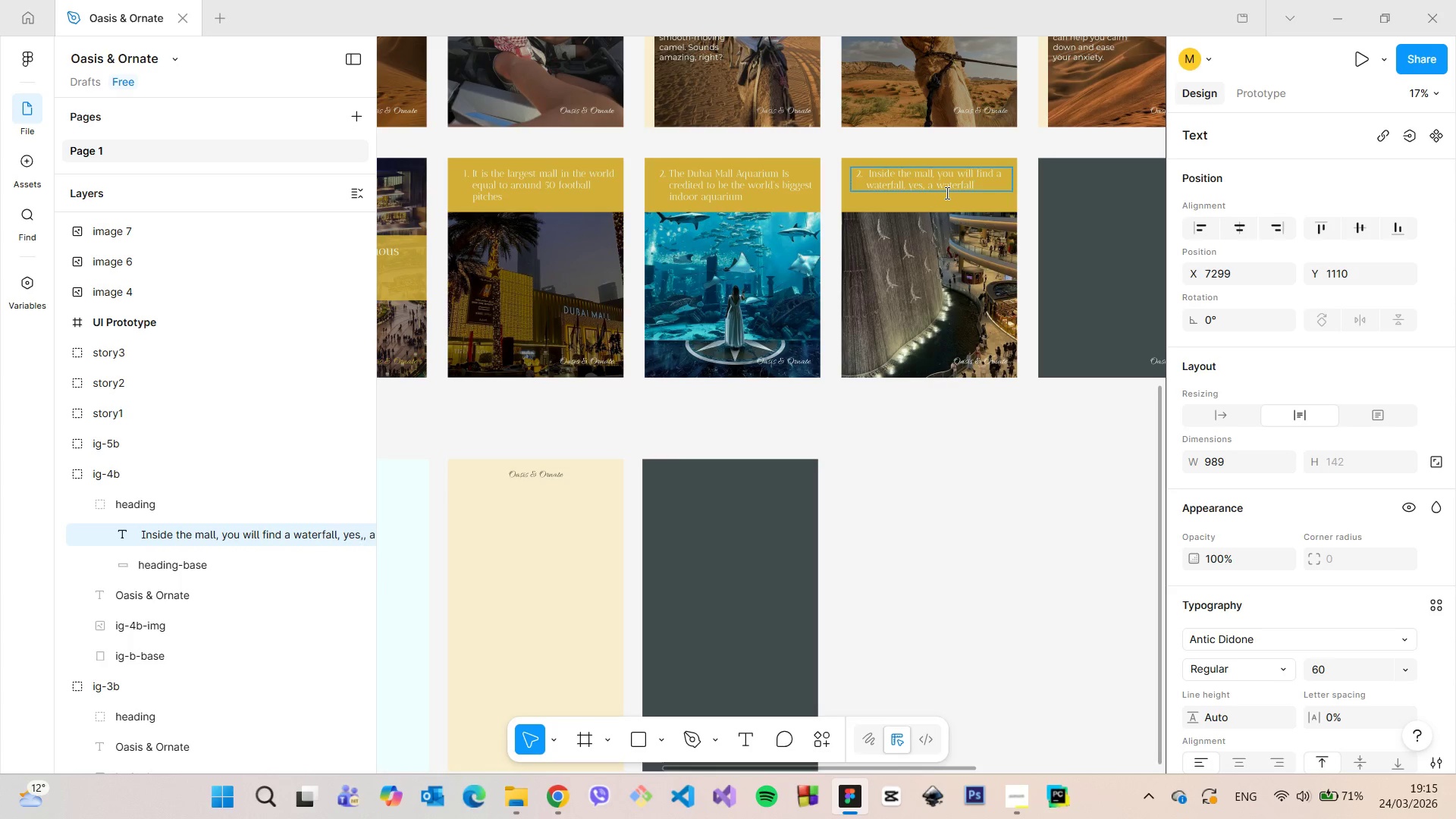 
key(Shift+1)
 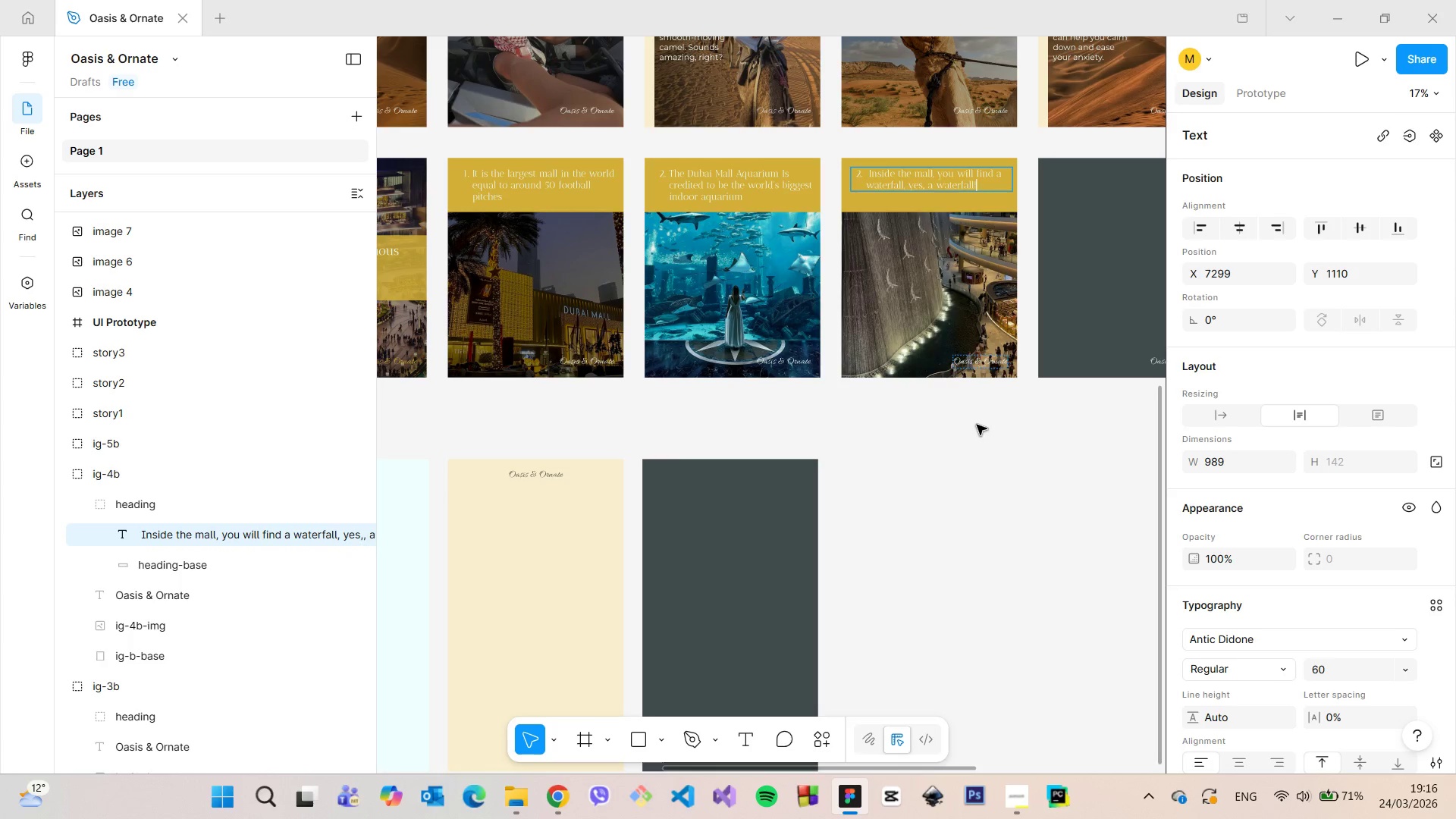 
double_click([977, 425])
 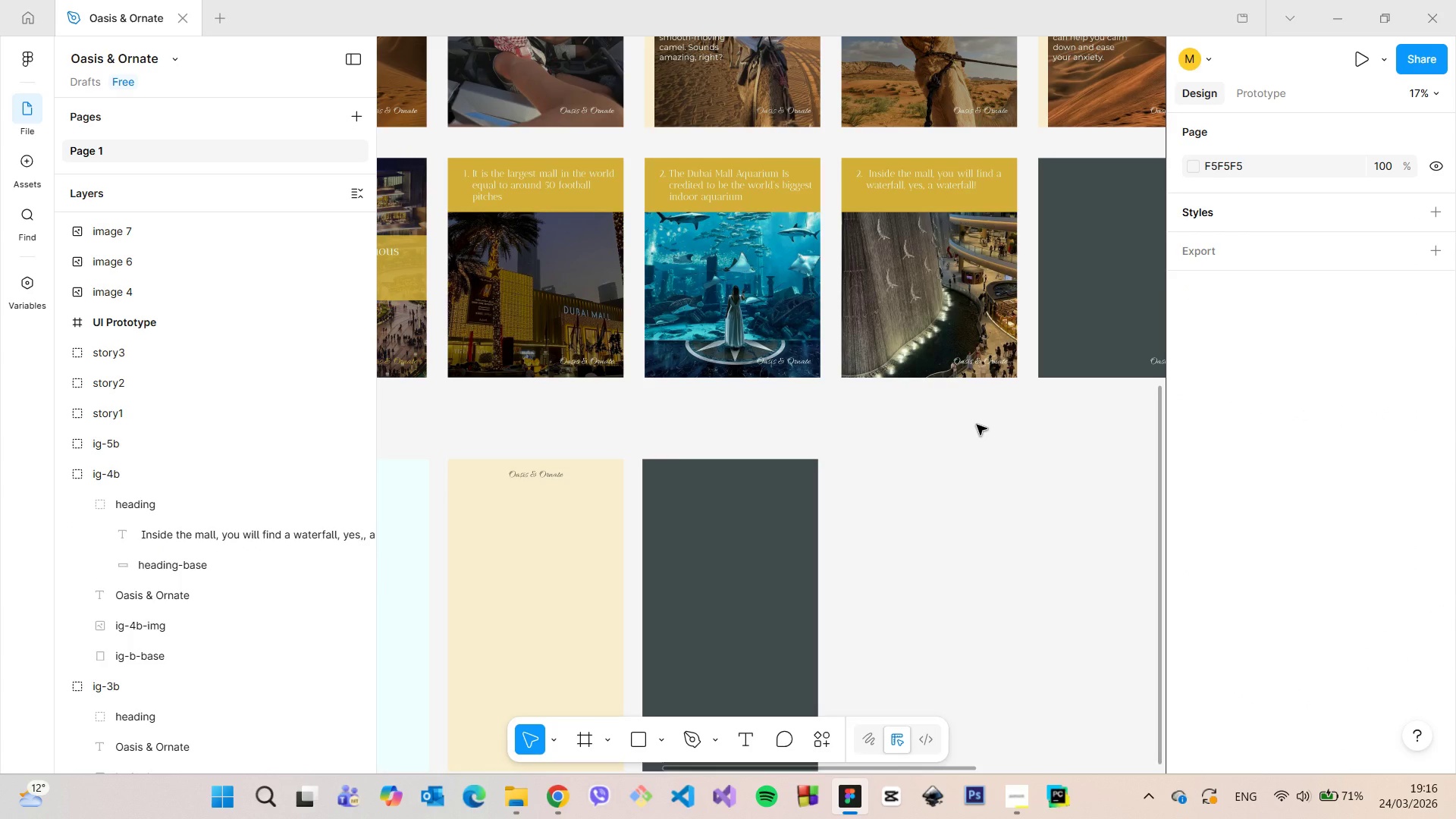 
key(Shift+ShiftLeft)
 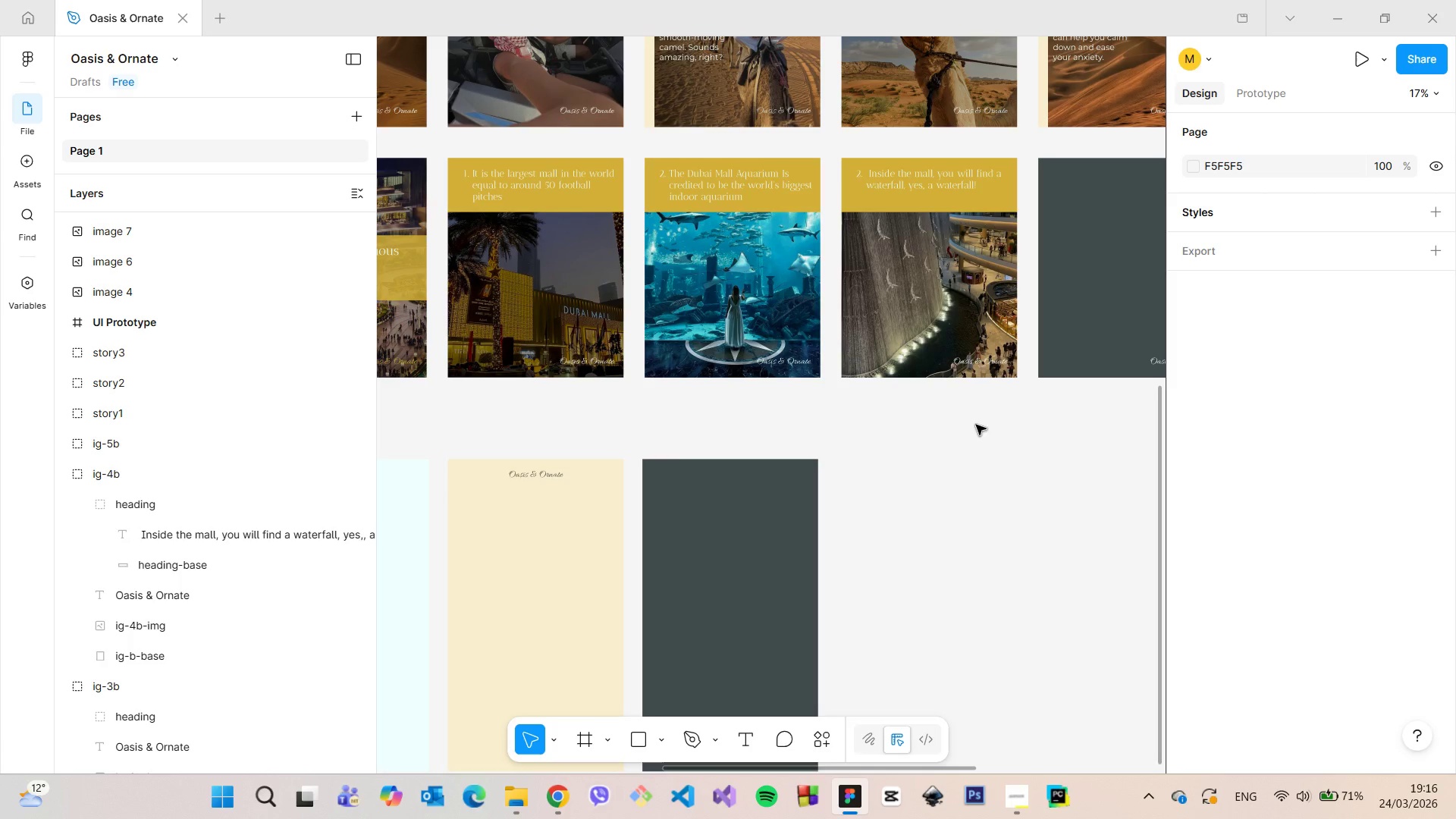 
left_click([551, 795])
 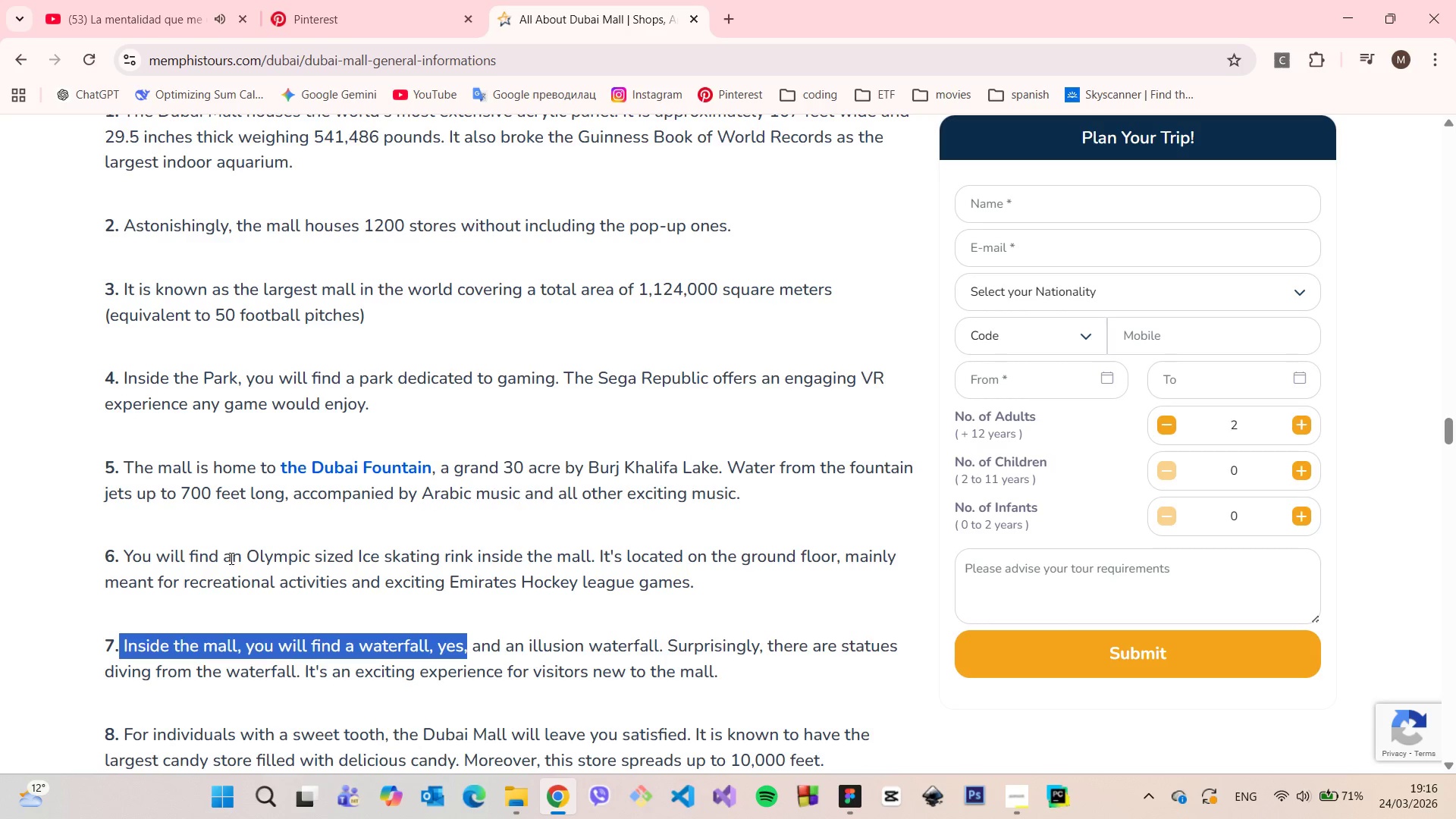 
left_click_drag(start_coordinate=[245, 554], to_coordinate=[591, 569])
 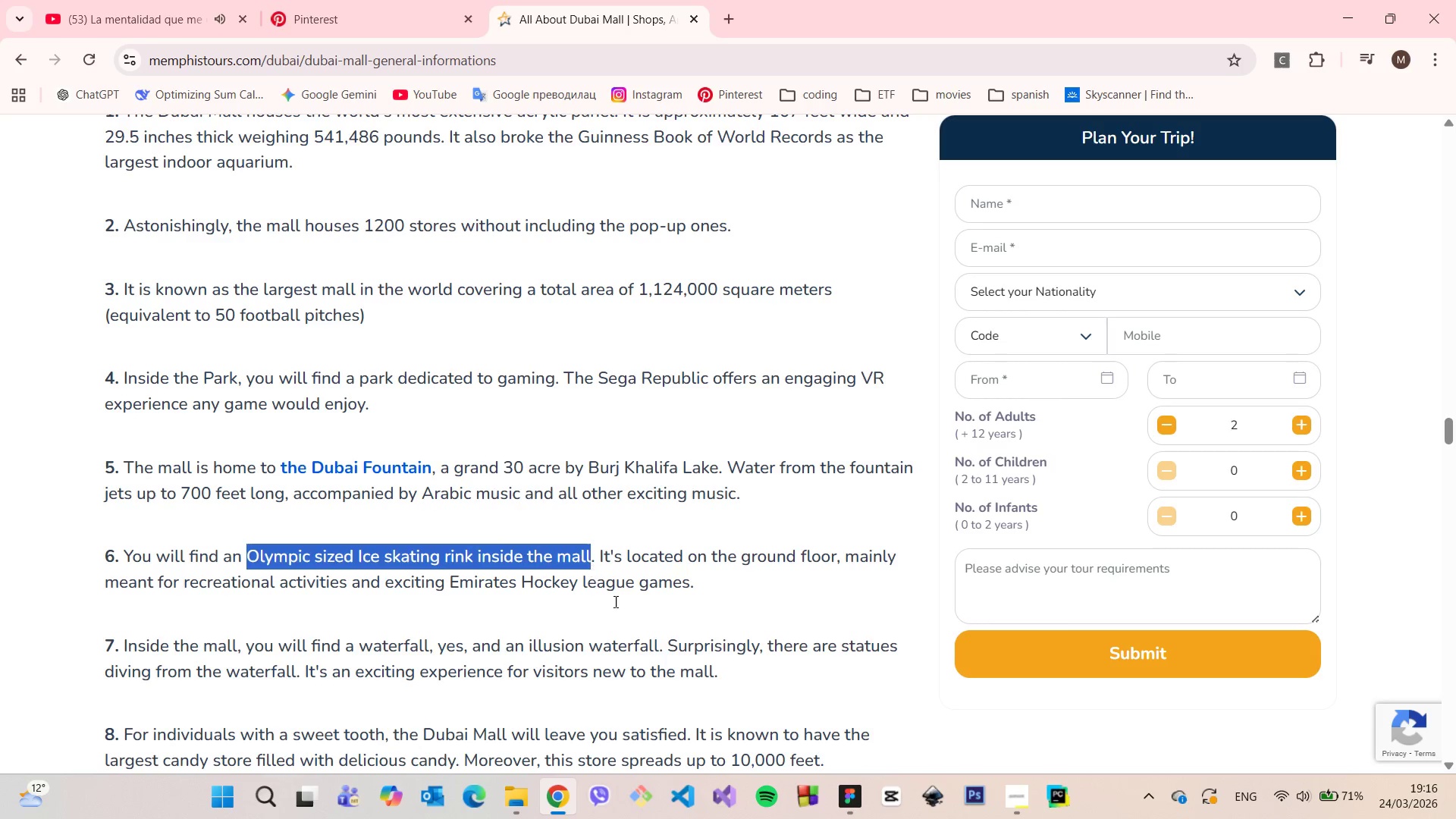 
key(Control+C)
 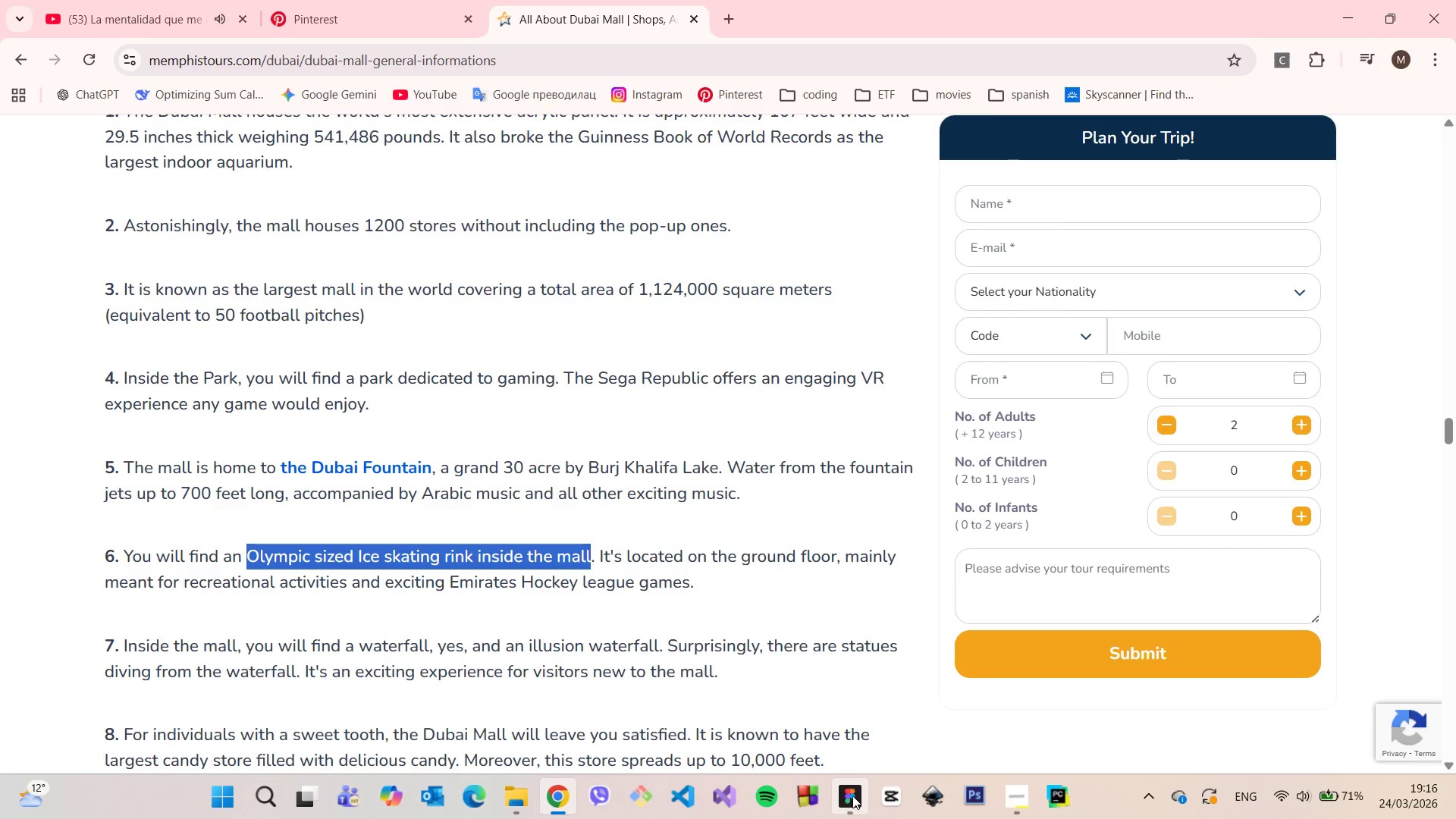 
left_click([852, 795])
 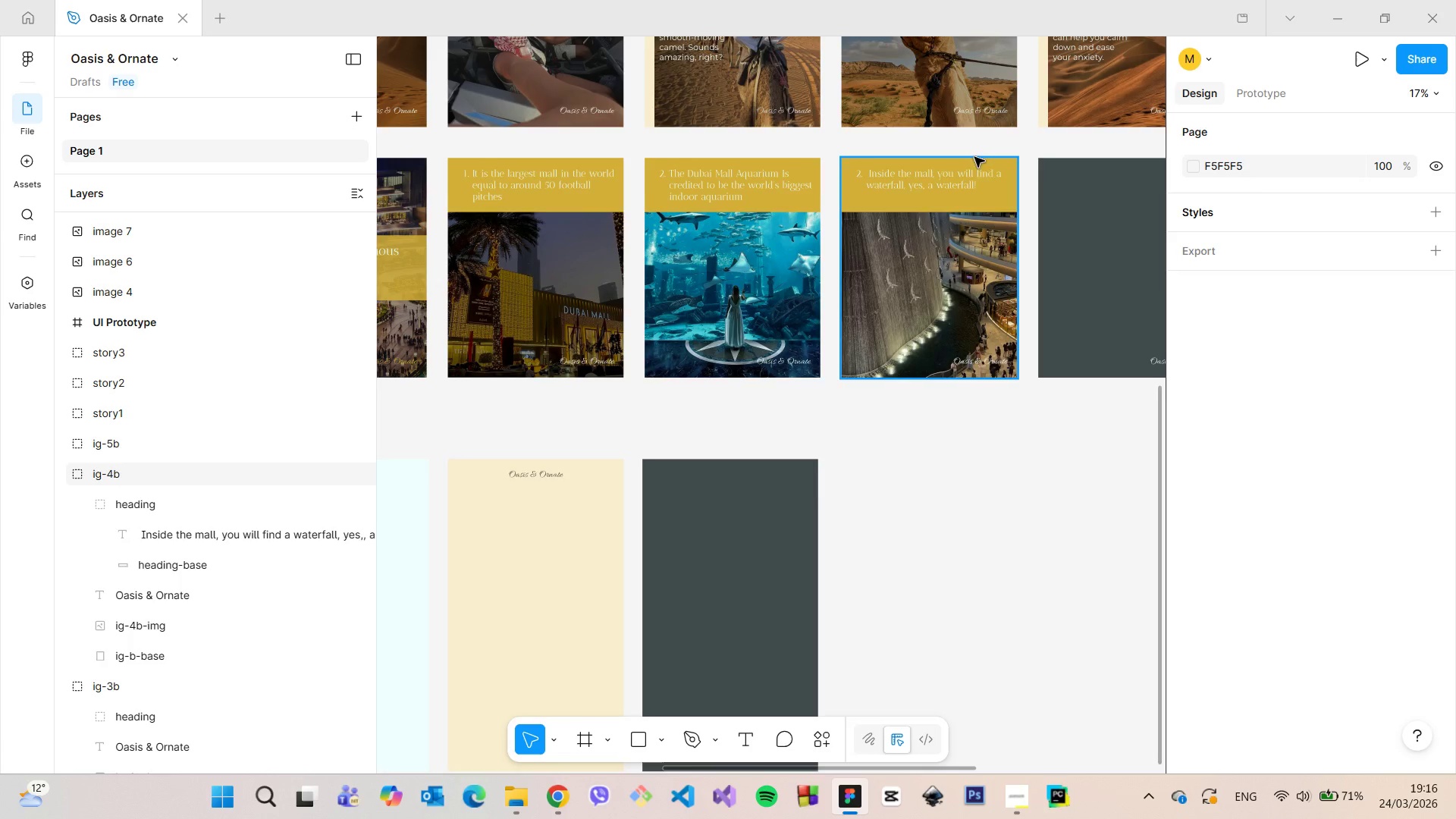 
double_click([962, 189])
 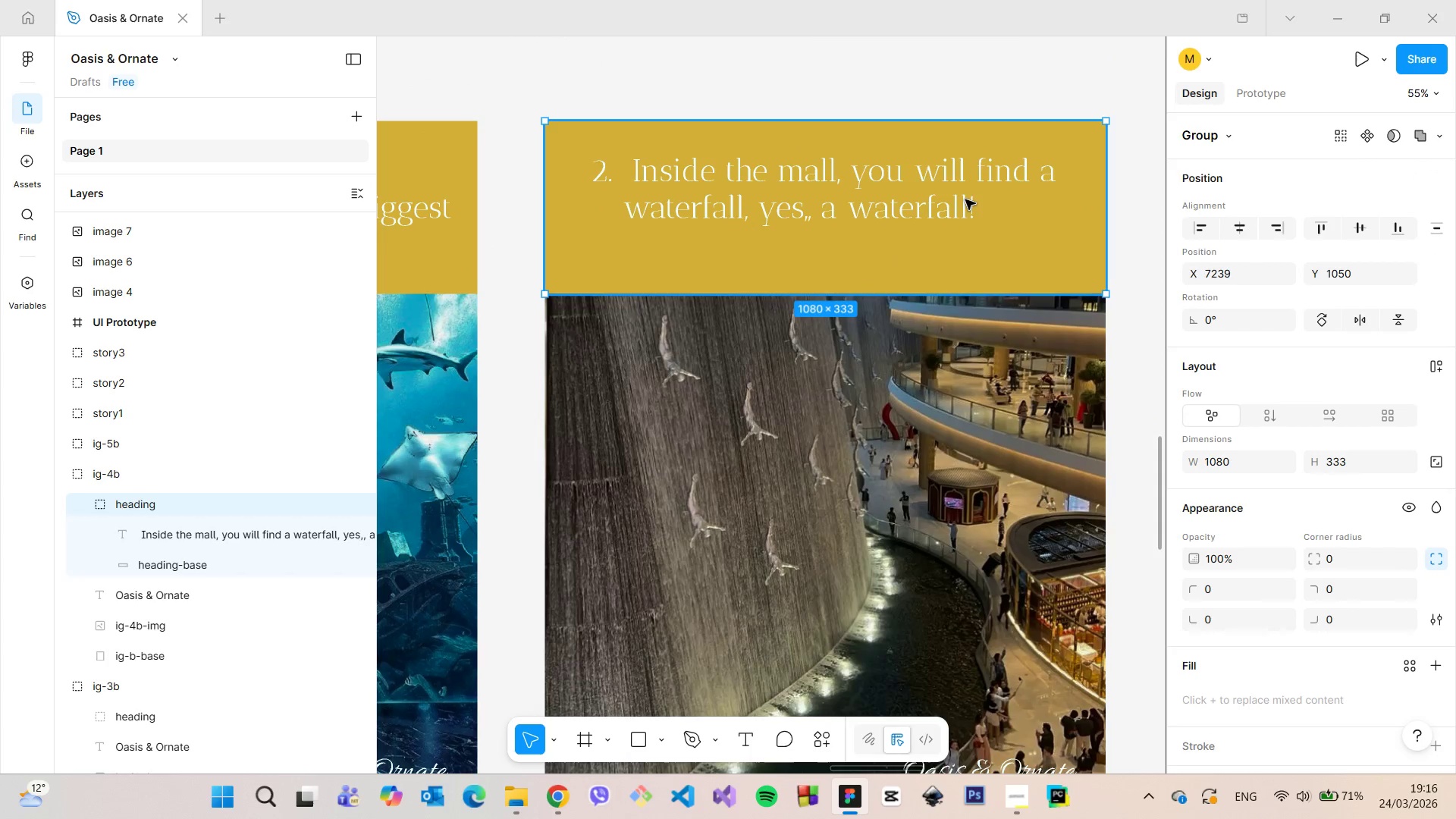 
scroll: coordinate [979, 177], scroll_direction: up, amount: 9.0
 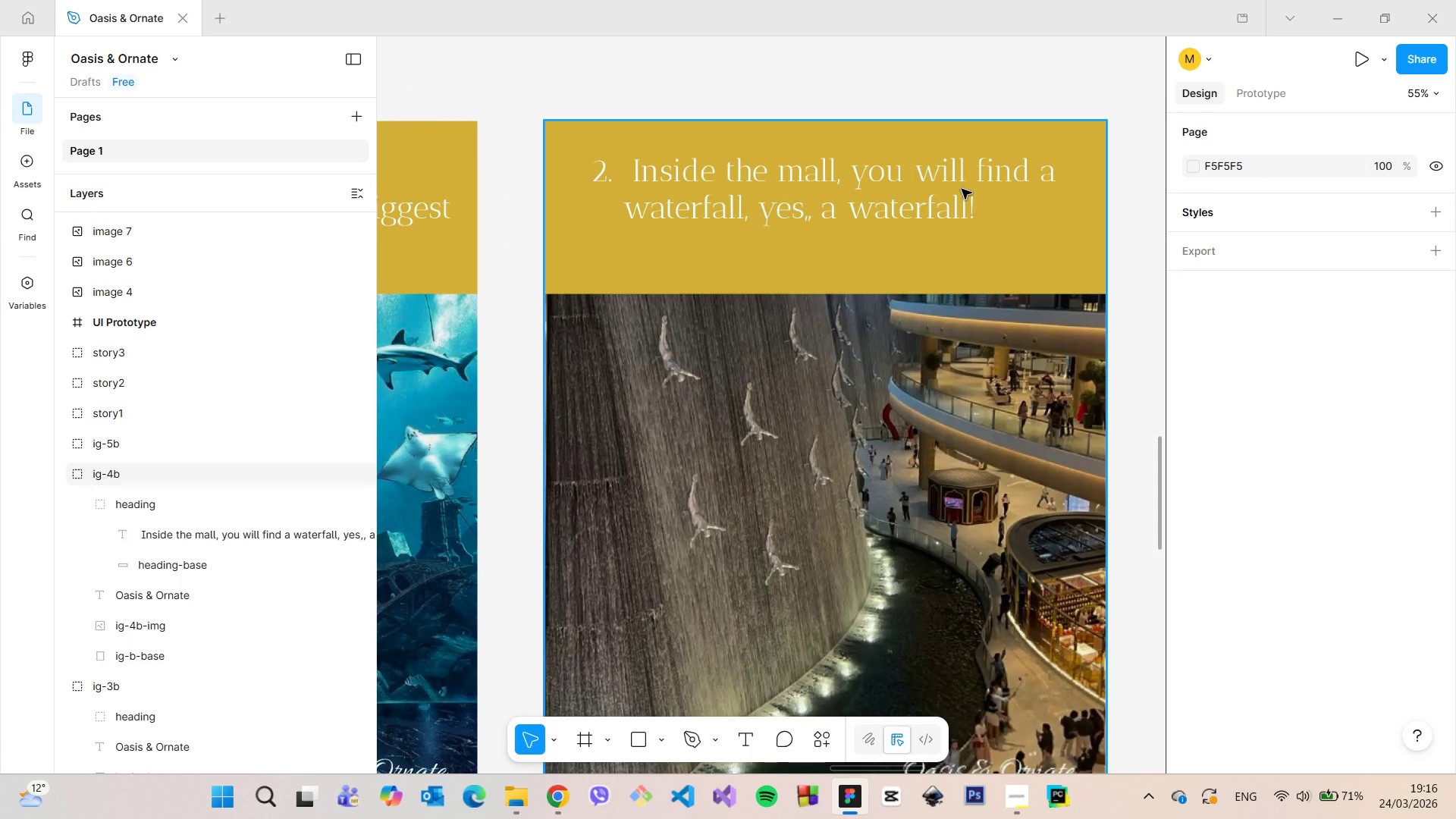 
double_click([965, 199])
 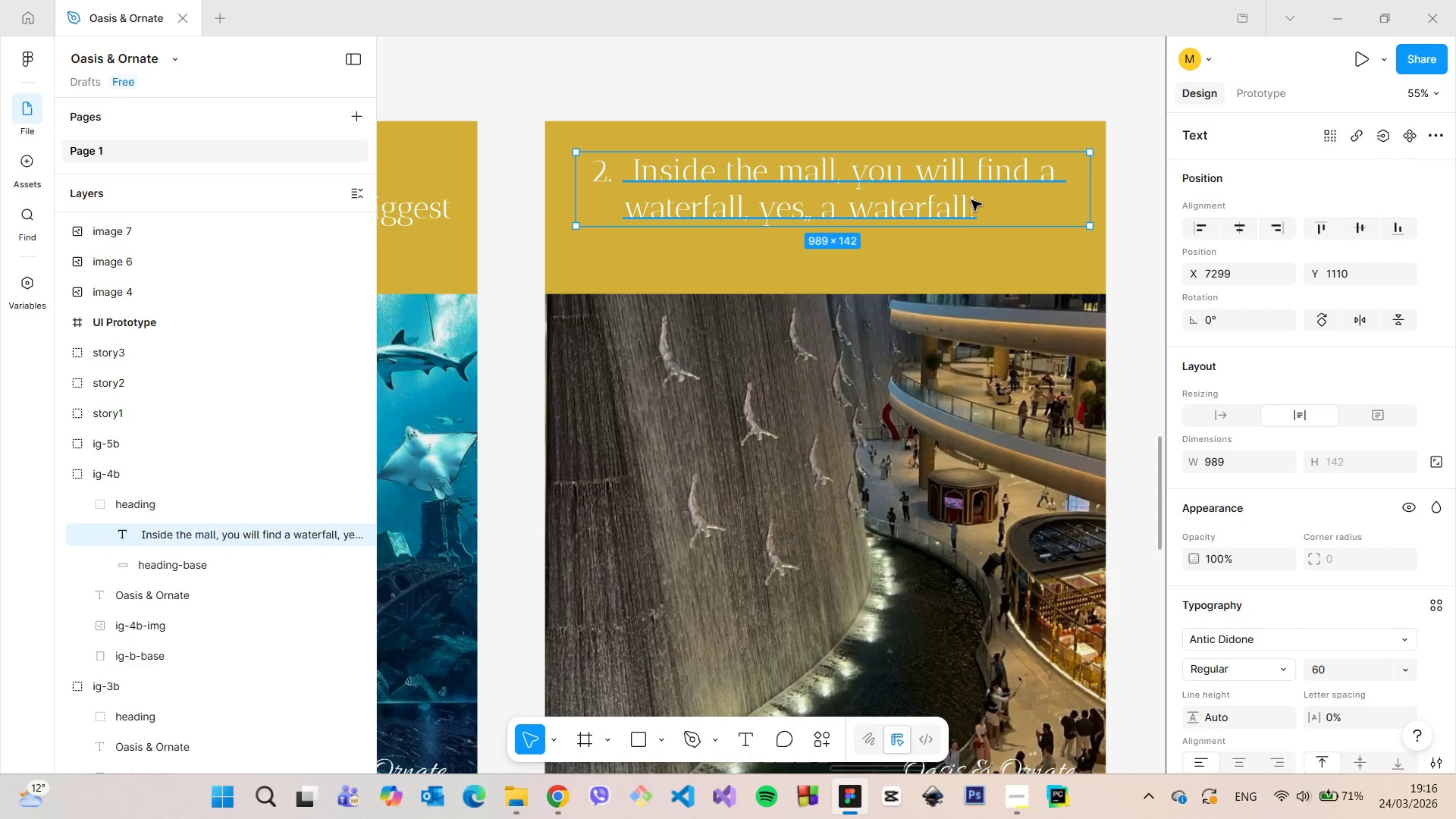 
double_click([971, 200])
 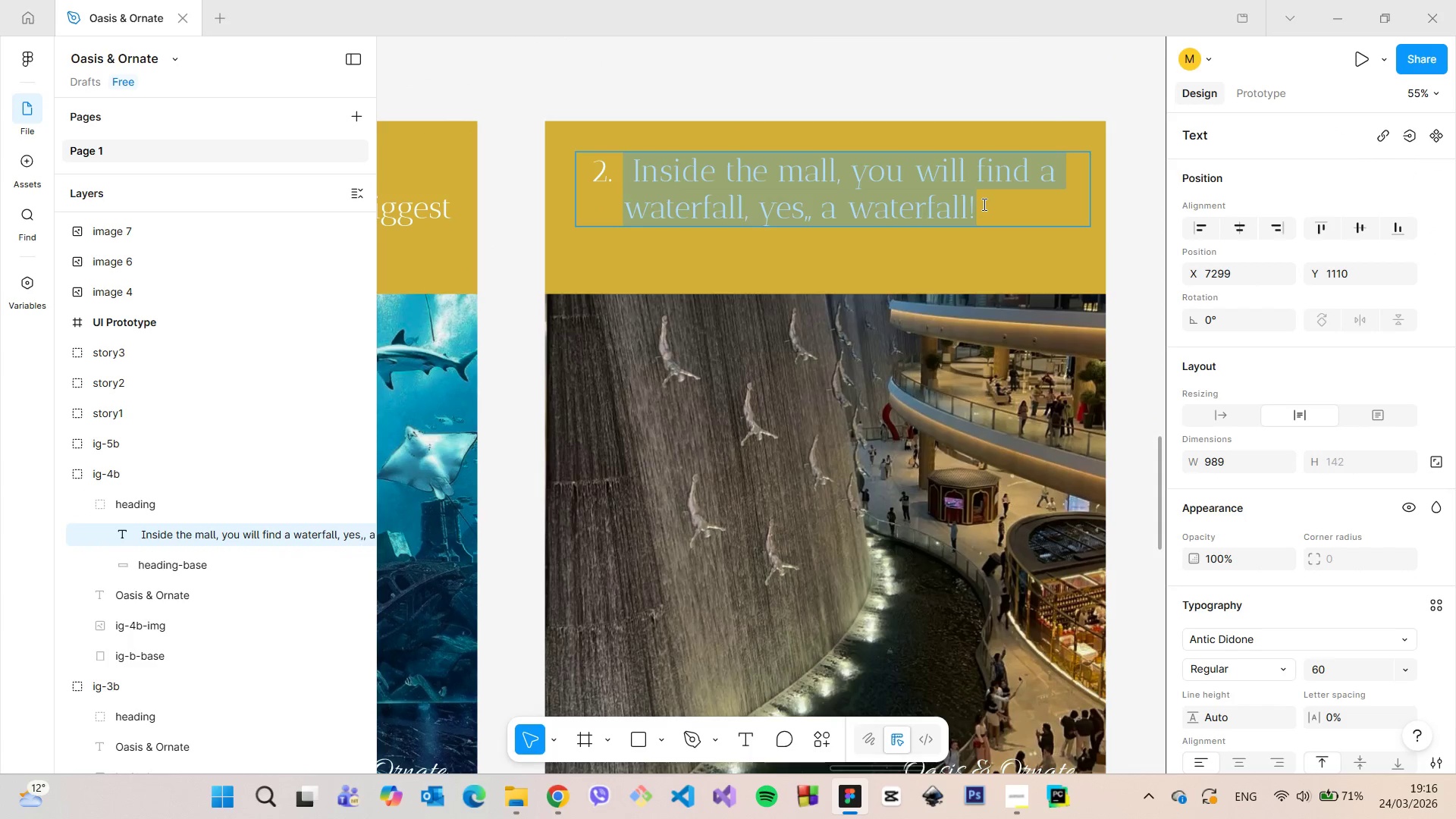 
triple_click([983, 204])
 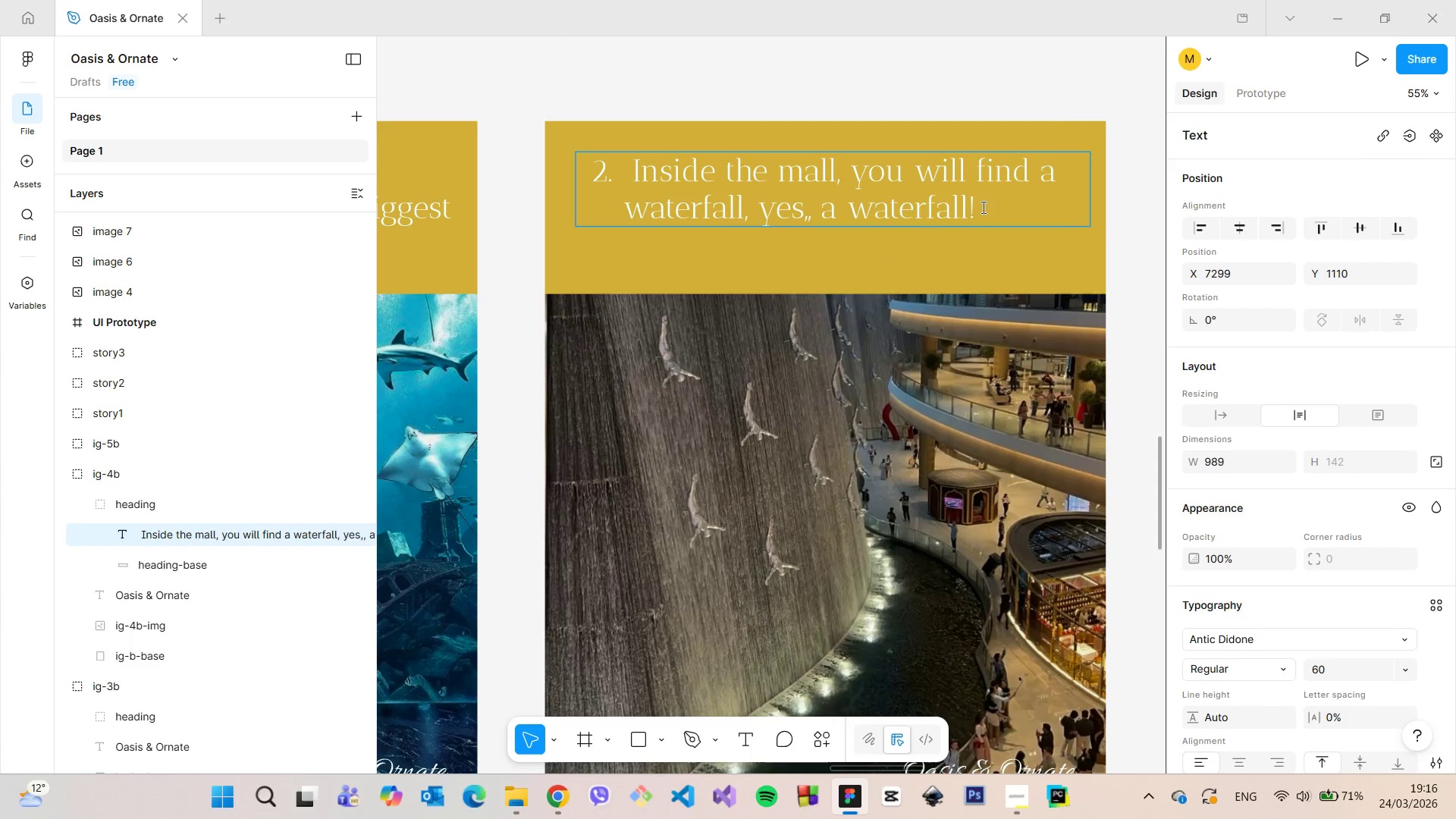 
type( Although Dubai is in the desert, )
 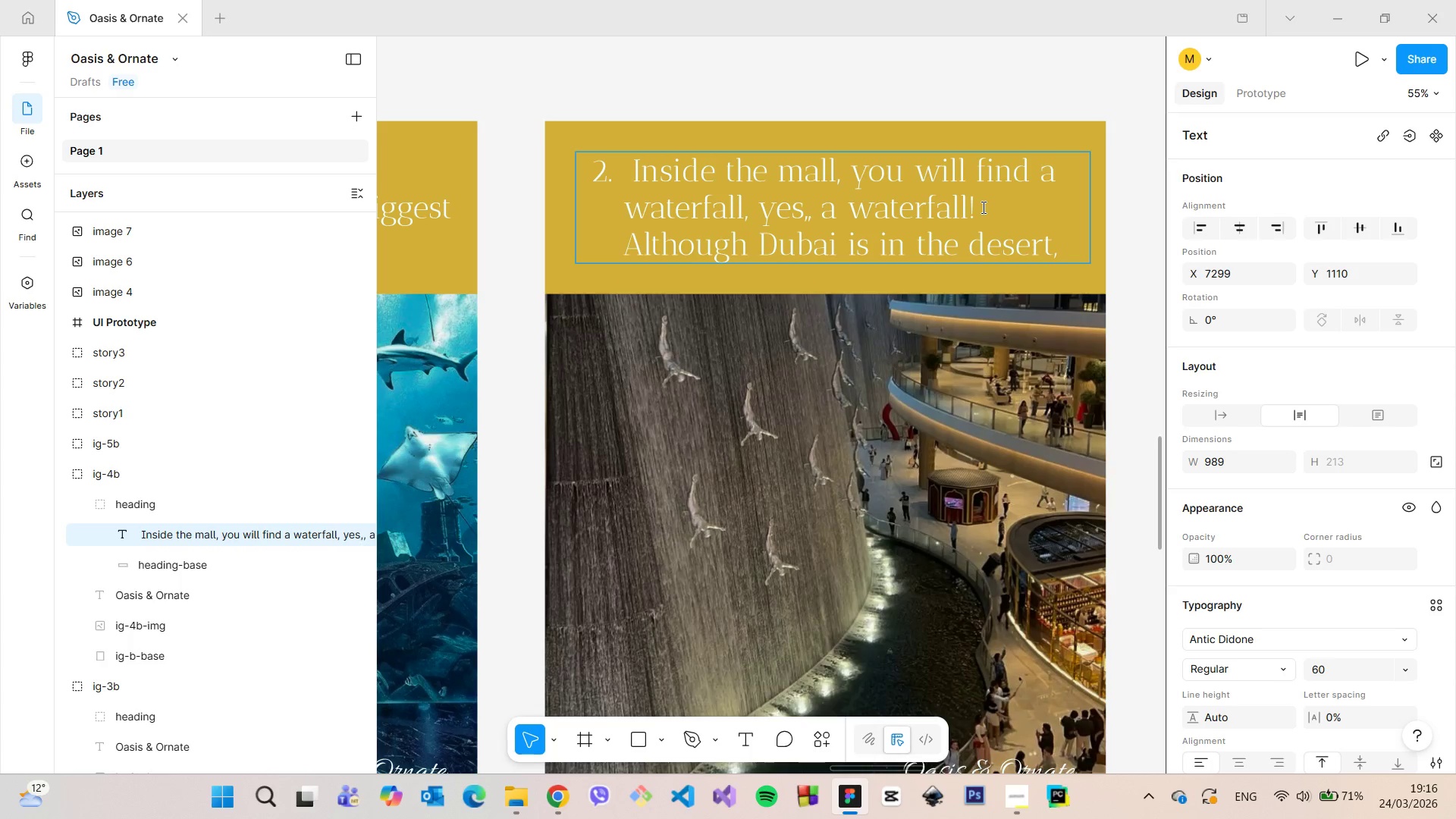 
key(Control+V)
 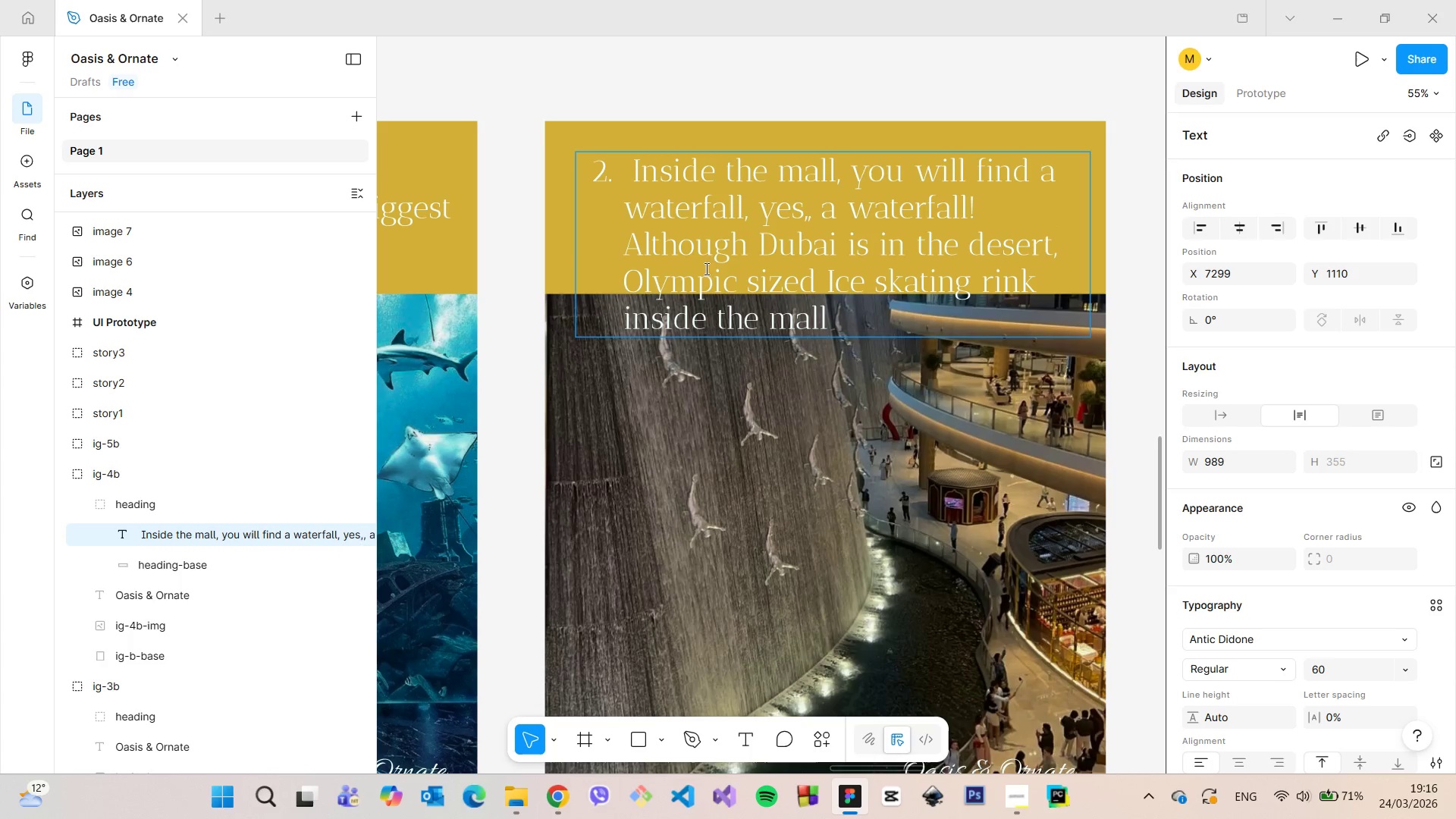 
left_click([631, 267])
 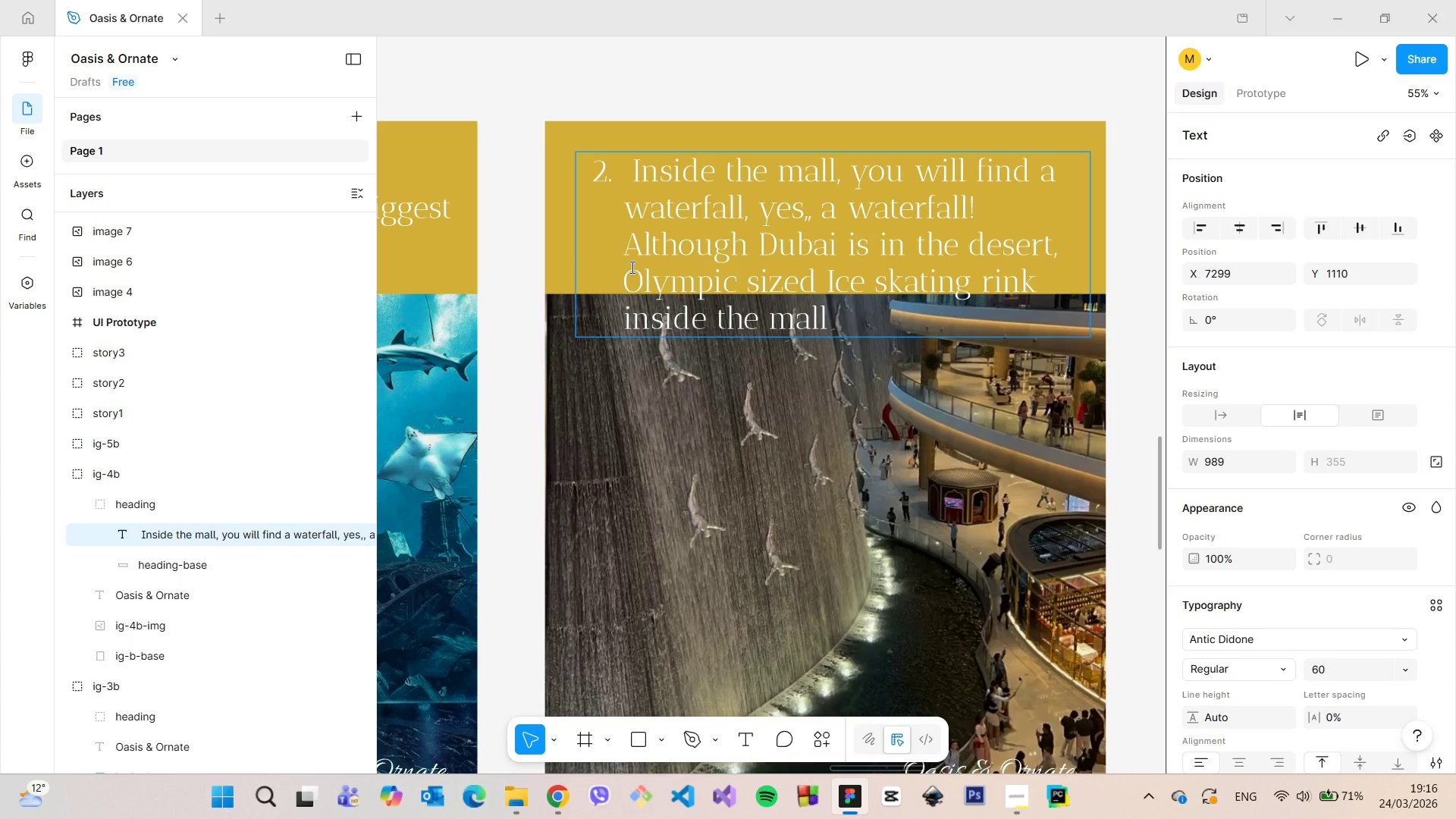 
type(there is also an )
 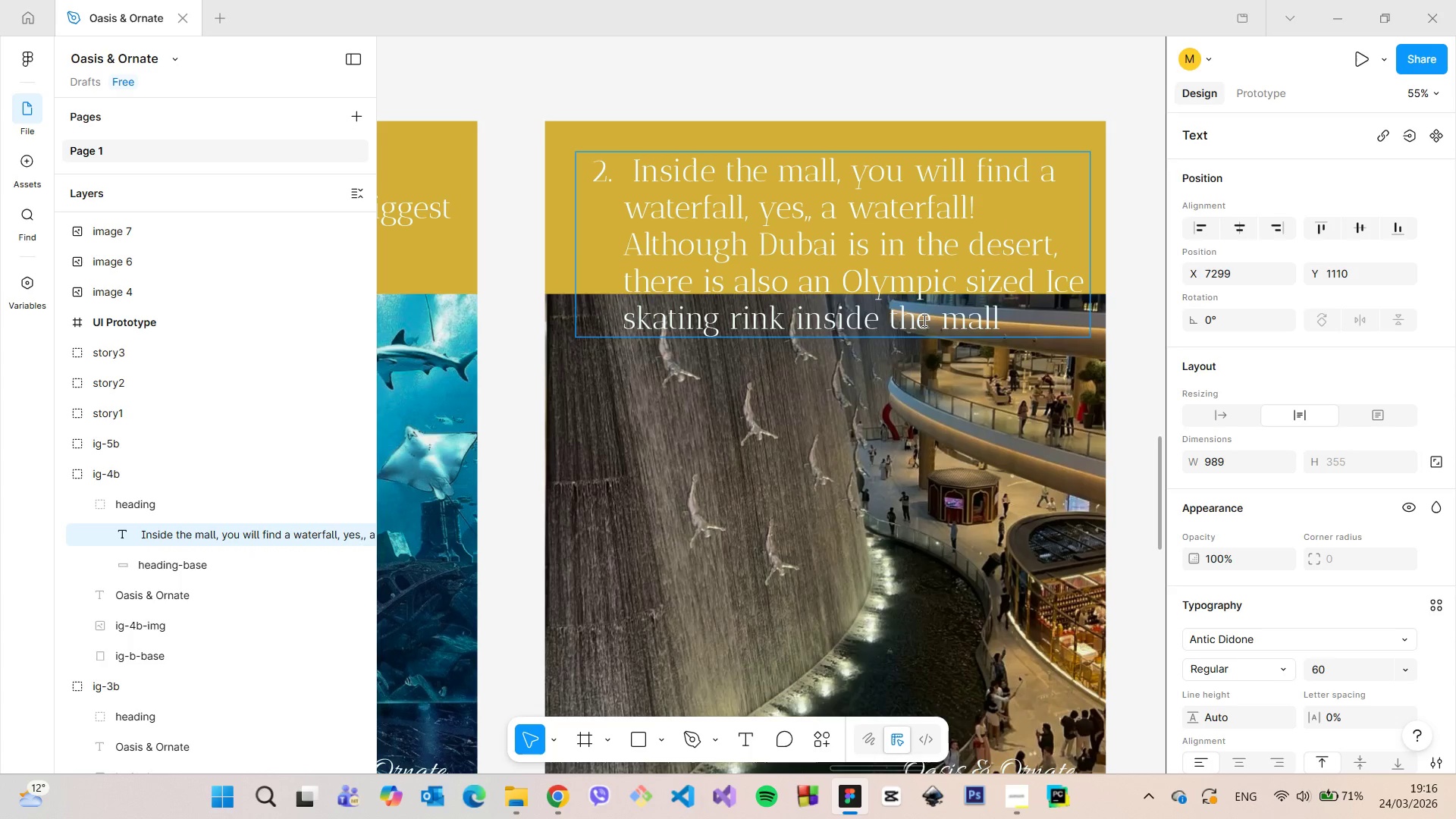 
left_click([1005, 312])
 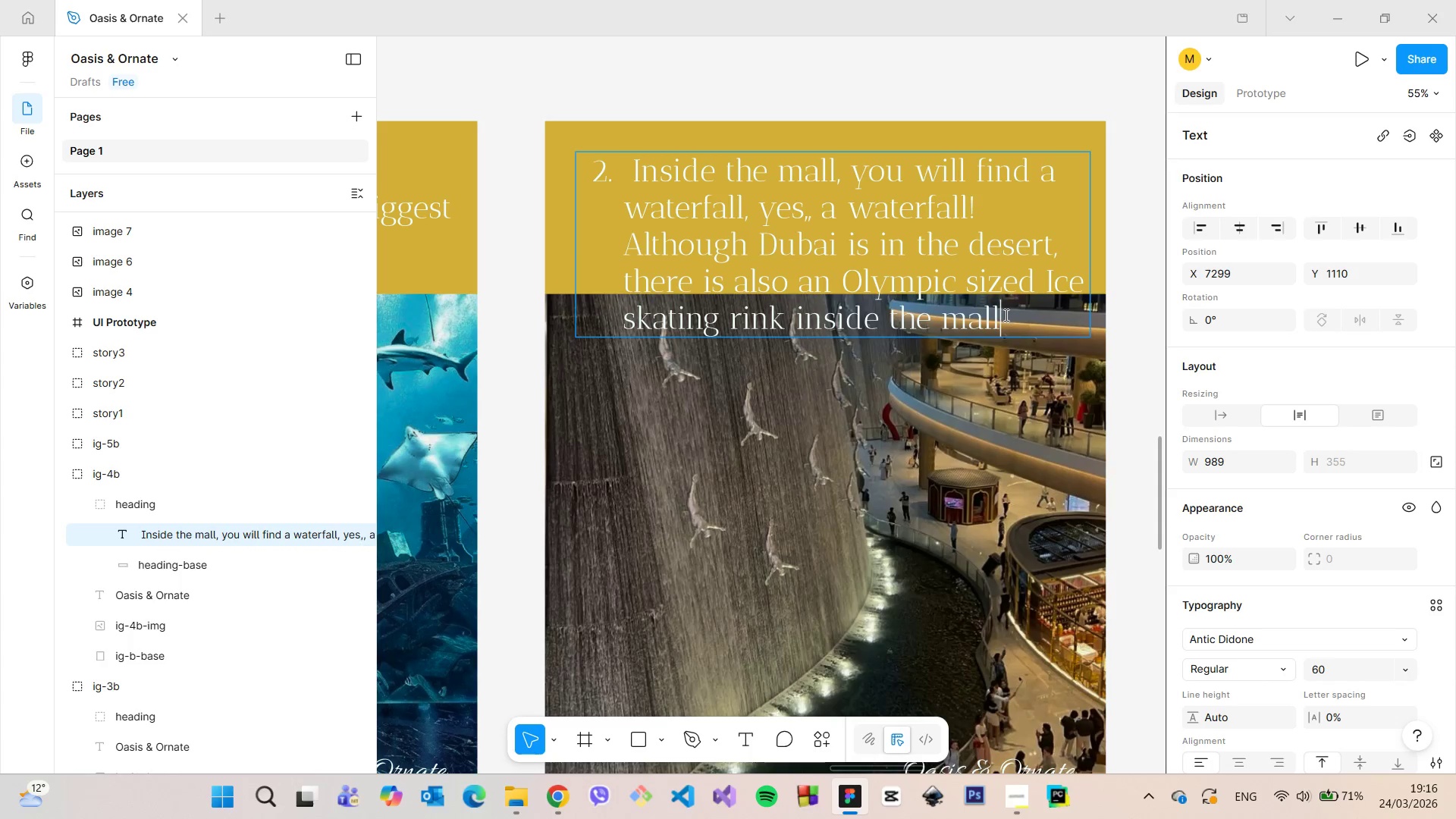 
key(Shift+1)
 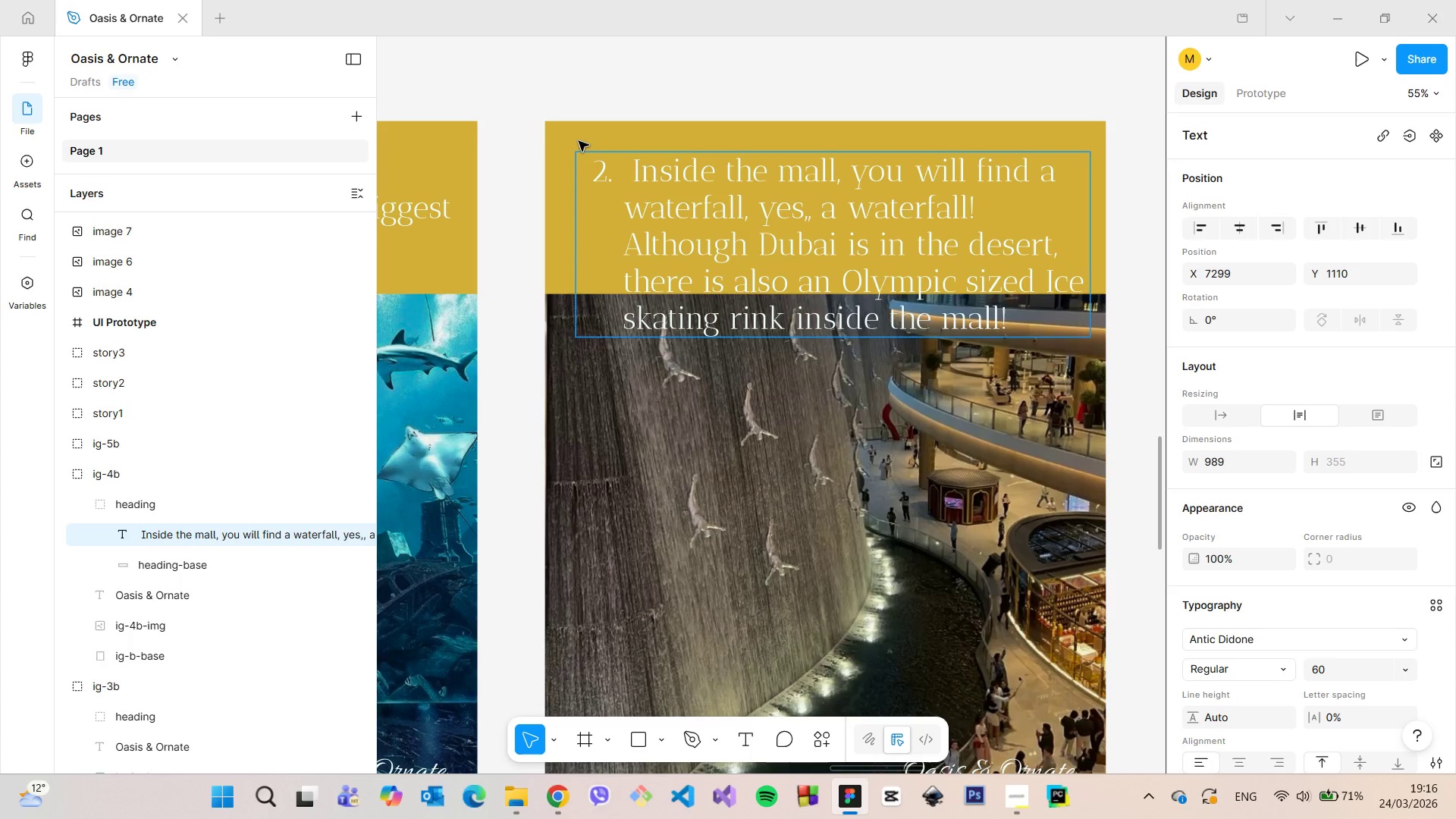 
left_click([579, 139])
 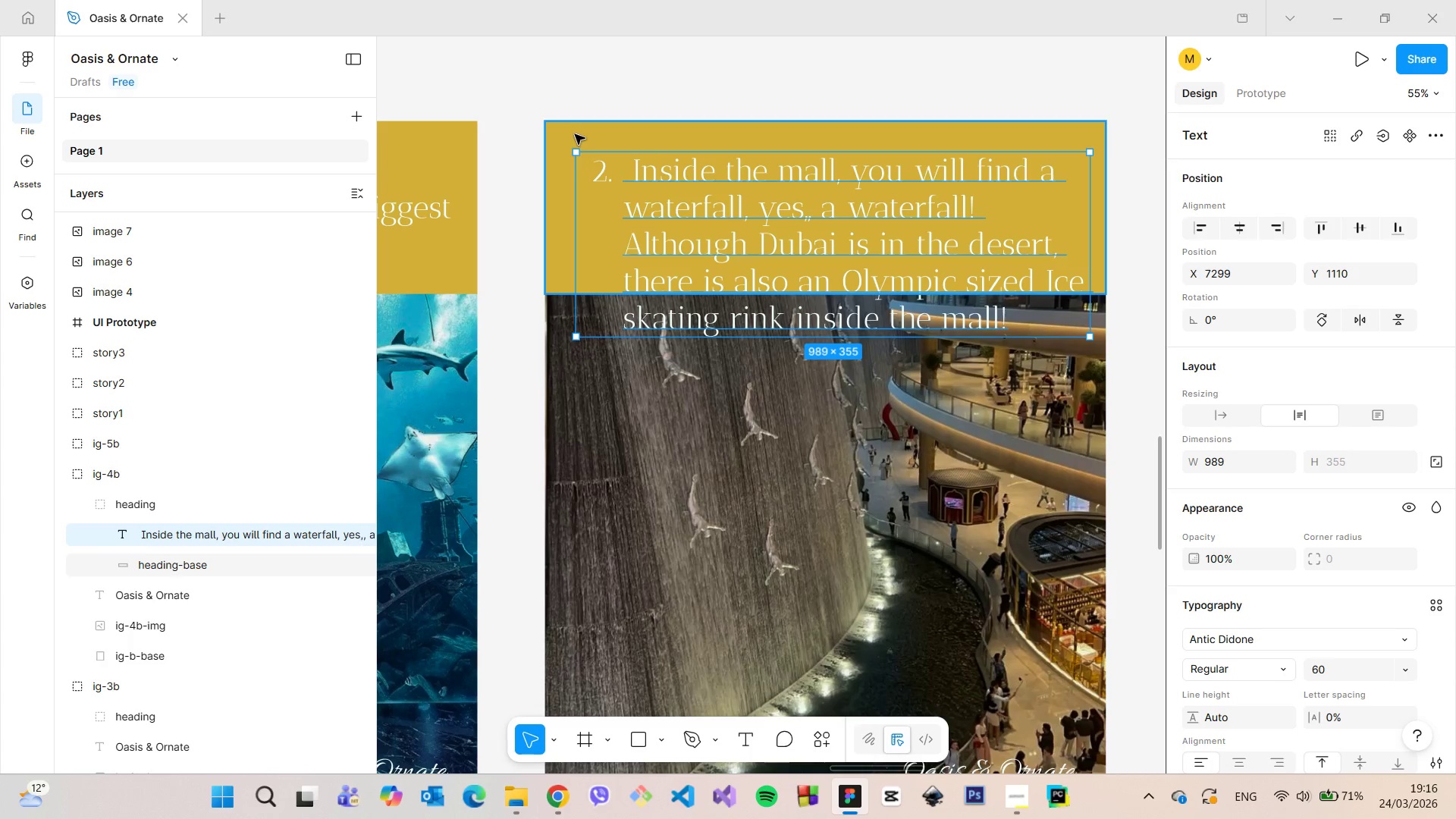 
left_click([575, 134])
 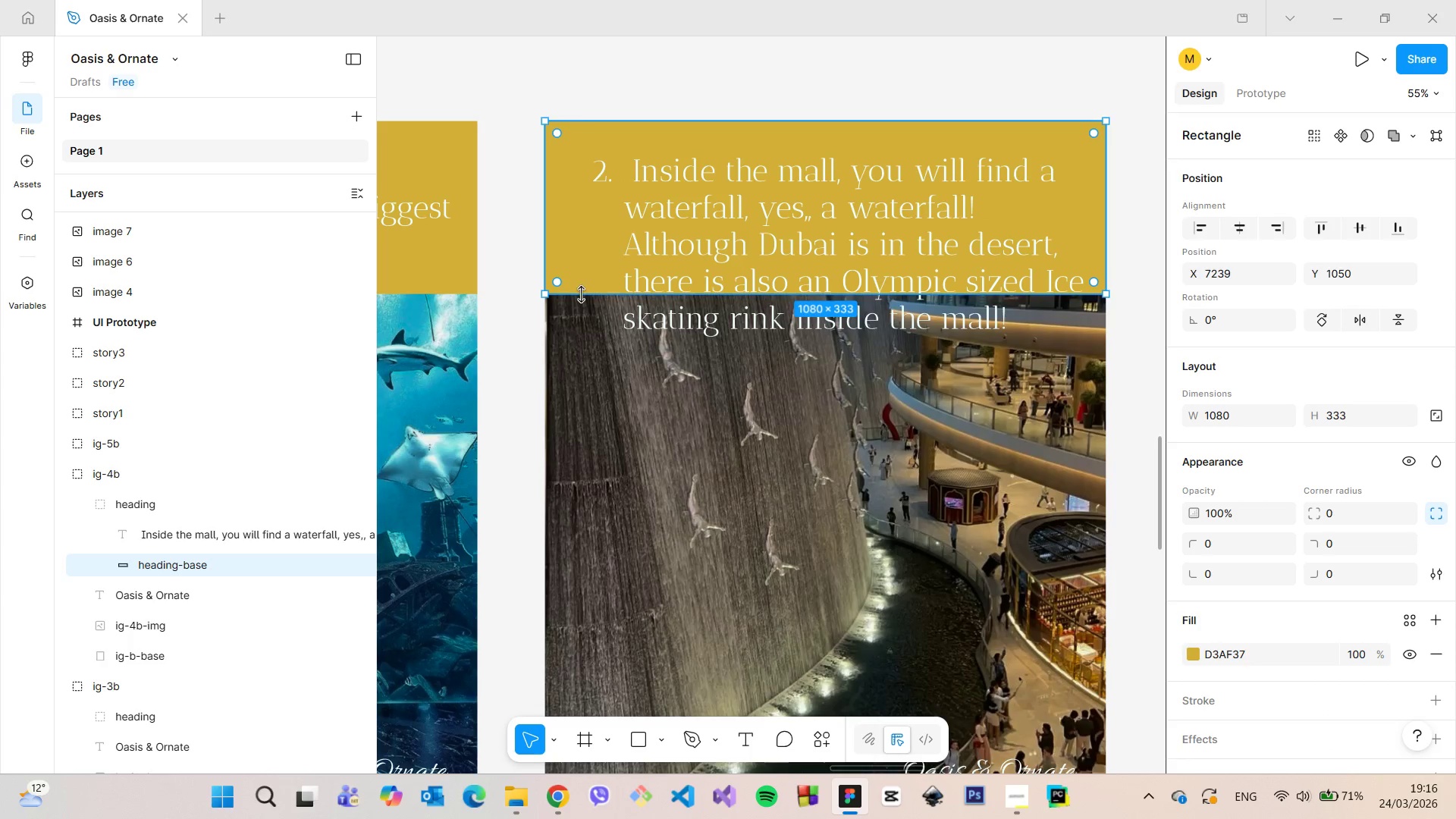 
left_click_drag(start_coordinate=[583, 295], to_coordinate=[575, 370])
 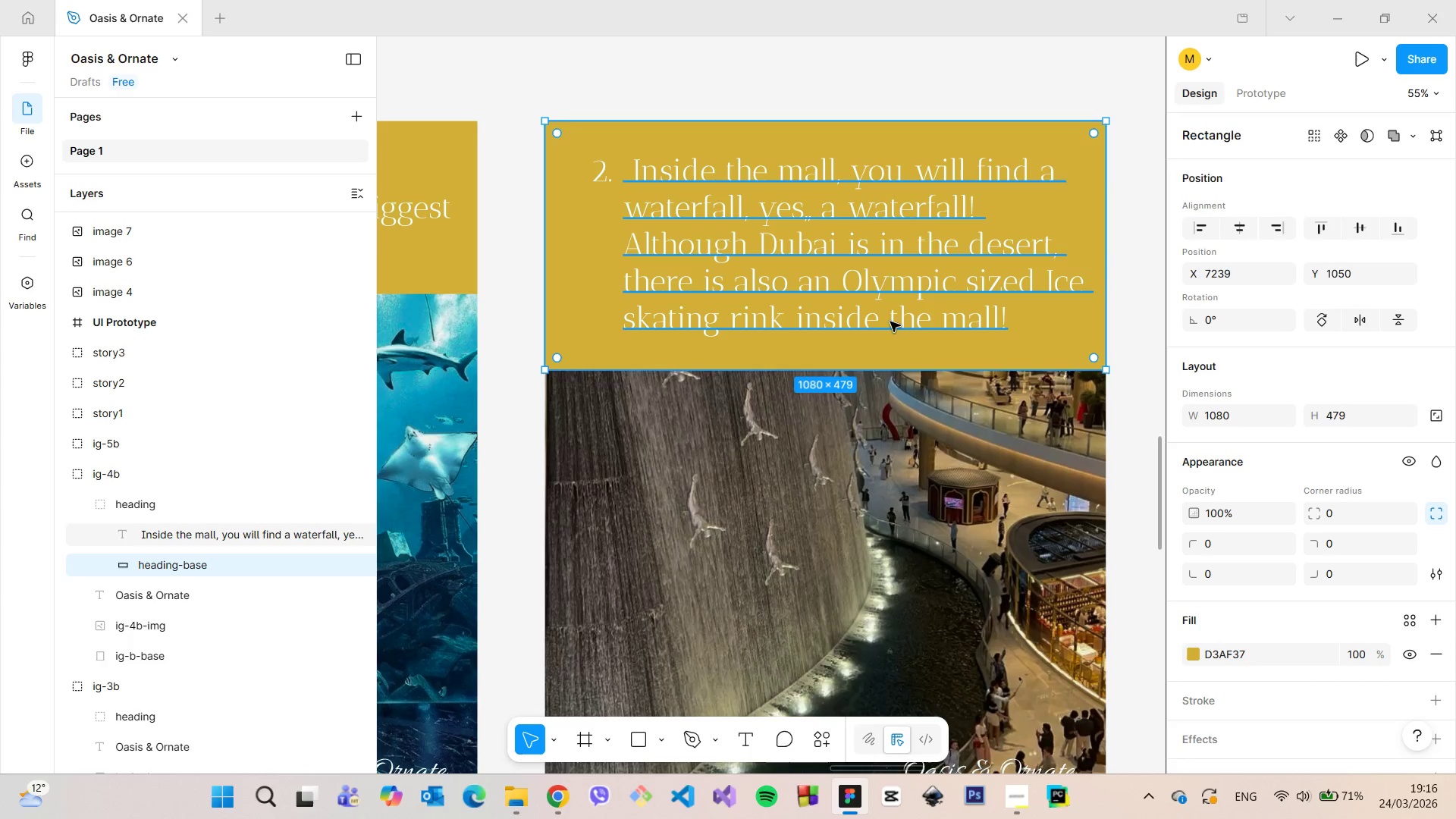 
key(Alt+AltLeft)
 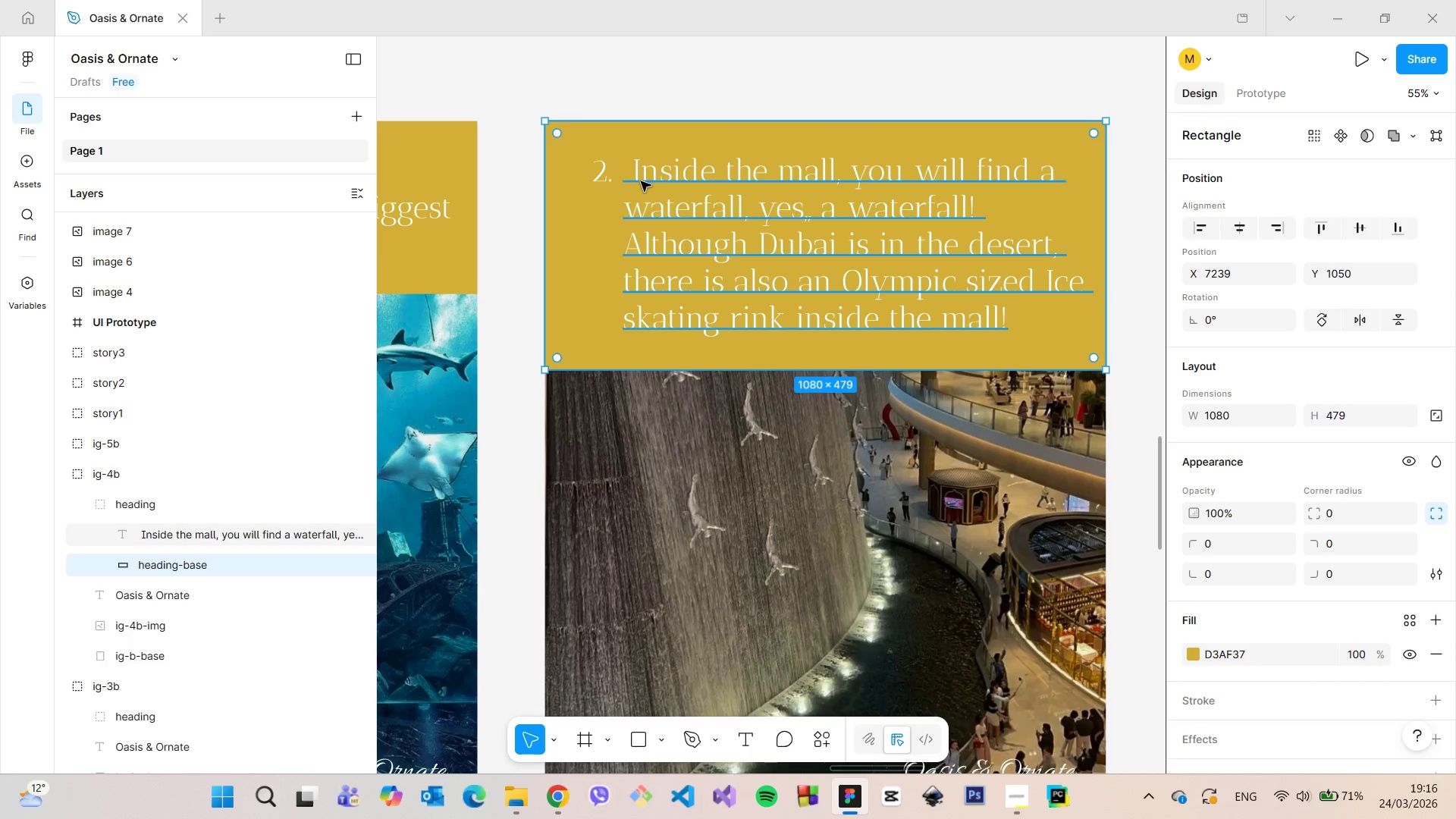 
double_click([641, 181])
 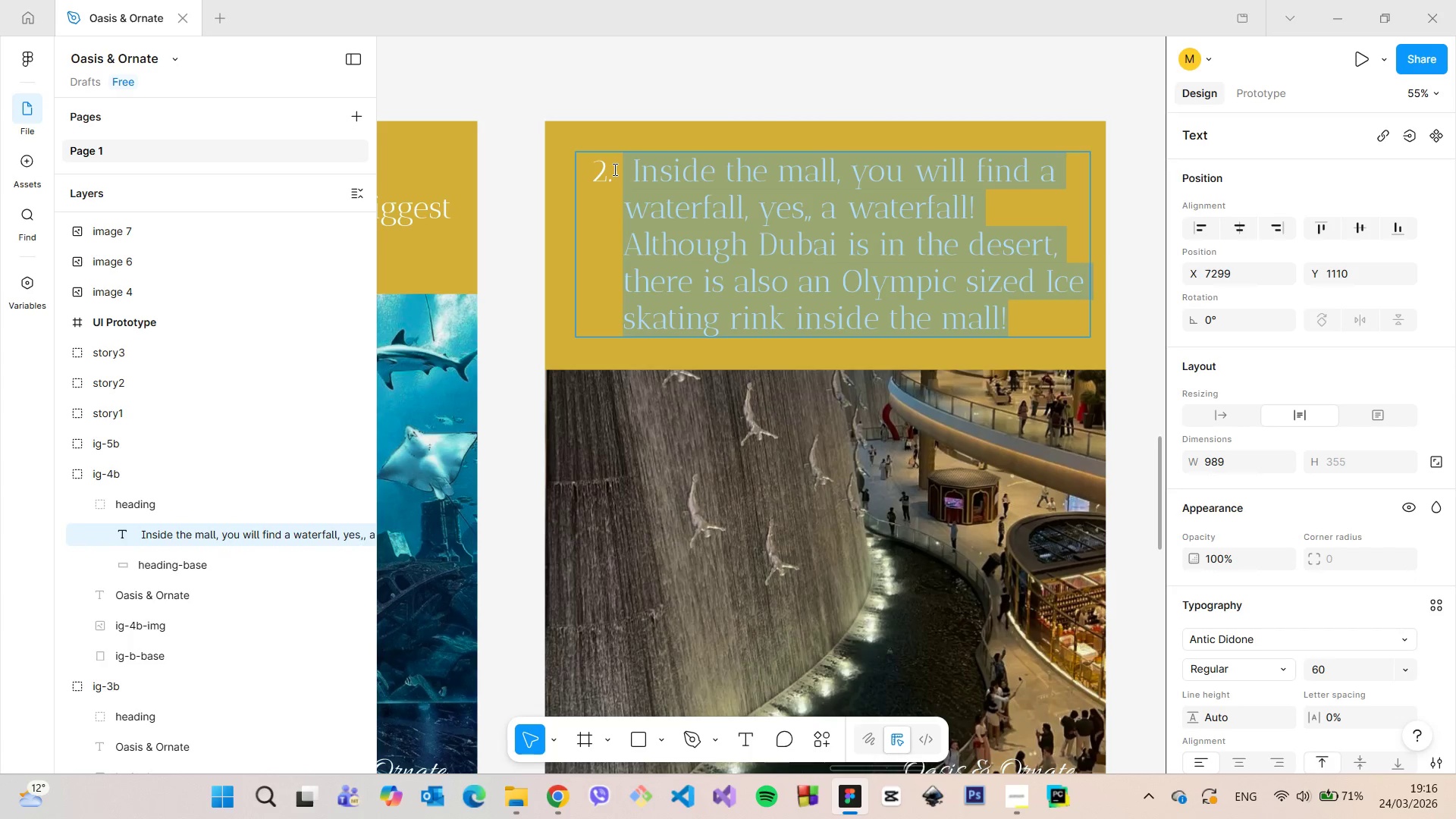 
left_click_drag(start_coordinate=[613, 169], to_coordinate=[608, 168])
 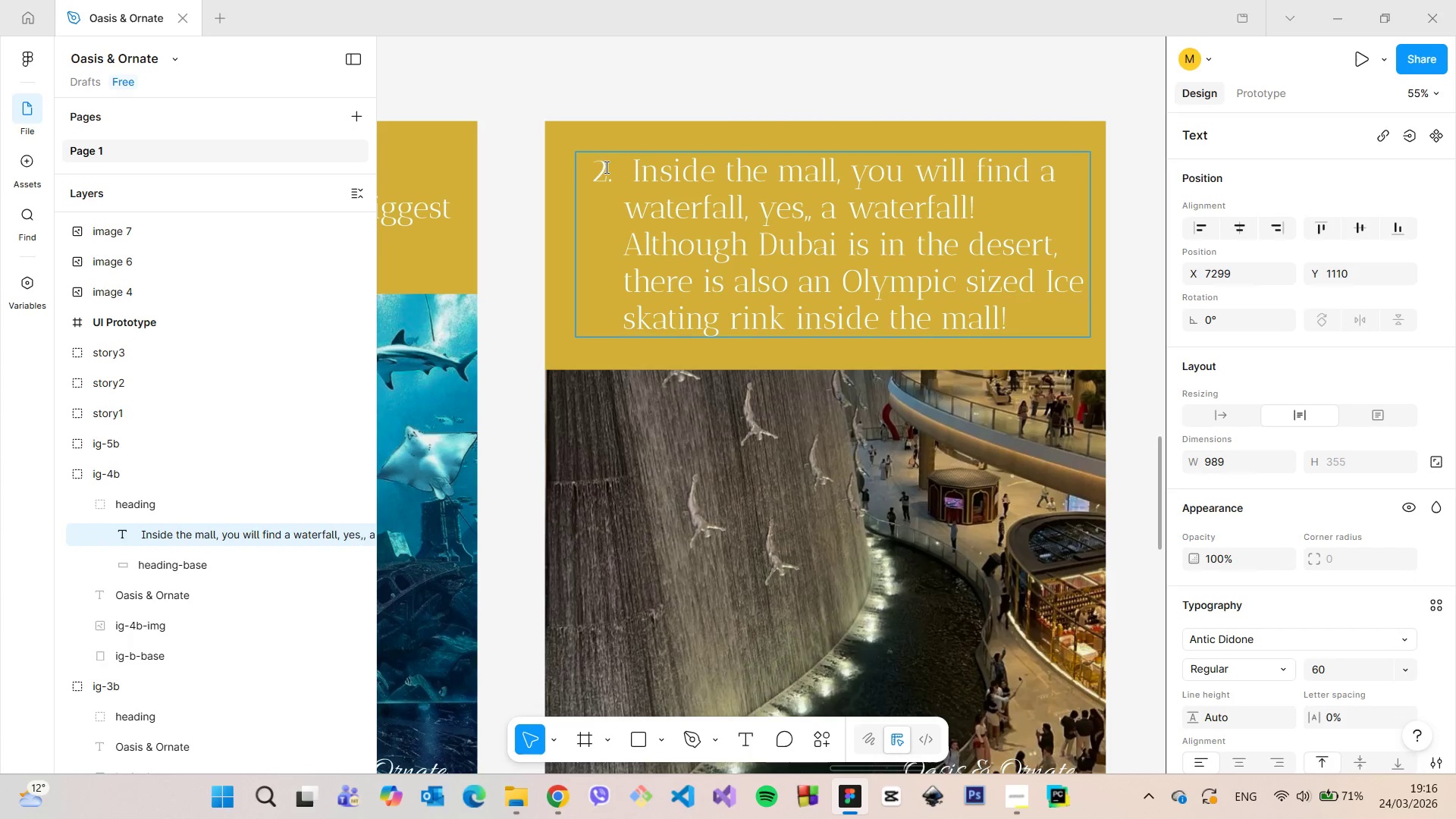 
left_click_drag(start_coordinate=[605, 167], to_coordinate=[597, 165])
 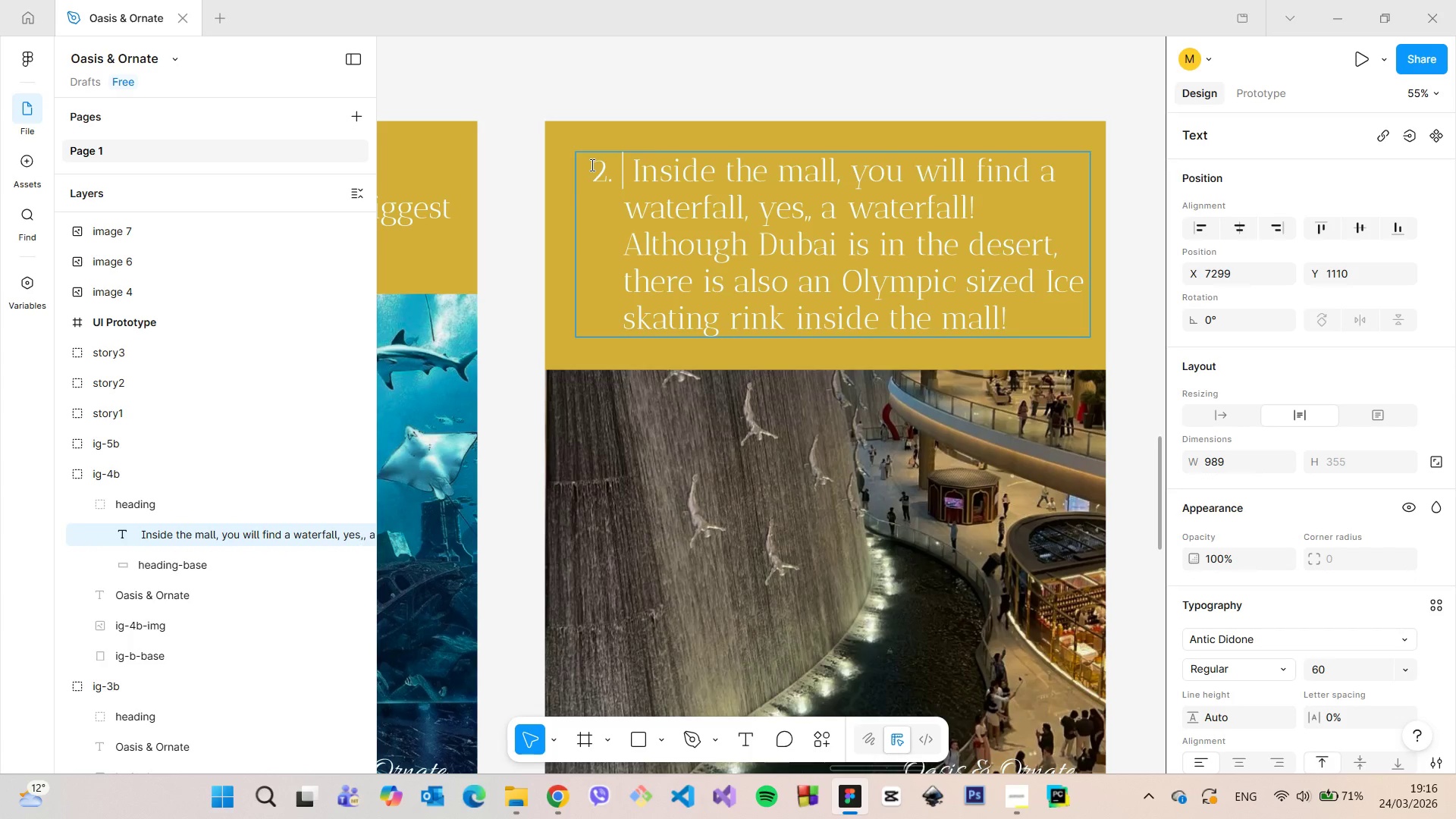 
key(Backspace)
 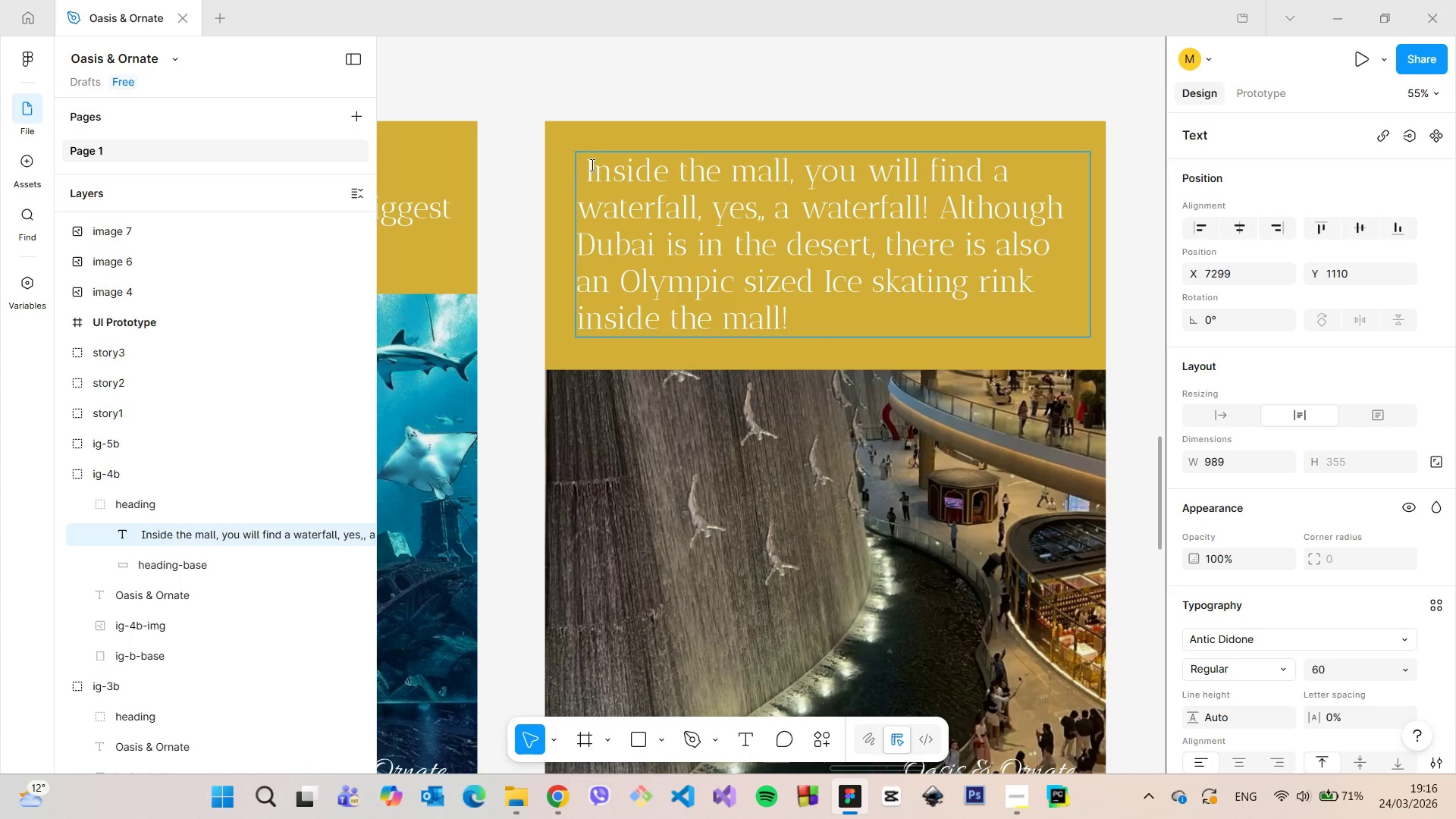 
key(3)
 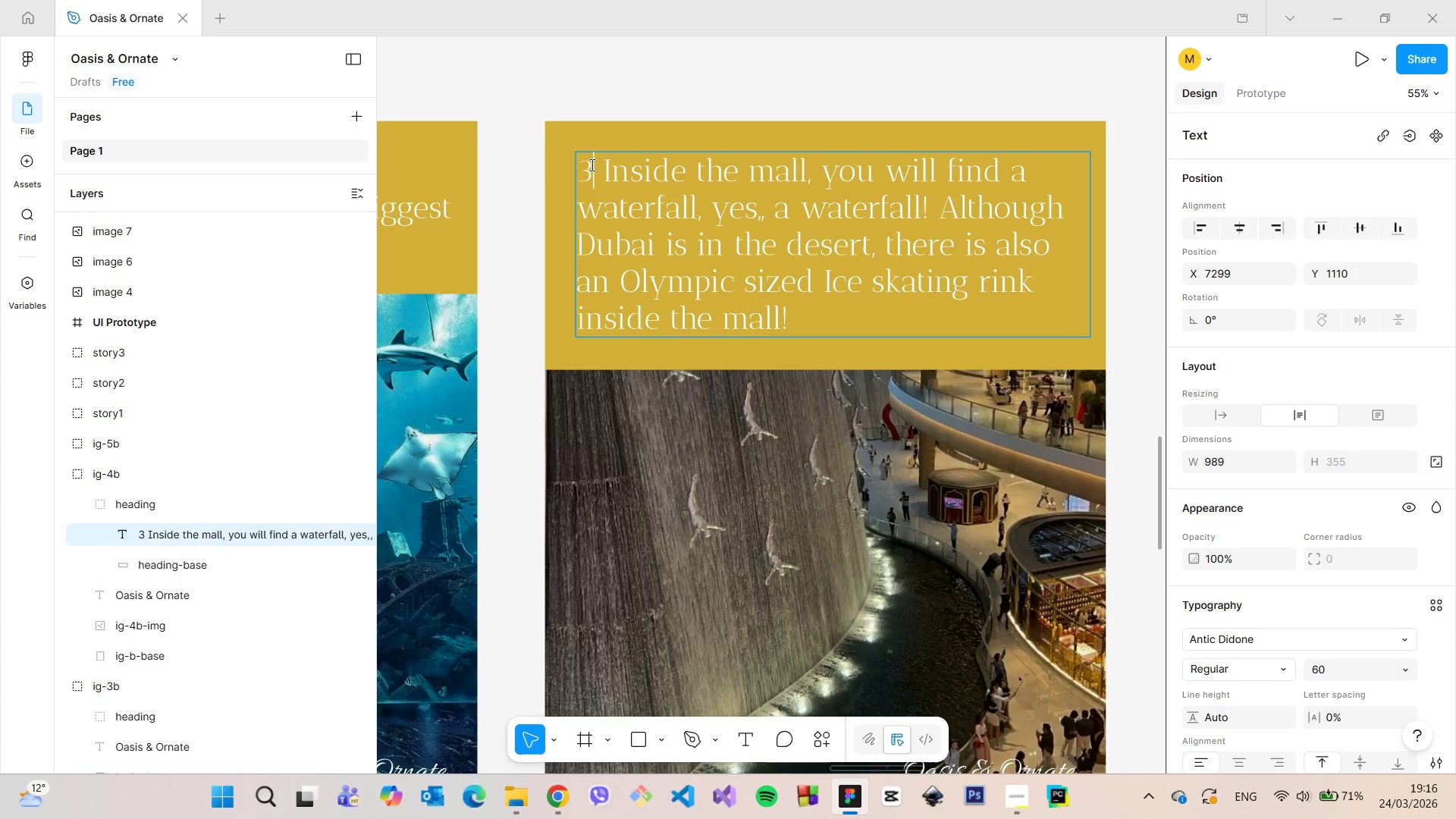 
key(Period)
 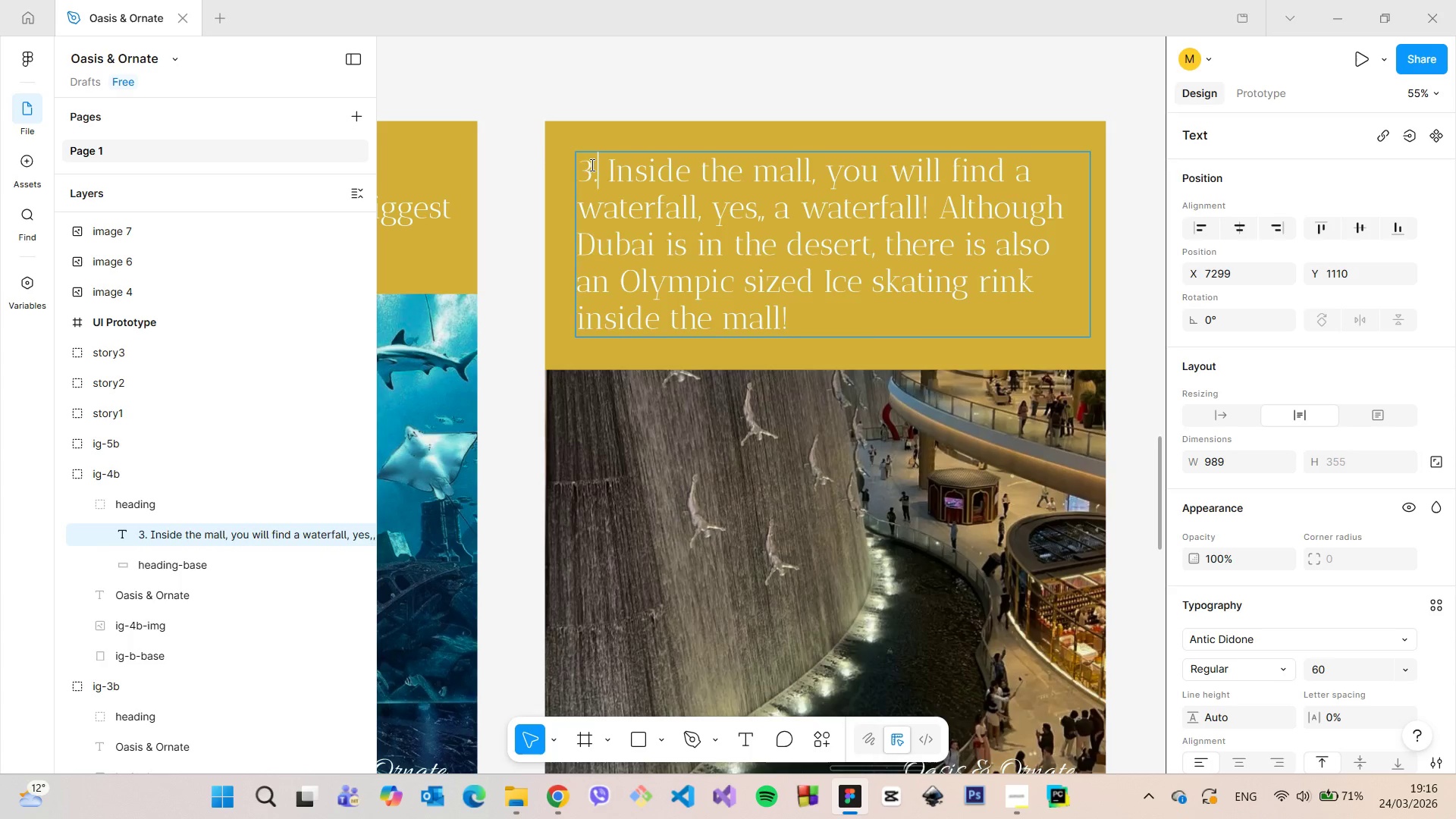 
key(Space)
 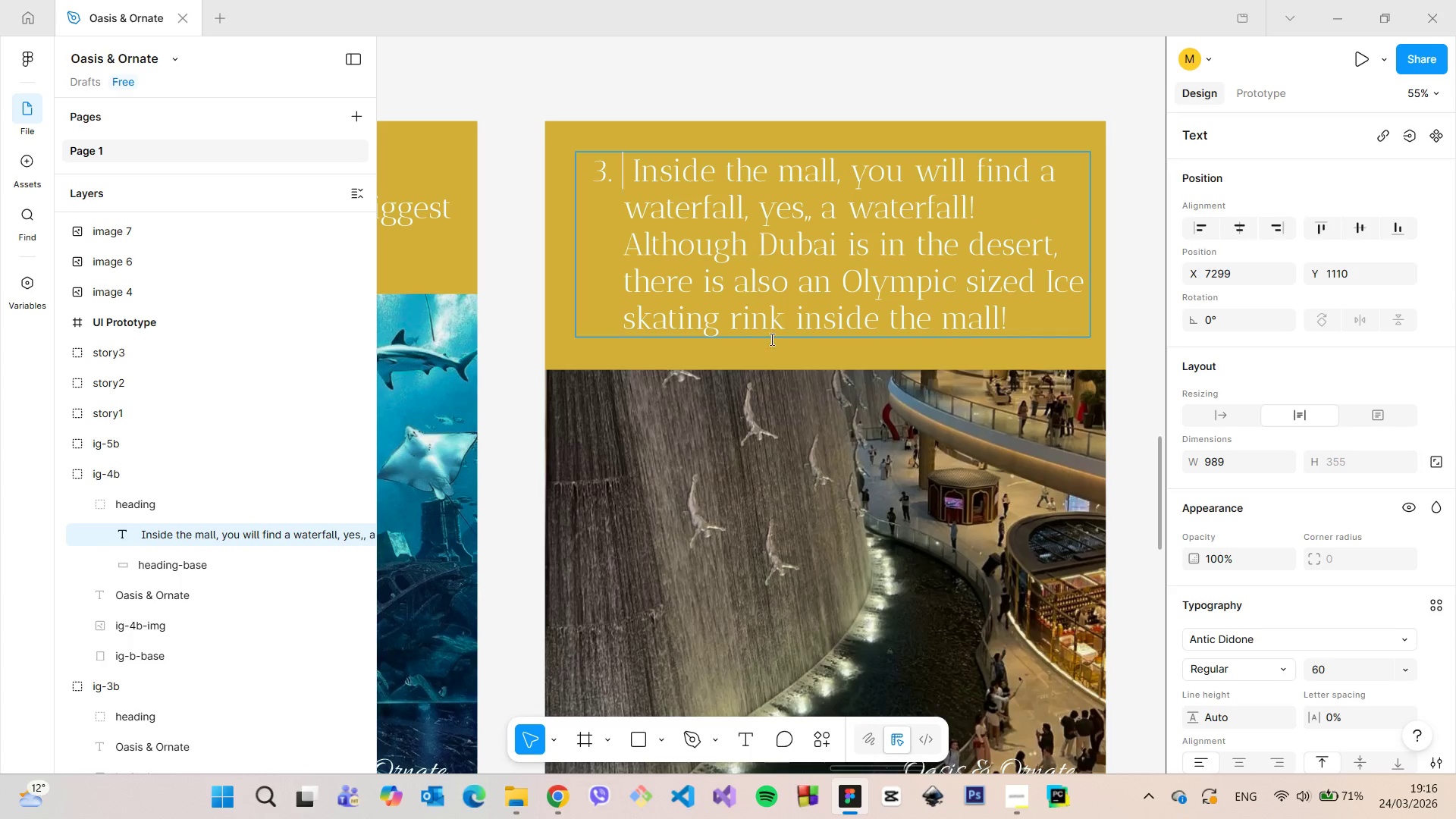 
left_click([771, 418])
 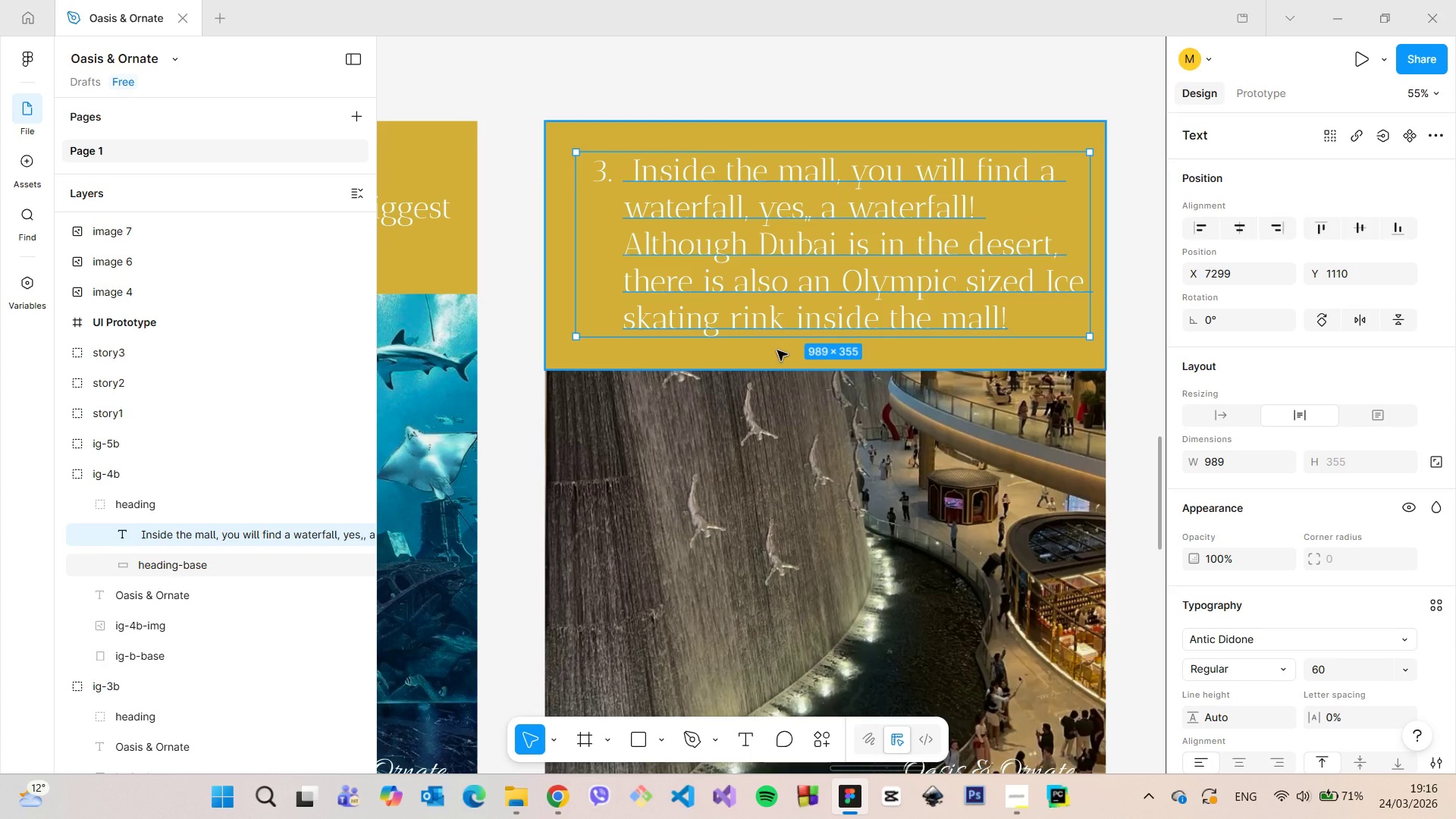 
hold_key(key=AltLeft, duration=0.78)
 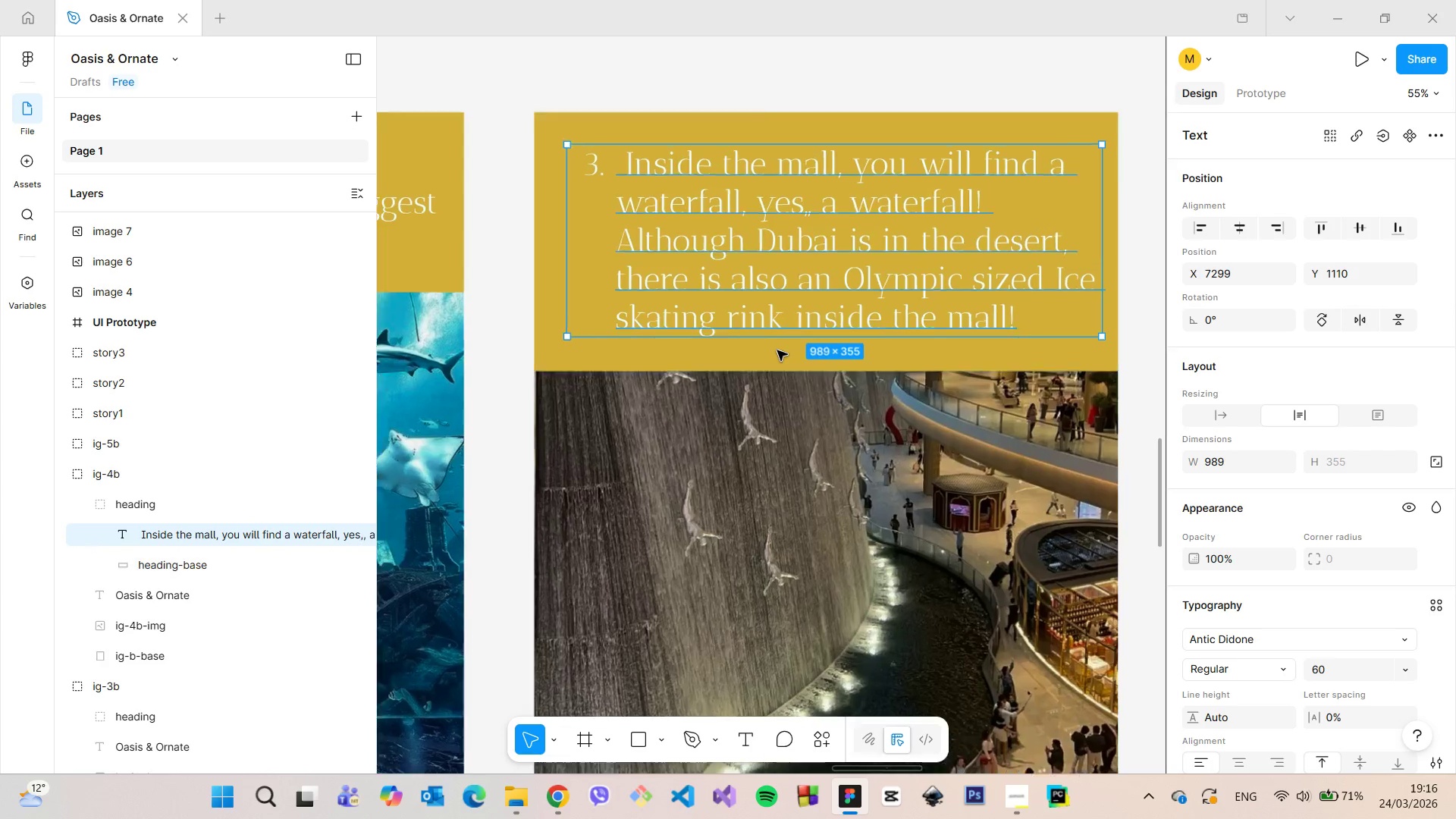 
scroll: coordinate [789, 381], scroll_direction: up, amount: 28.0
 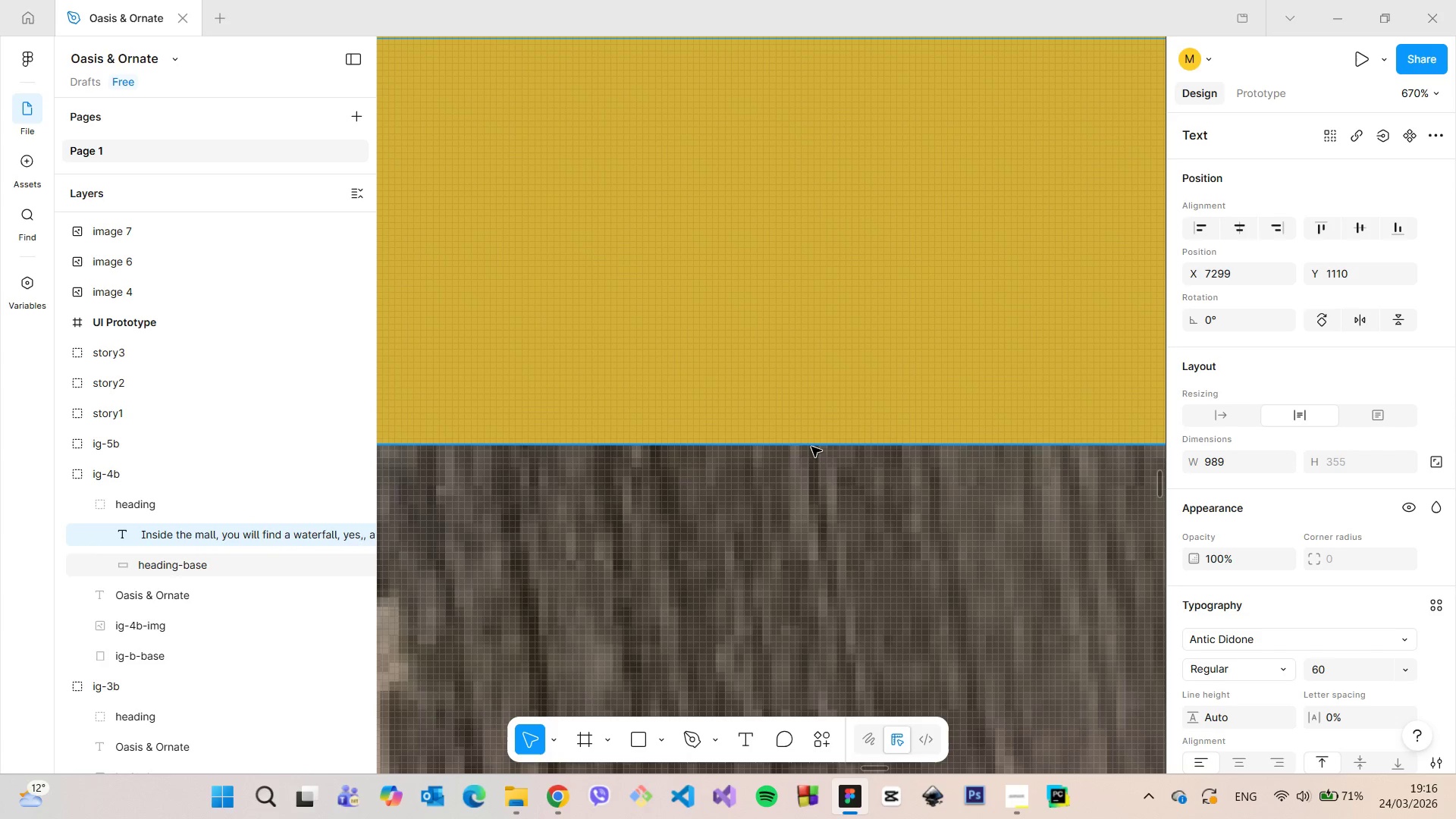 
left_click([808, 431])
 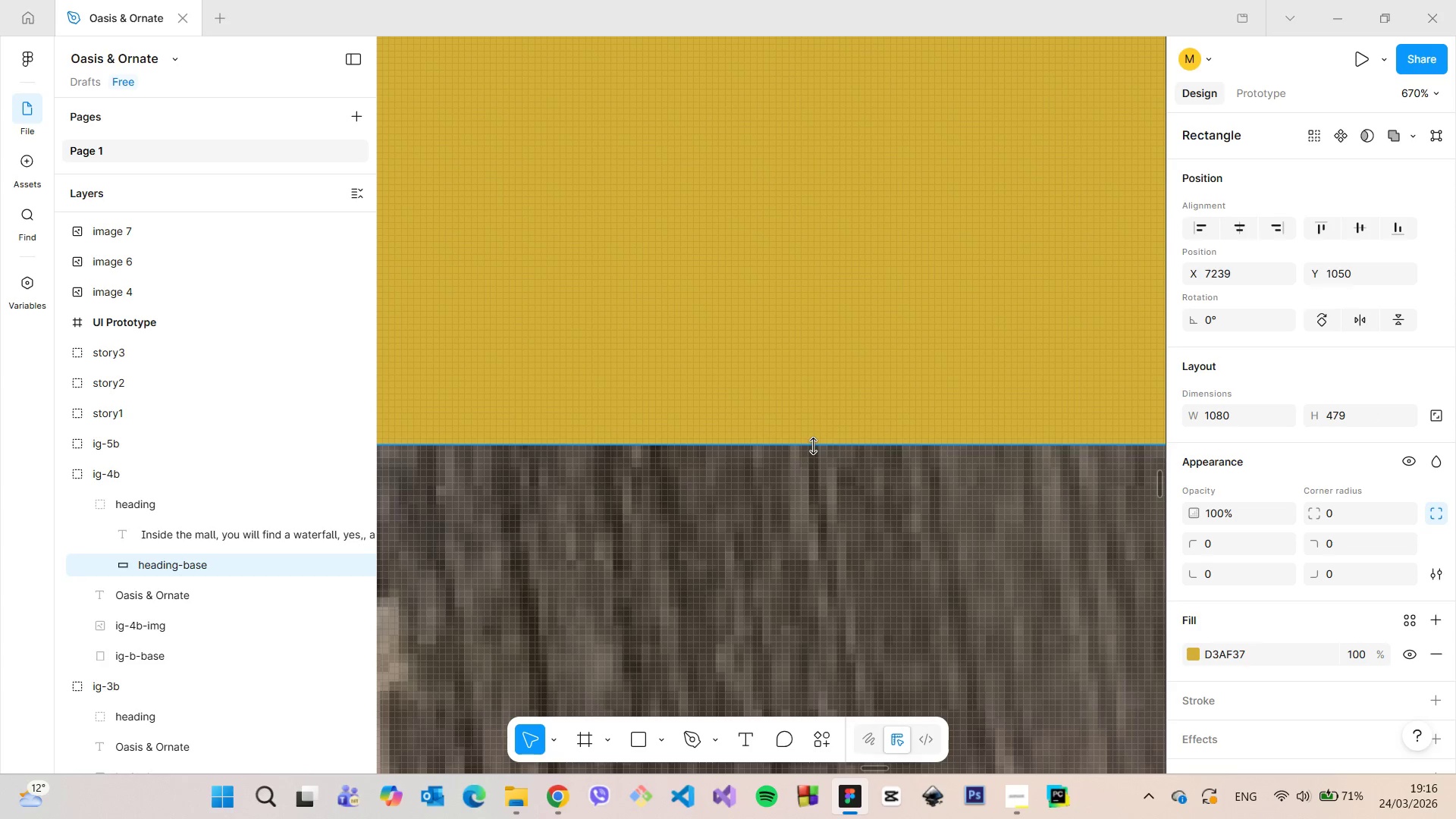 
left_click_drag(start_coordinate=[813, 446], to_coordinate=[803, 423])
 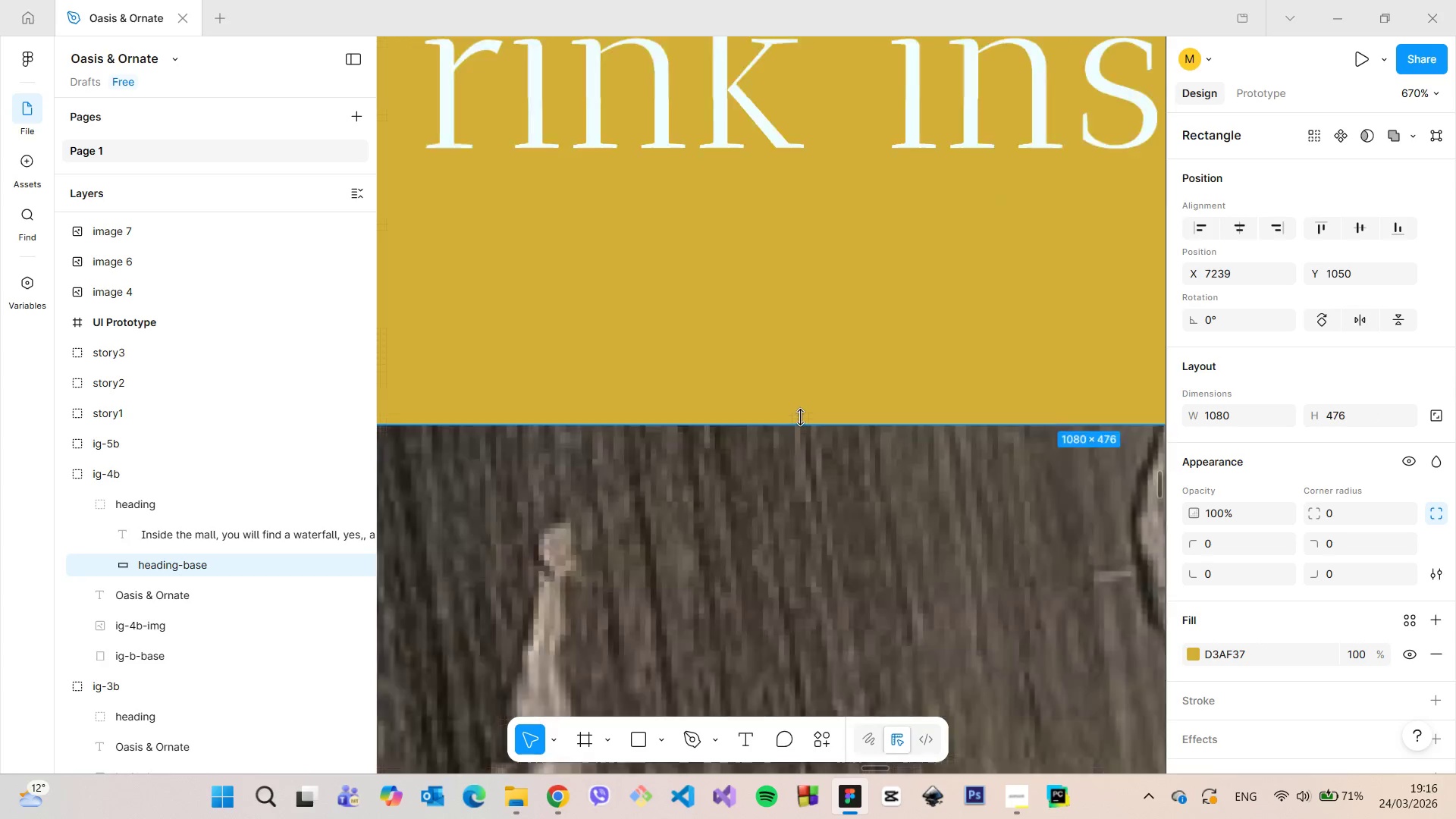 
hold_key(key=AltLeft, duration=0.66)
 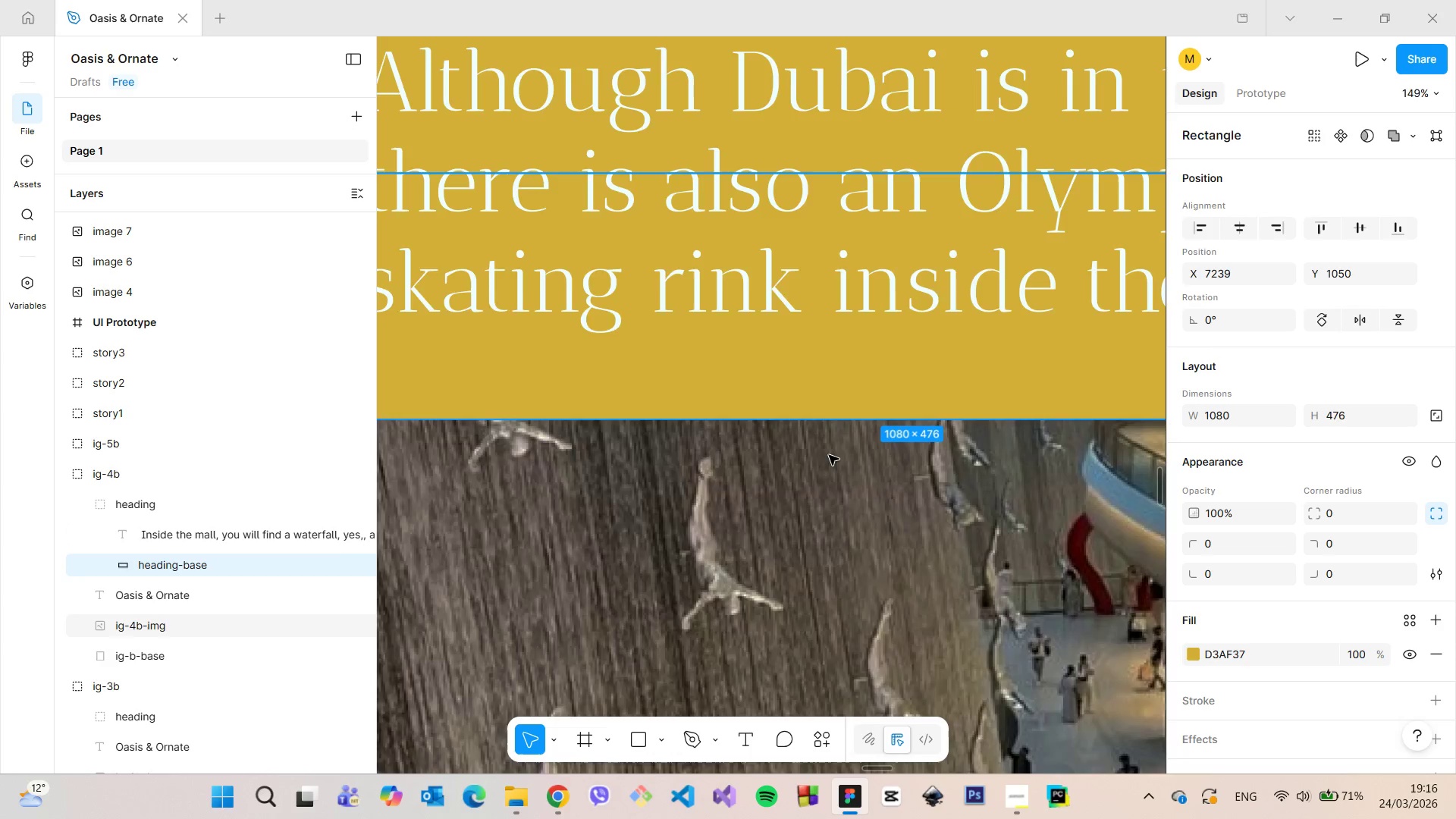 
scroll: coordinate [799, 413], scroll_direction: down, amount: 13.0
 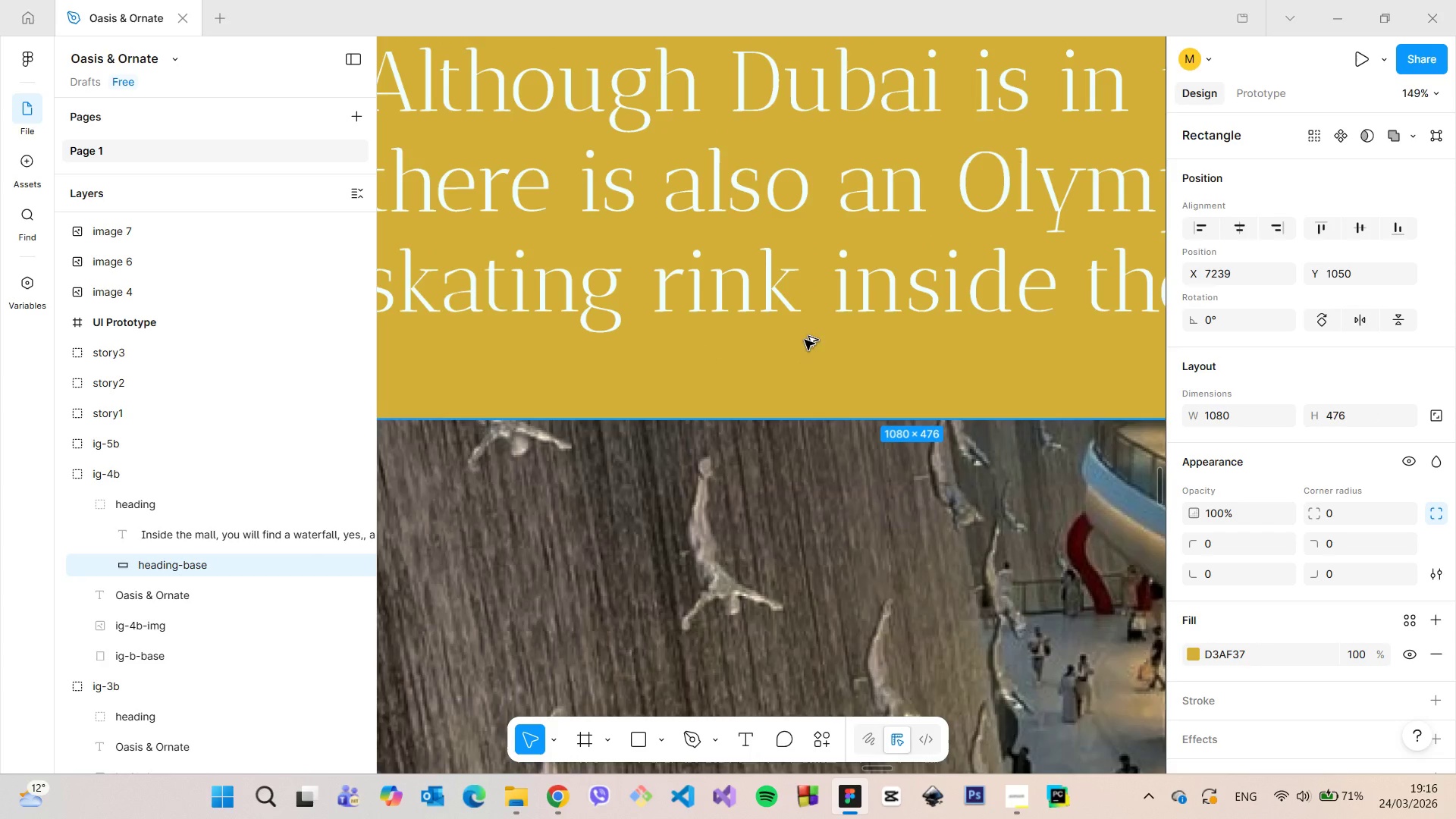 
scroll: coordinate [802, 347], scroll_direction: up, amount: 22.0
 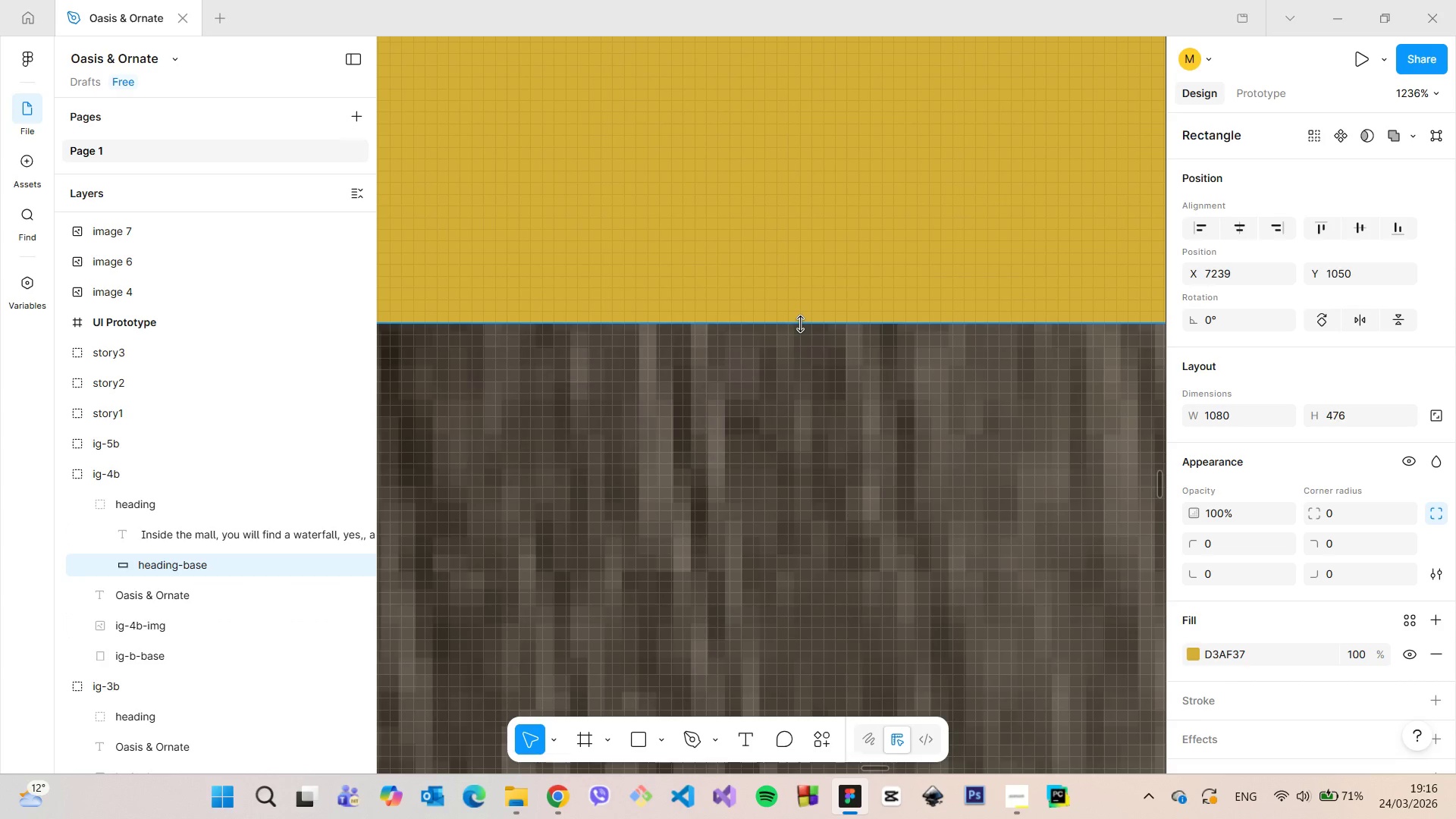 
left_click_drag(start_coordinate=[800, 324], to_coordinate=[800, 314])
 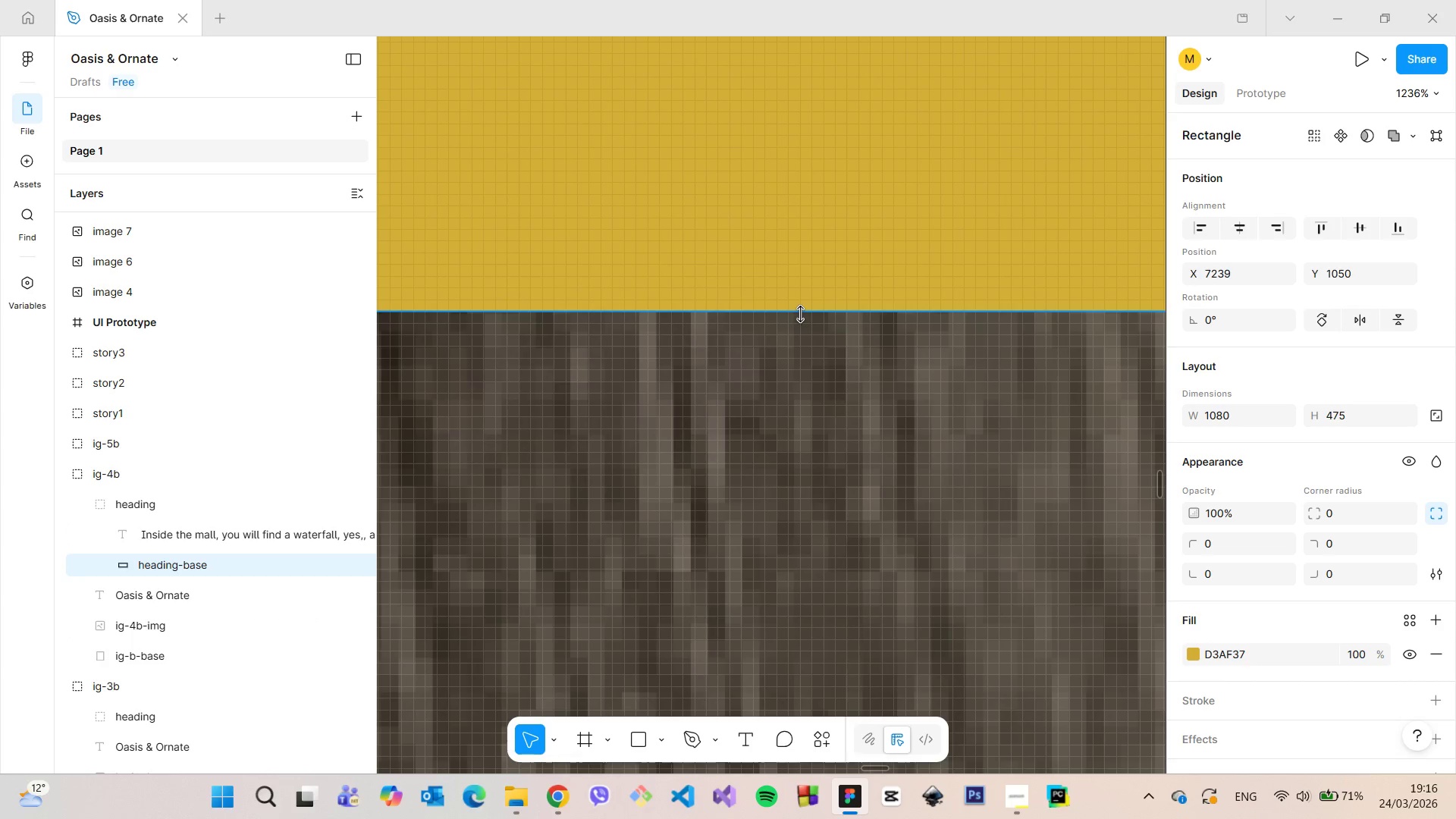 
hold_key(key=AltLeft, duration=1.28)
 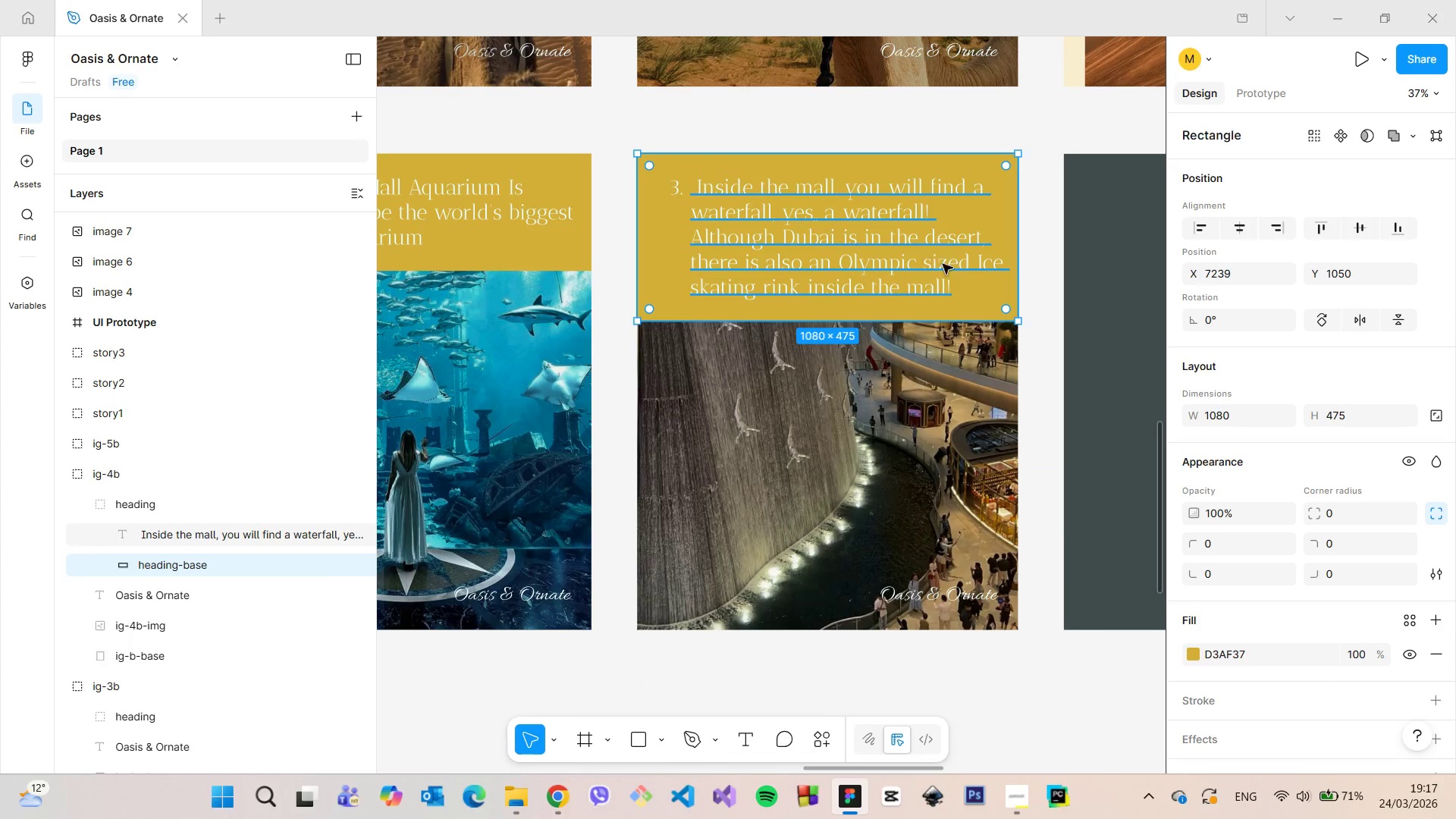 
scroll: coordinate [807, 322], scroll_direction: down, amount: 64.0
 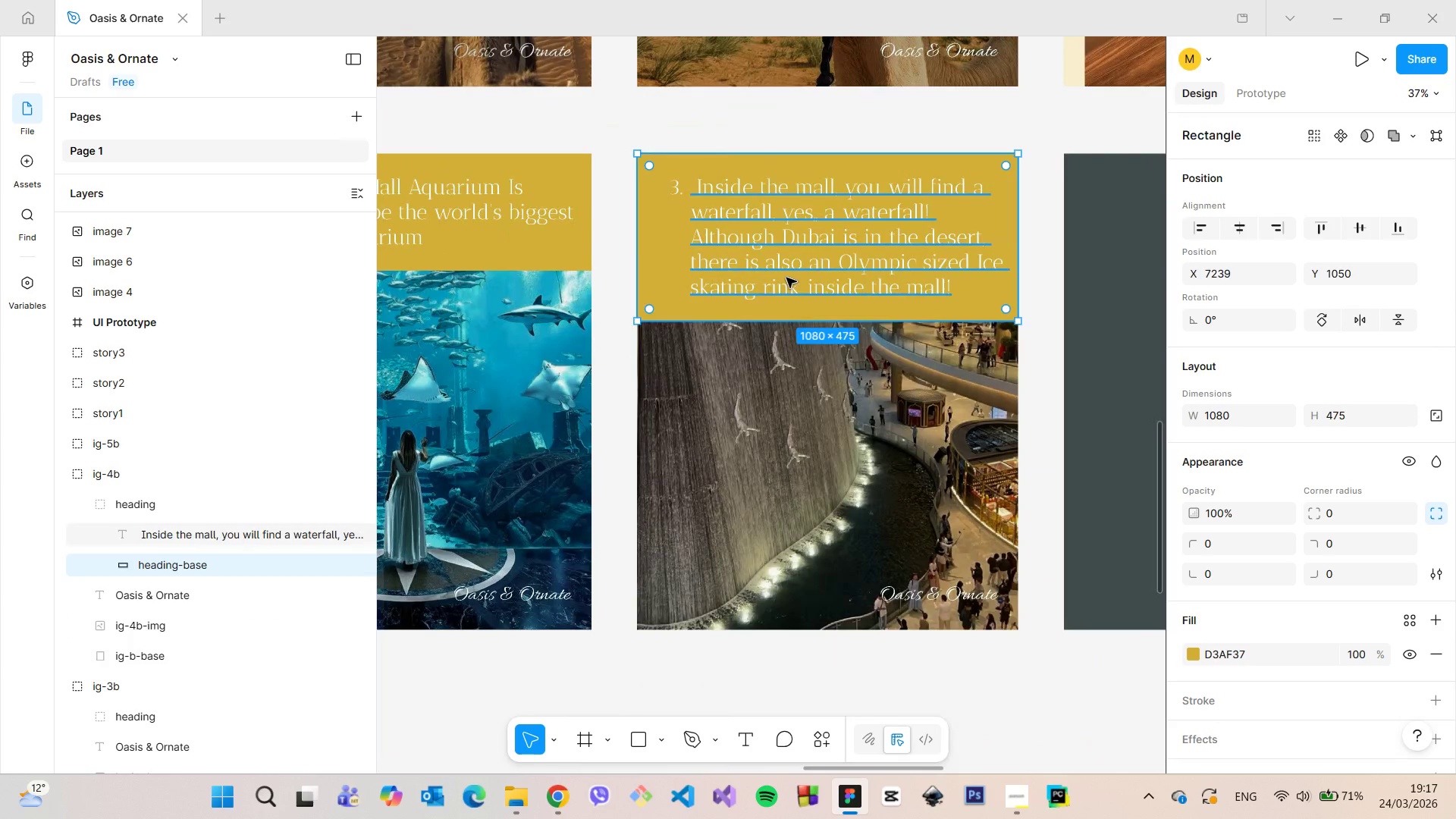 
left_click([930, 258])
 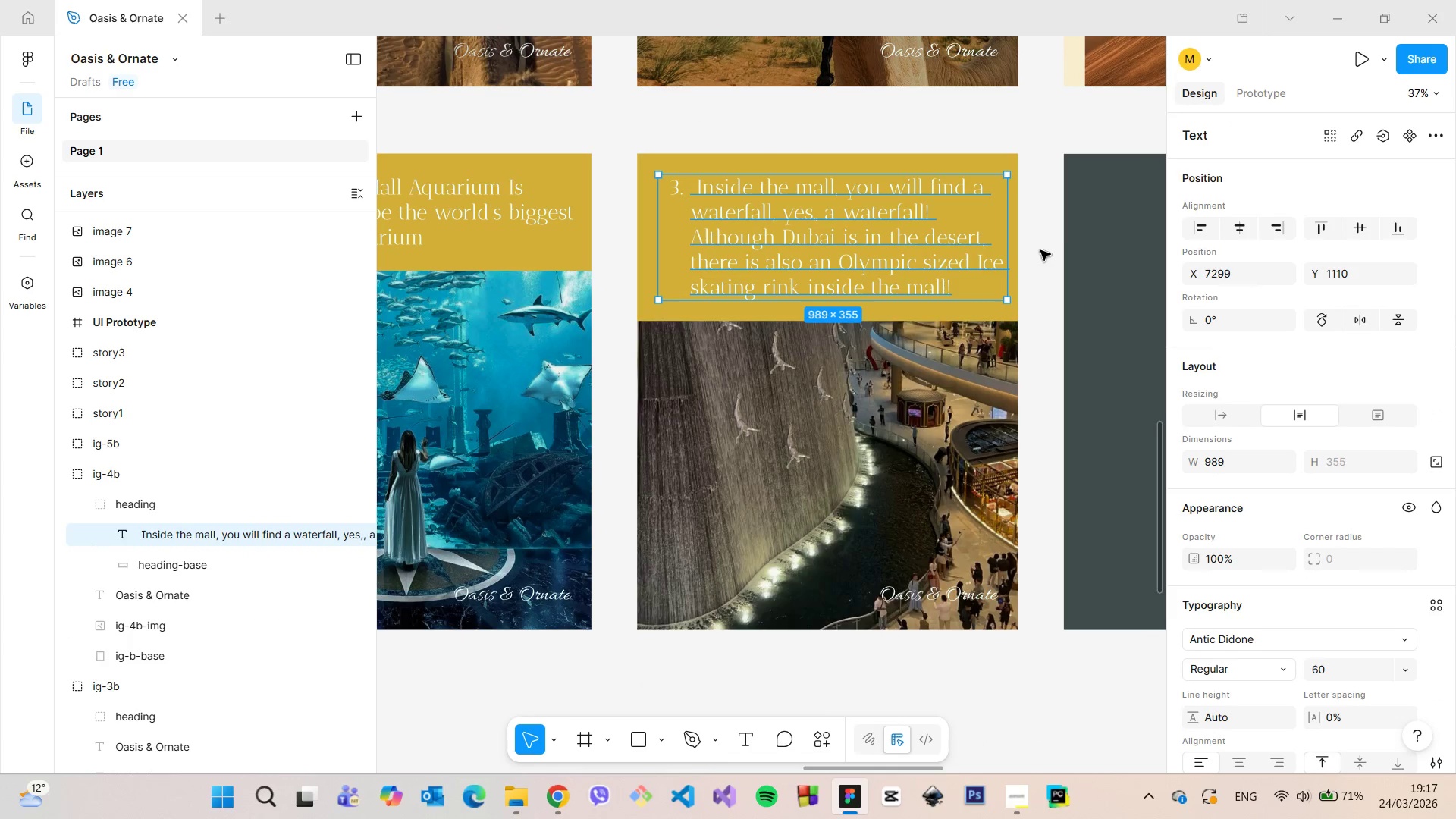 
left_click([1040, 250])
 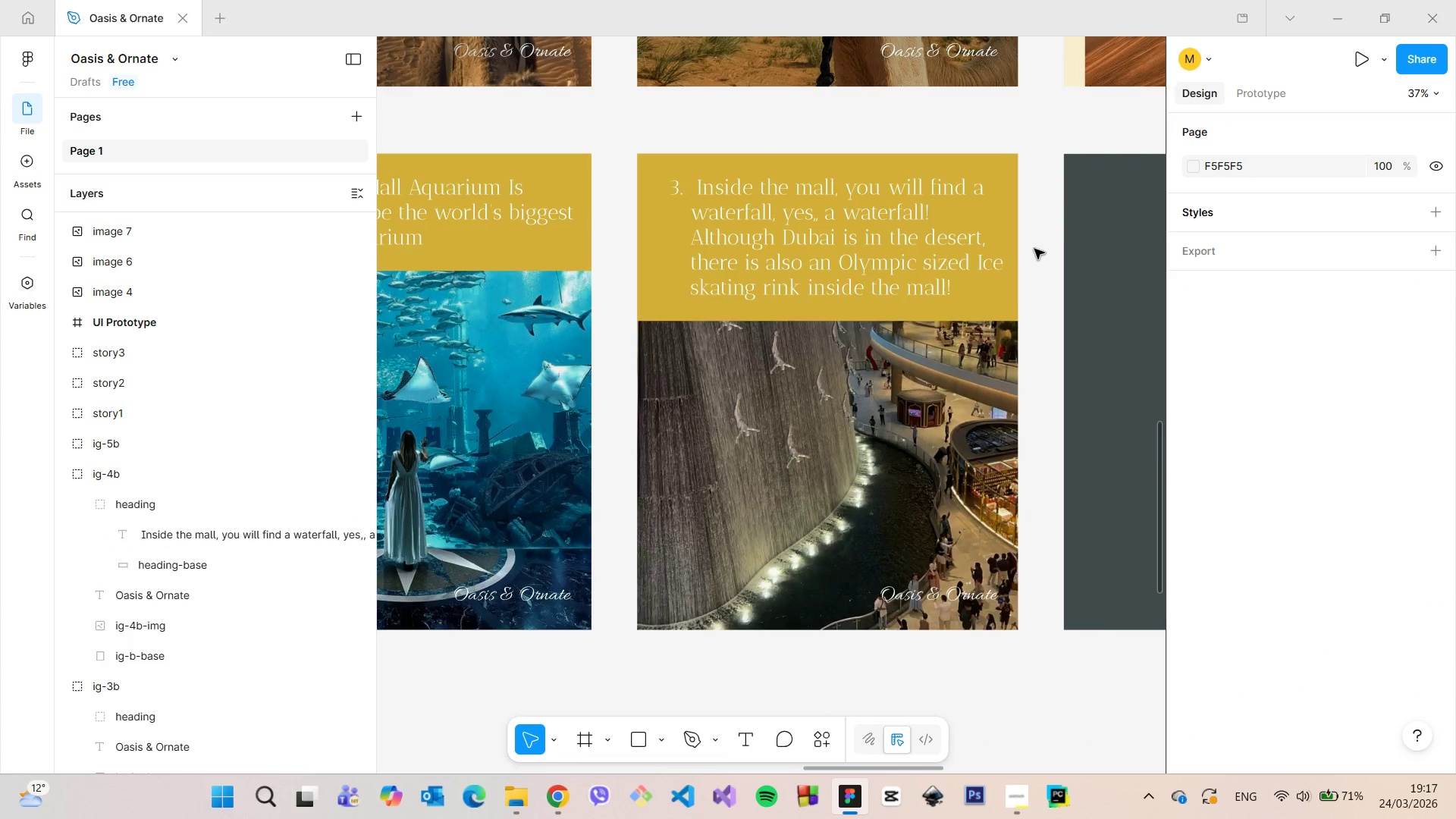 
scroll: coordinate [1014, 315], scroll_direction: down, amount: 23.0
 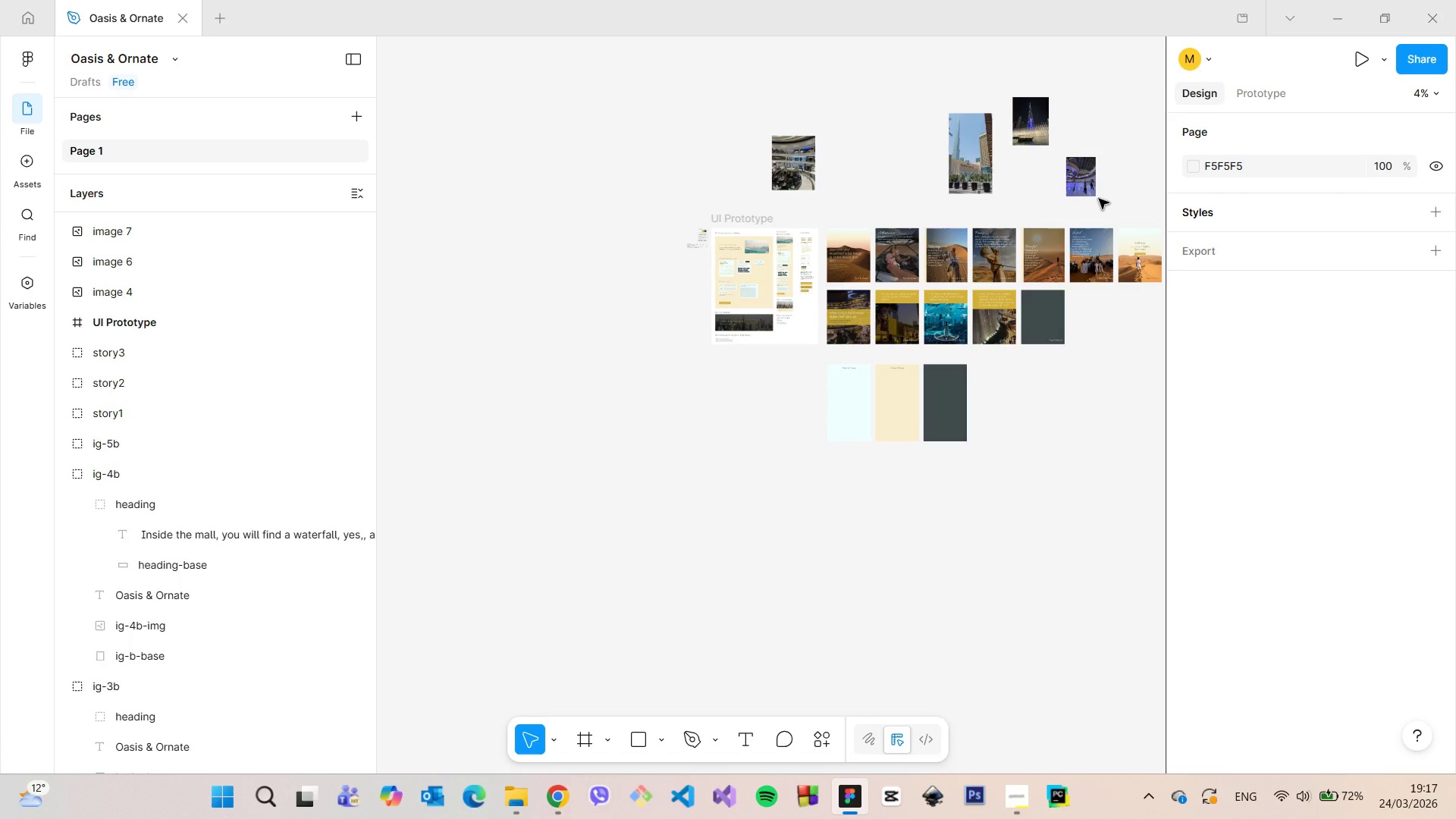 
scroll: coordinate [1099, 199], scroll_direction: up, amount: 4.0
 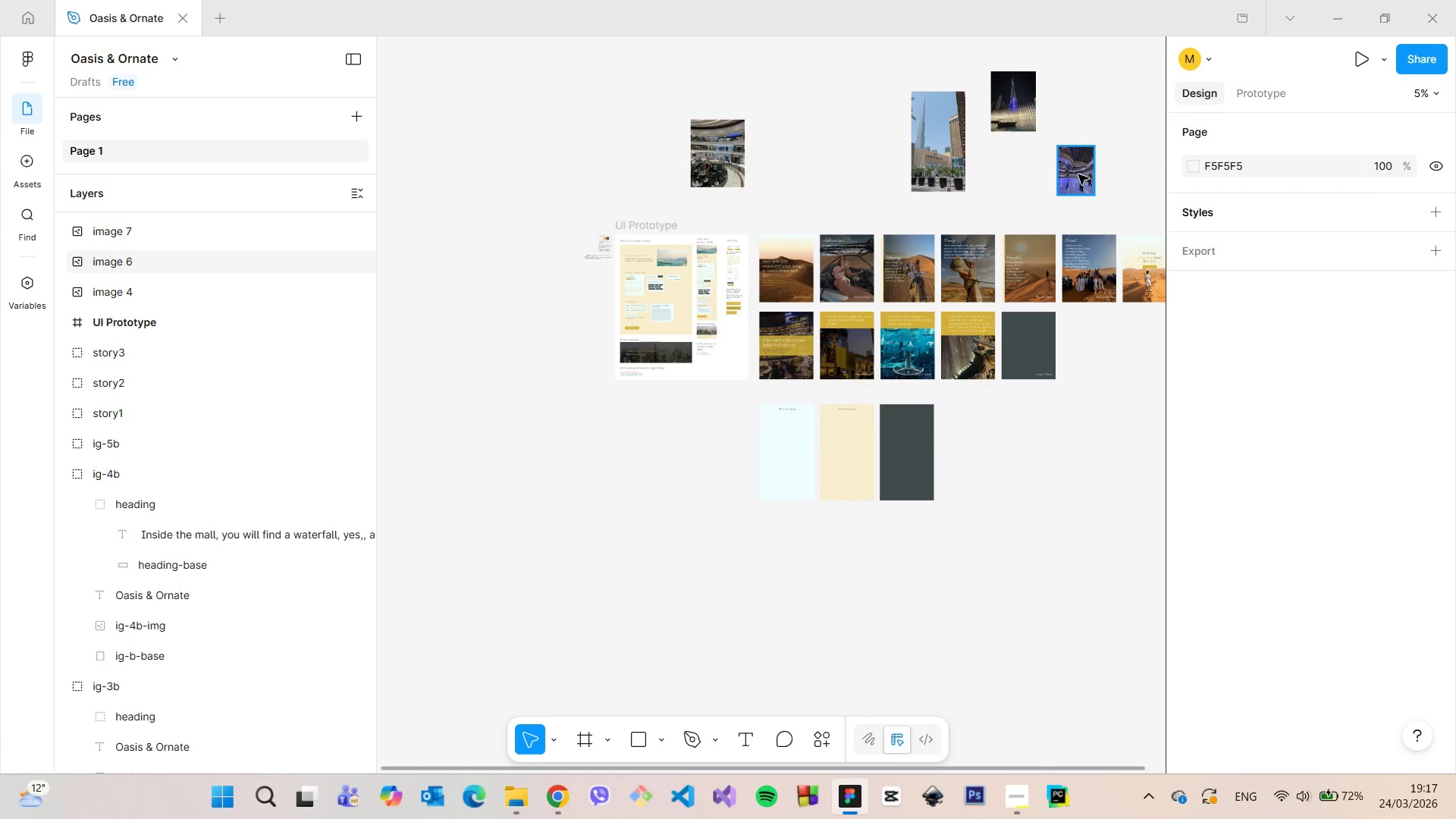 
left_click([1078, 174])
 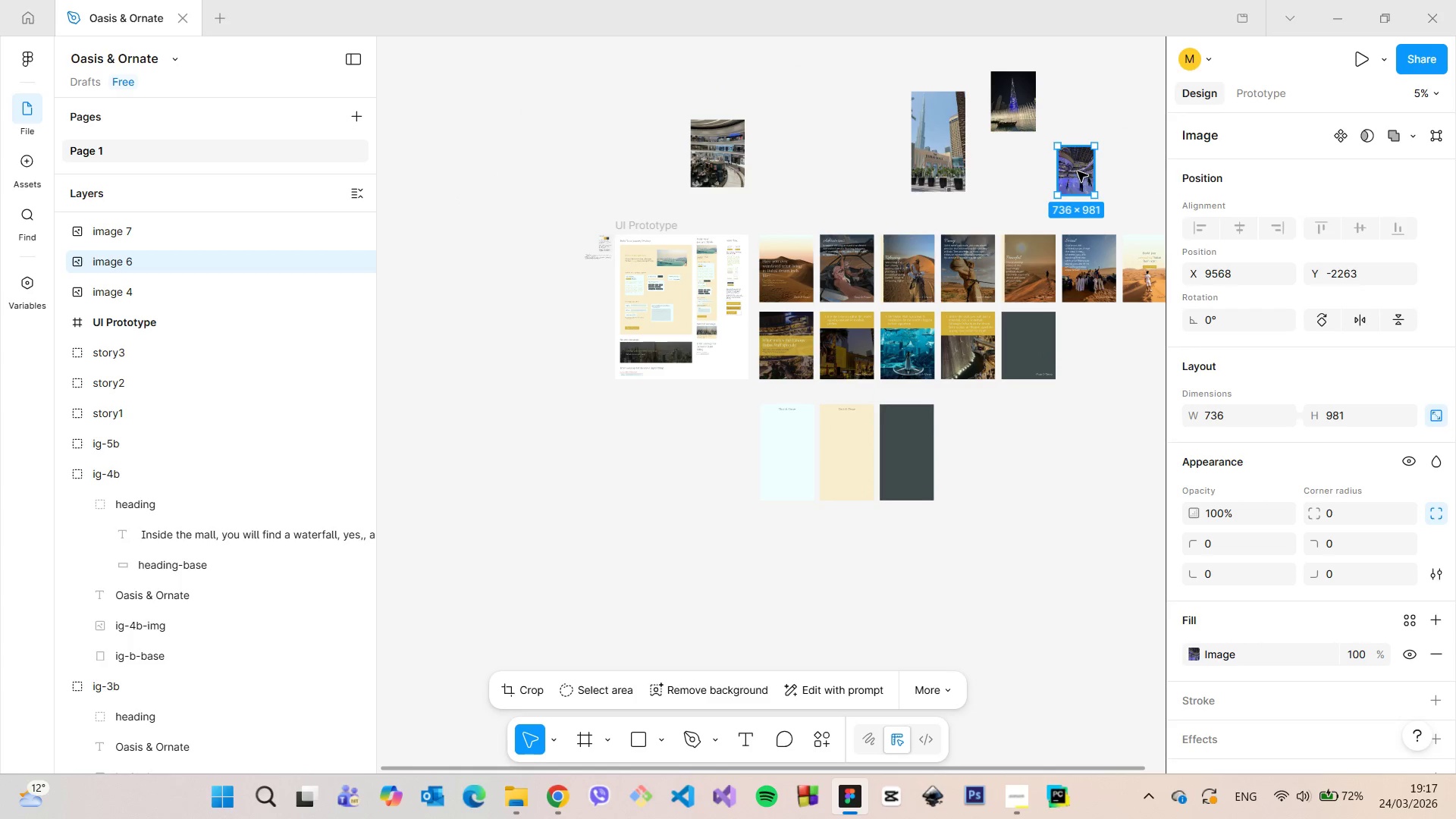 
left_click_drag(start_coordinate=[1078, 171], to_coordinate=[965, 359])
 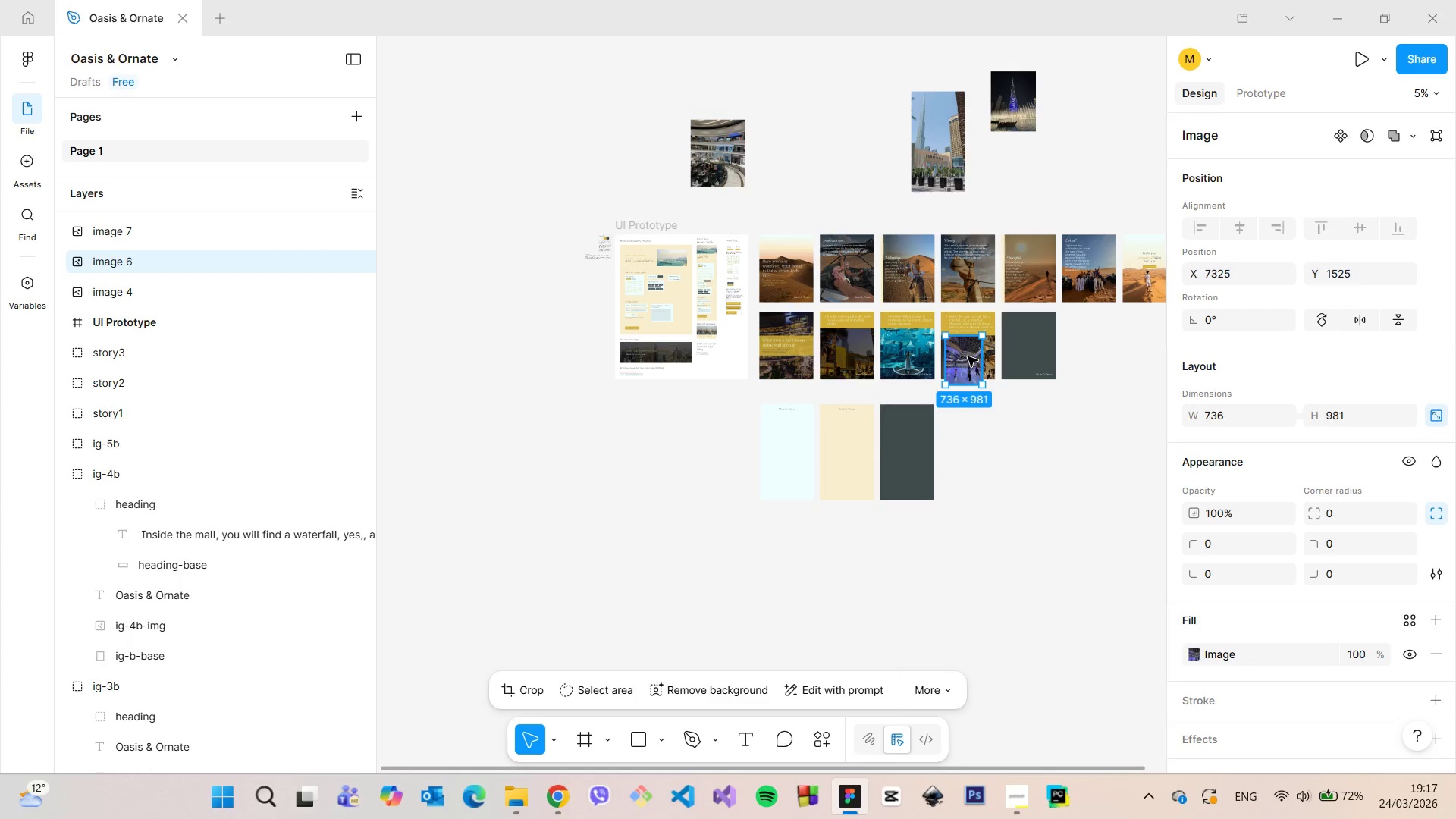 
scroll: coordinate [974, 361], scroll_direction: up, amount: 13.0
 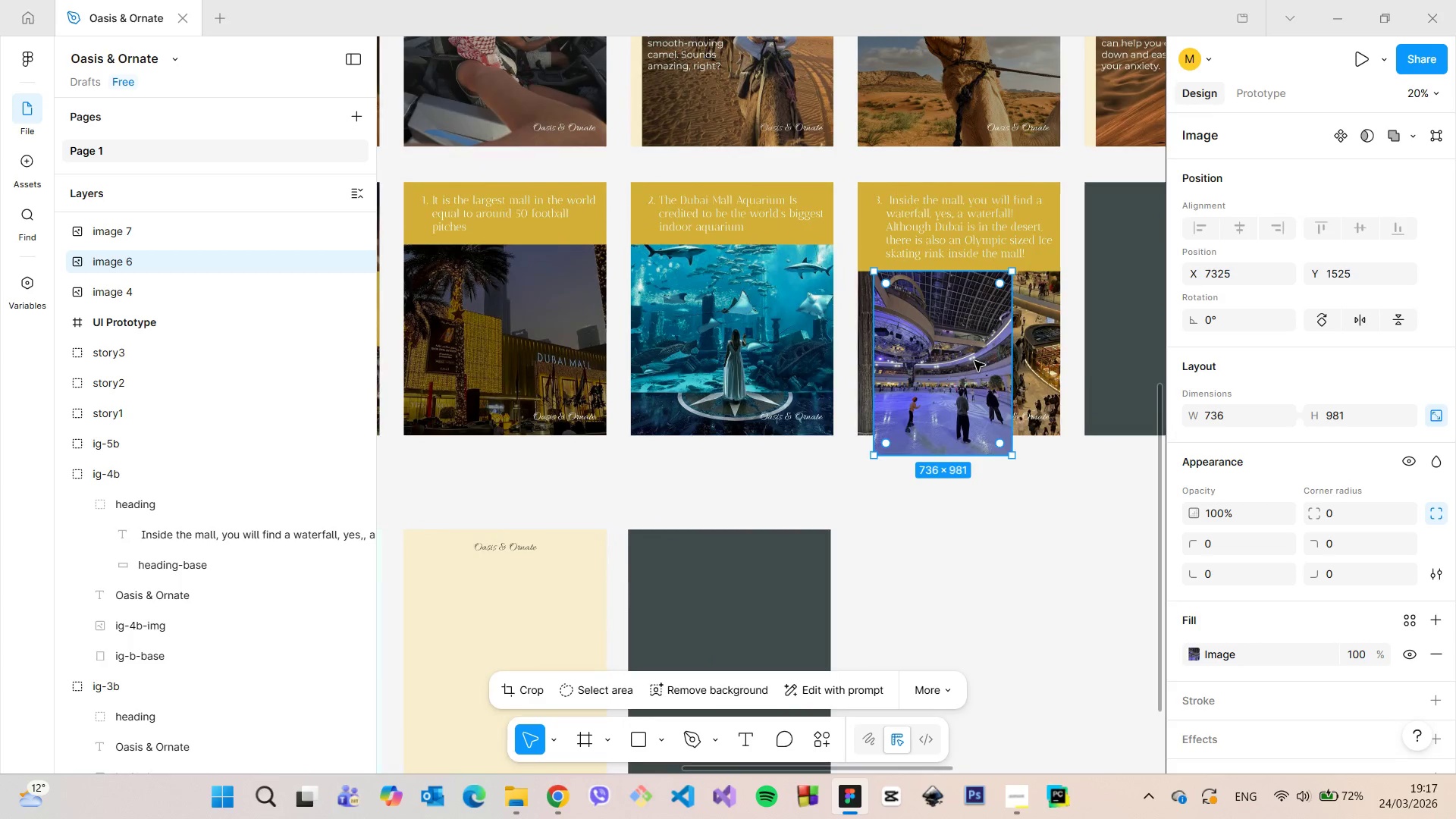 
scroll: coordinate [974, 361], scroll_direction: down, amount: 7.0
 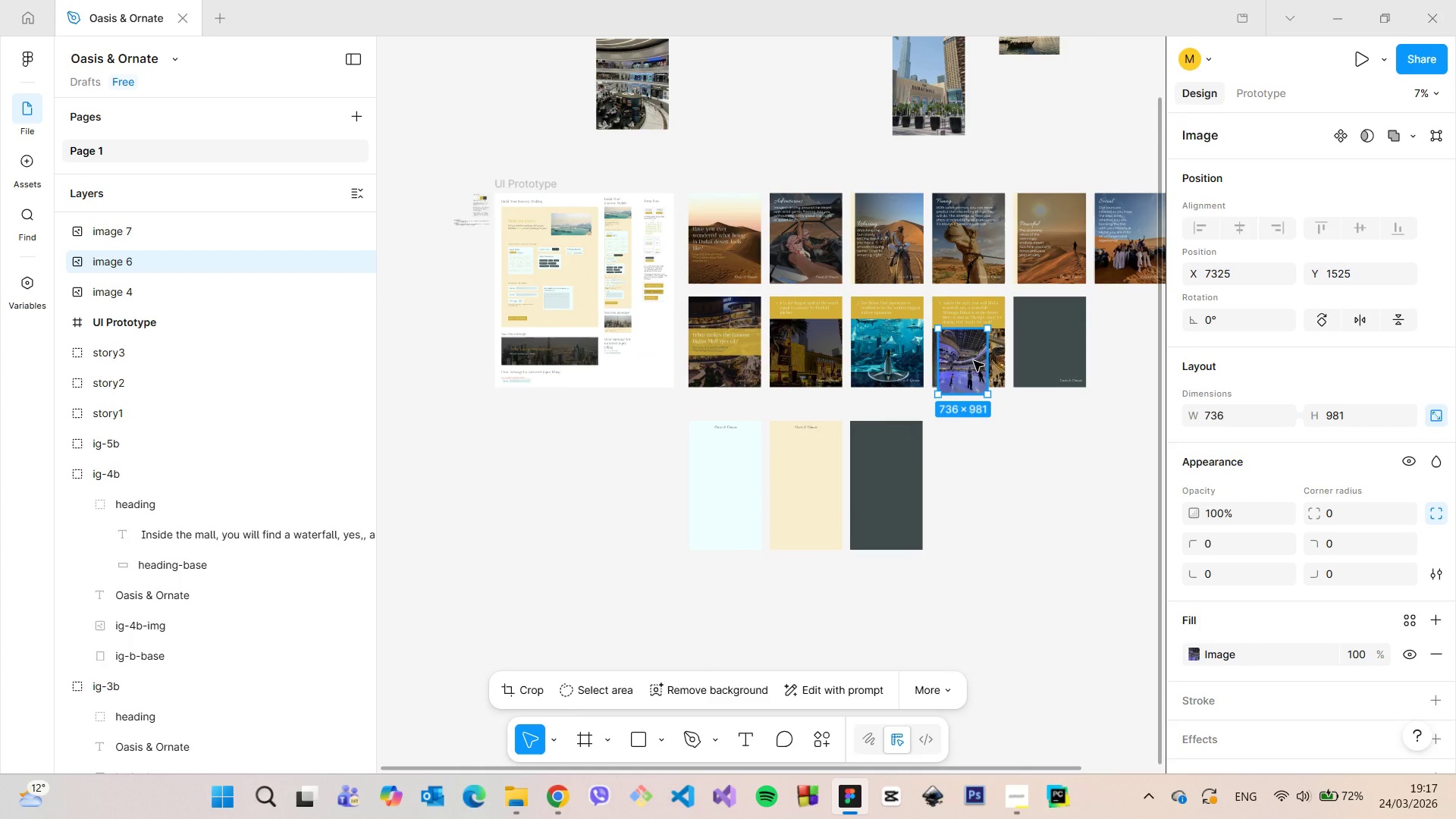 
scroll: coordinate [974, 361], scroll_direction: up, amount: 7.0
 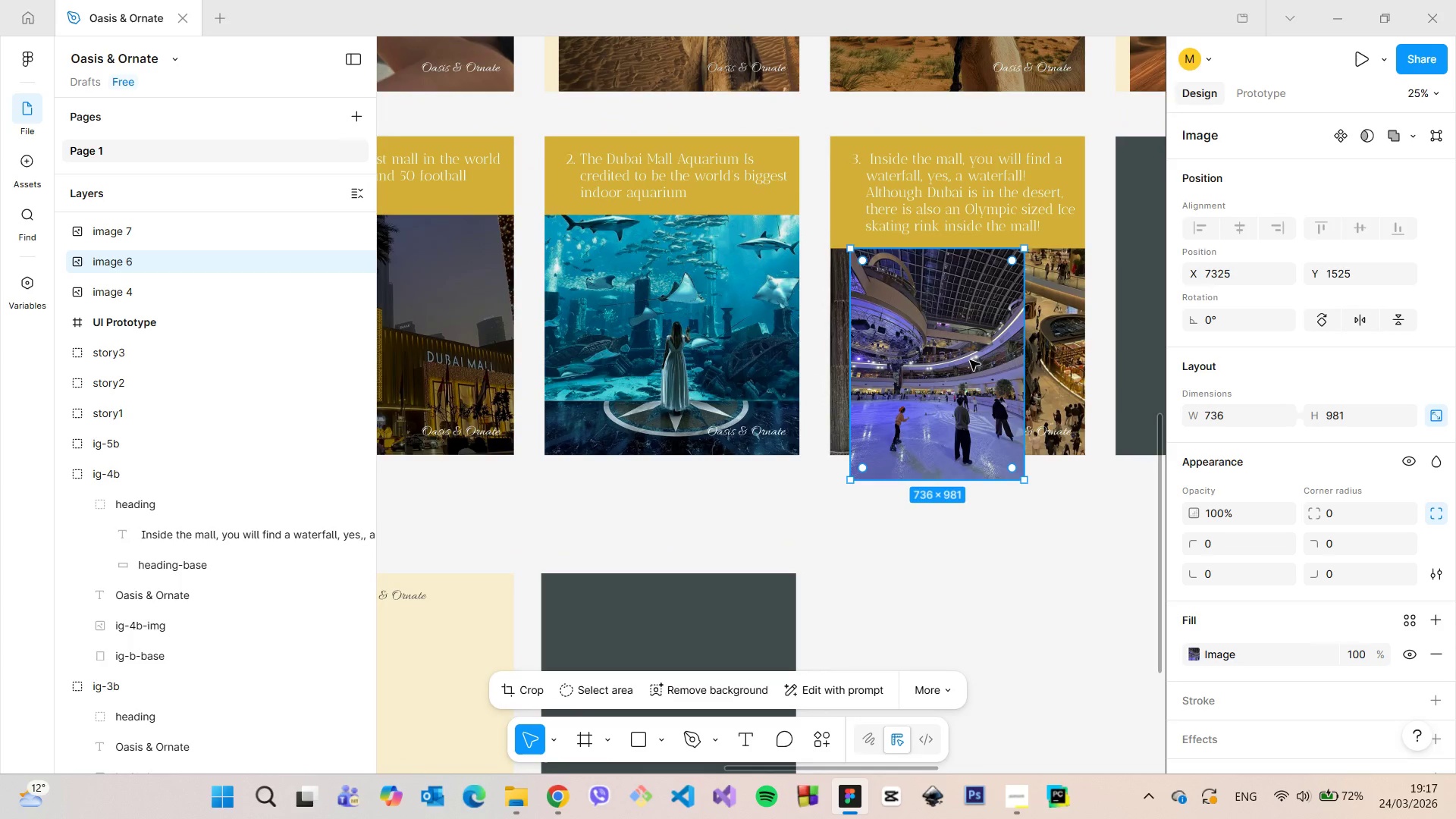 
left_click_drag(start_coordinate=[968, 359], to_coordinate=[952, 334])
 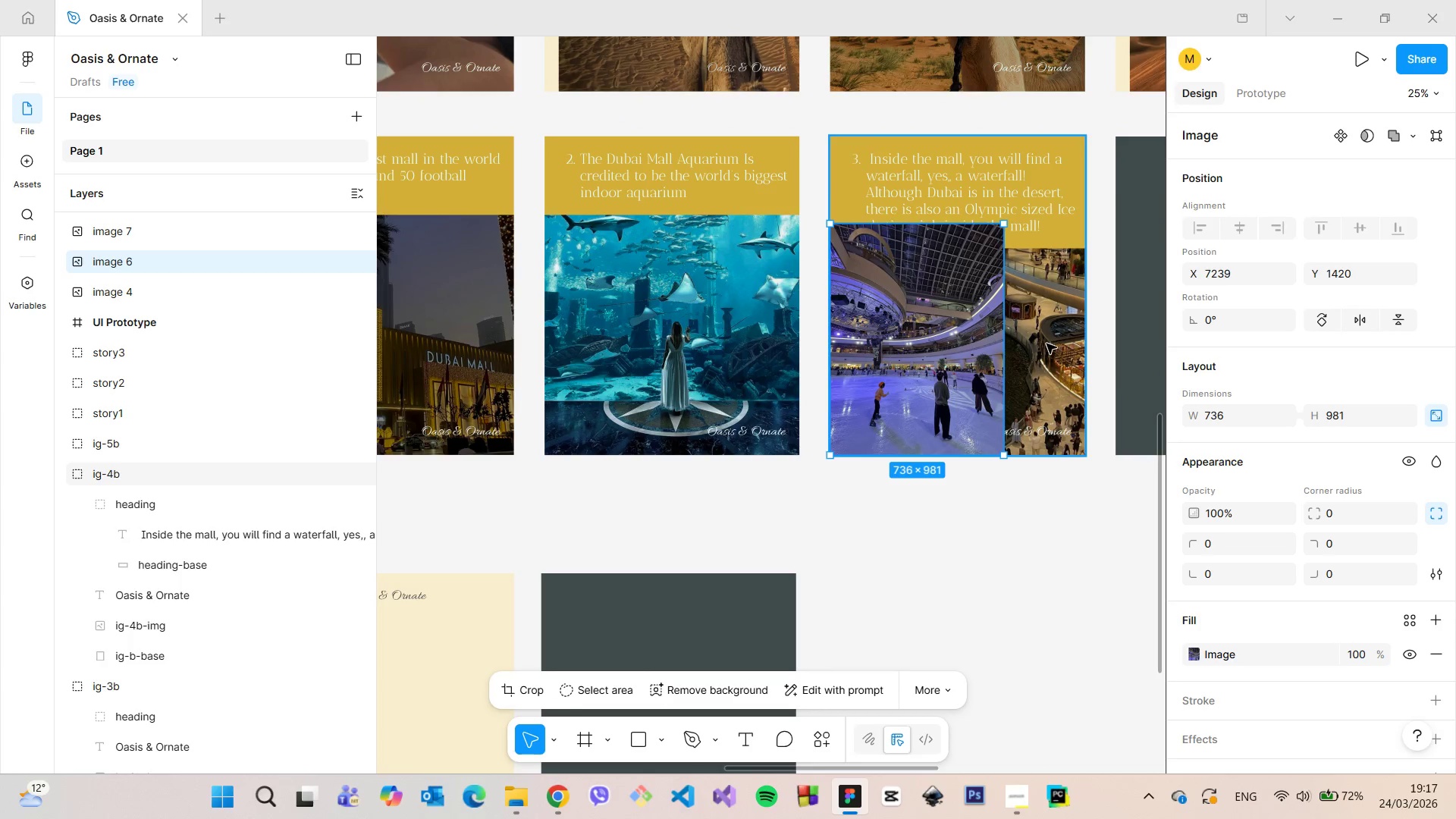 
left_click([1046, 344])
 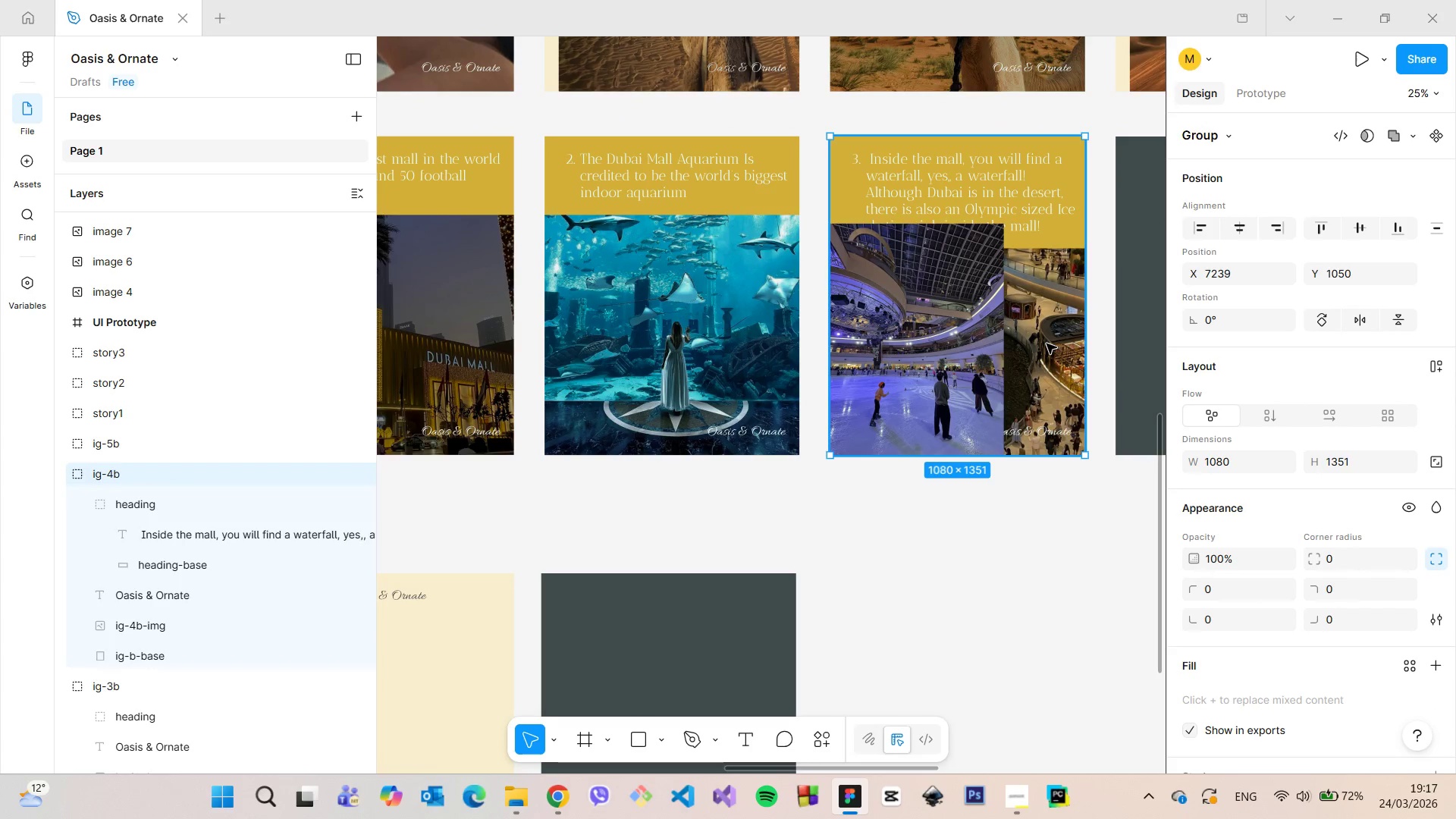 
left_click([1046, 344])
 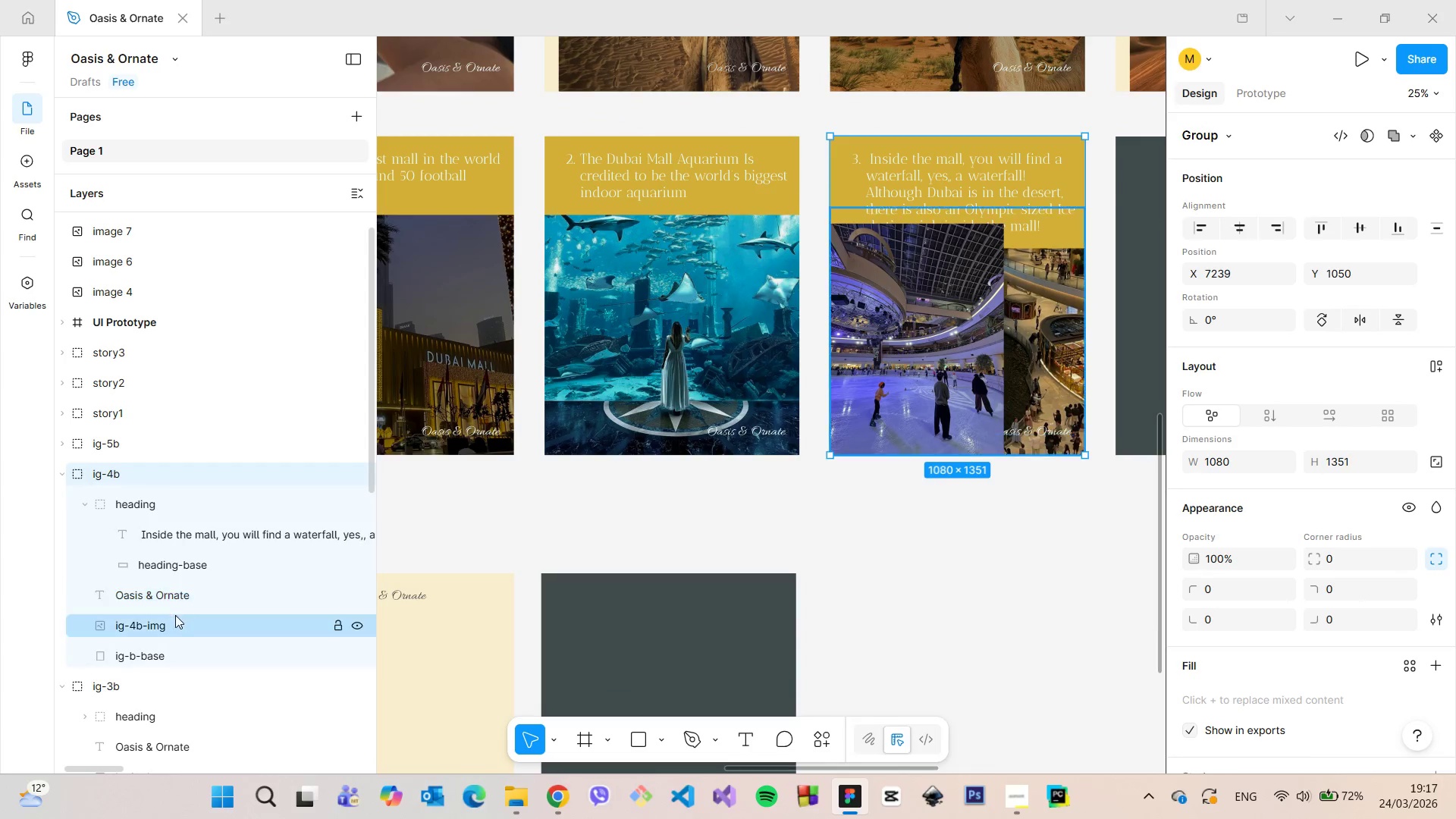 
left_click([171, 625])
 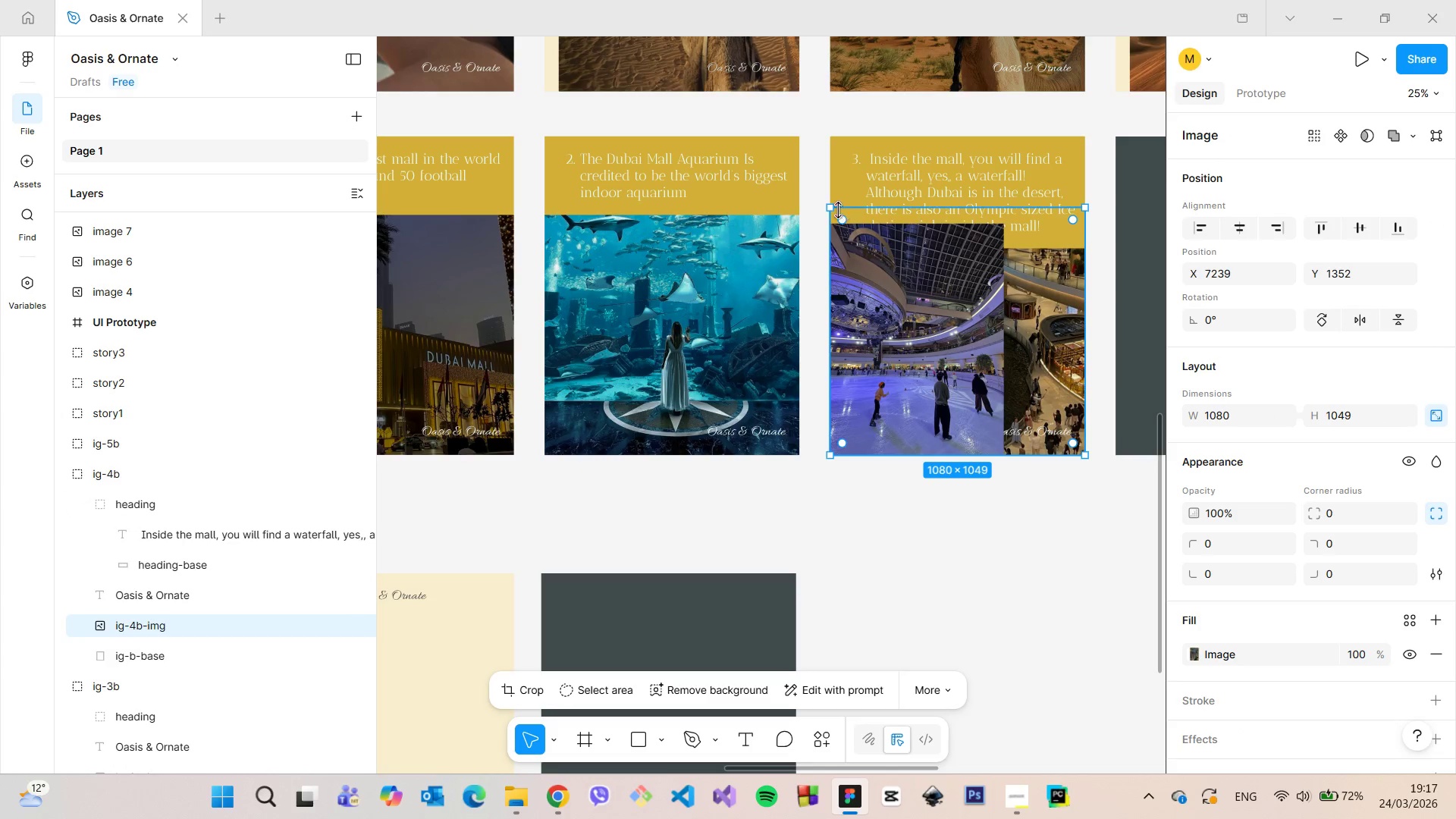 
left_click_drag(start_coordinate=[833, 209], to_coordinate=[1087, 366])
 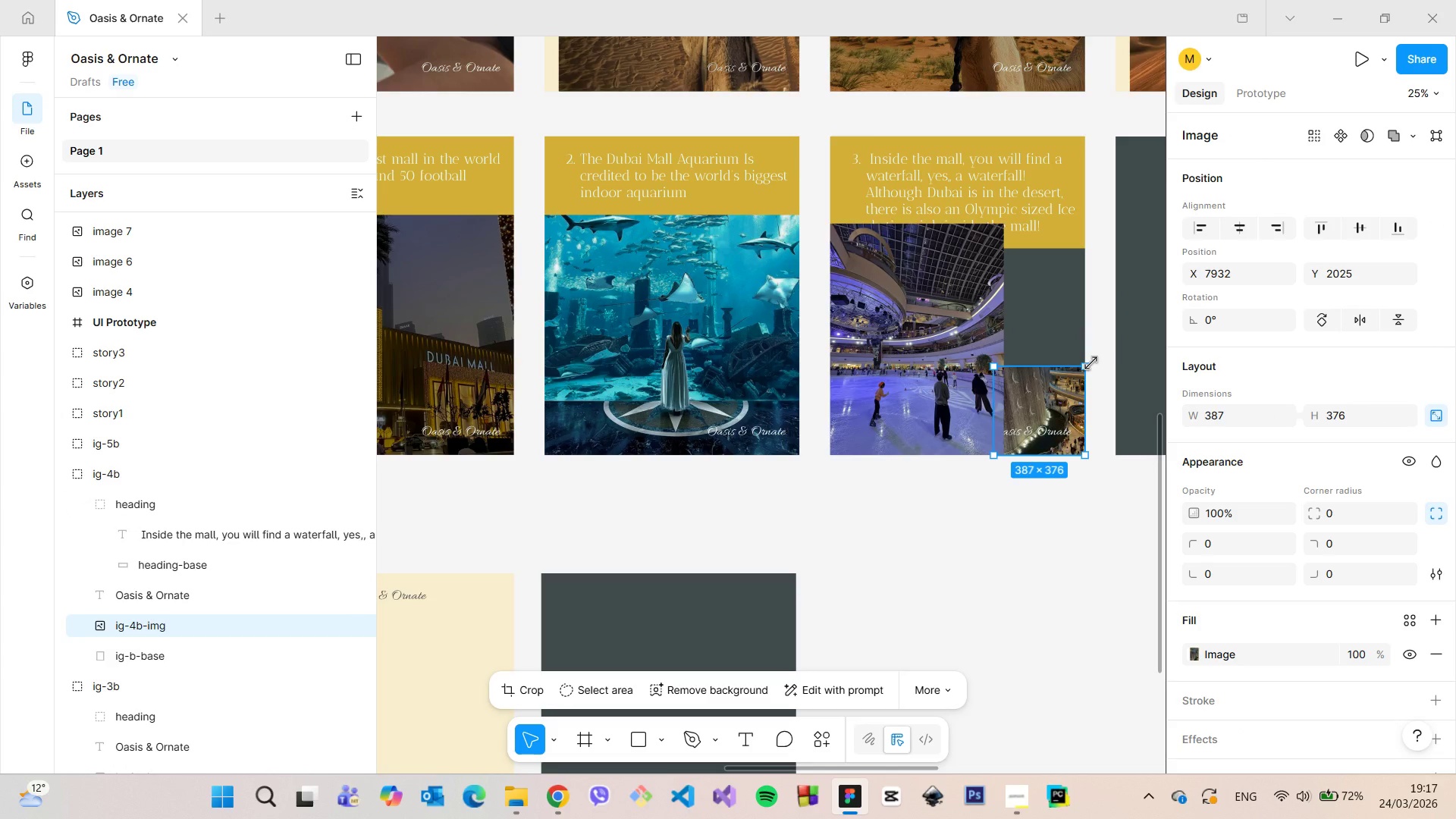 
key(Backspace)
 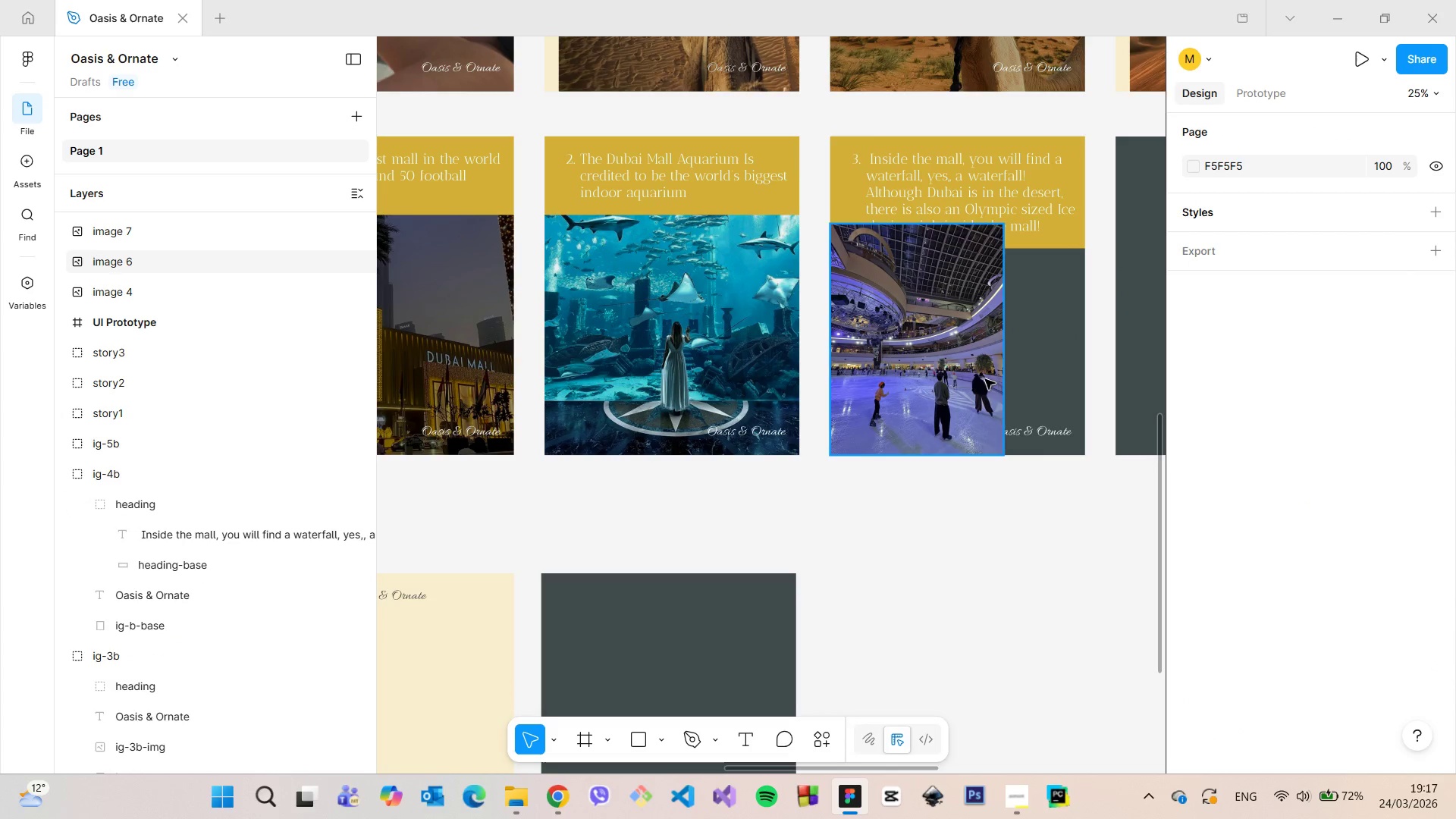 
left_click([966, 372])
 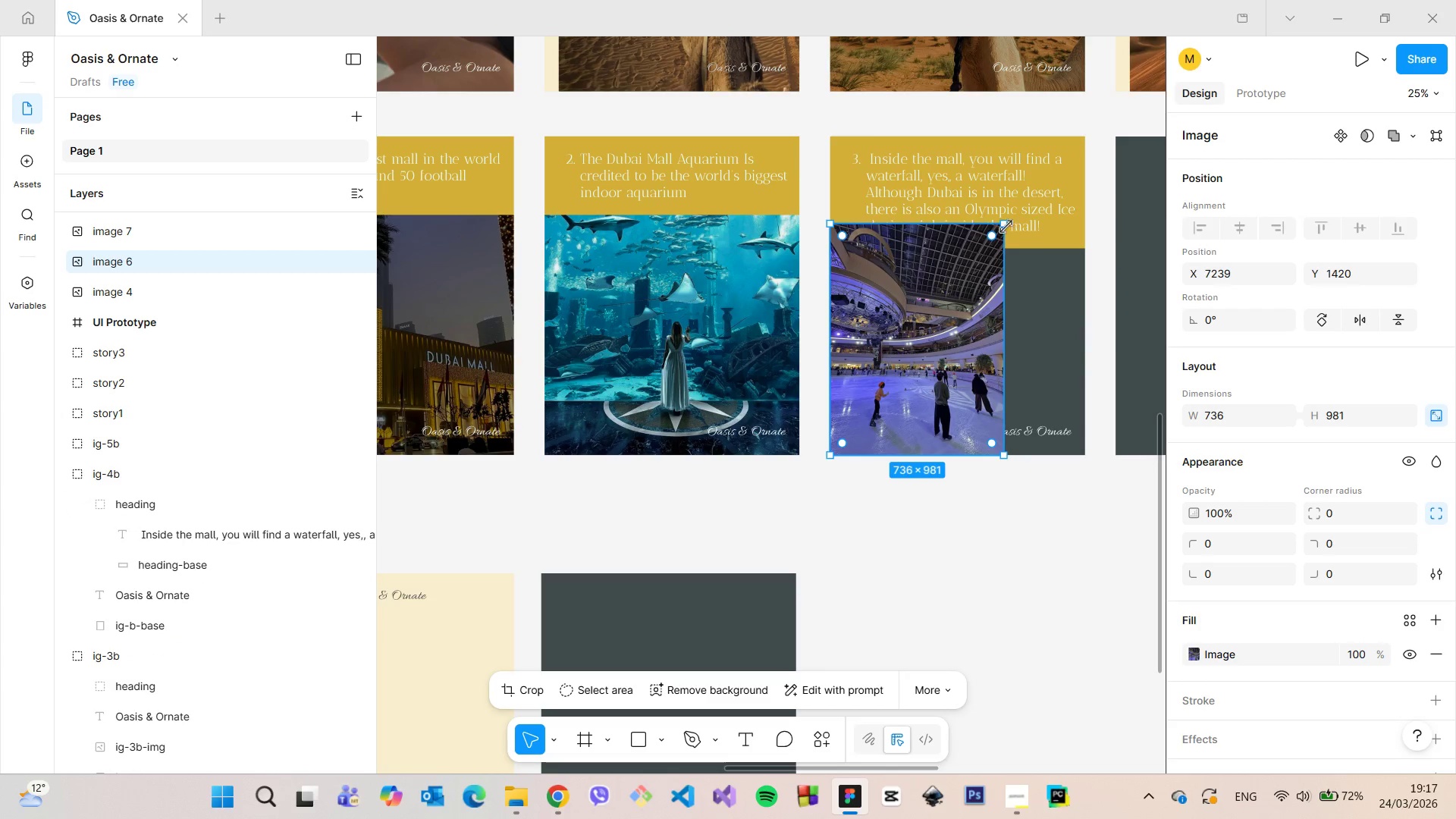 
left_click_drag(start_coordinate=[1006, 224], to_coordinate=[1085, 194])
 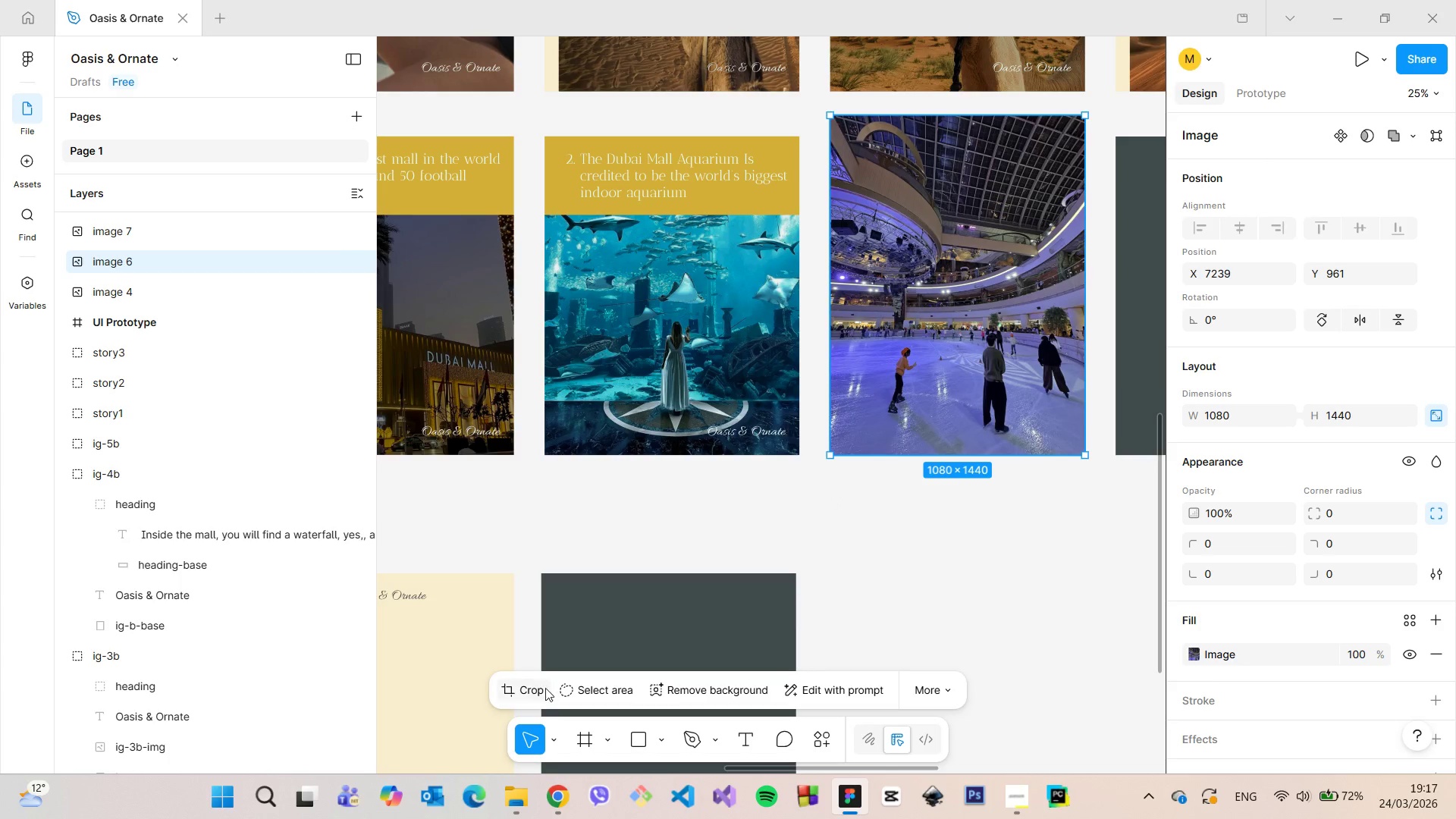 
left_click([538, 686])
 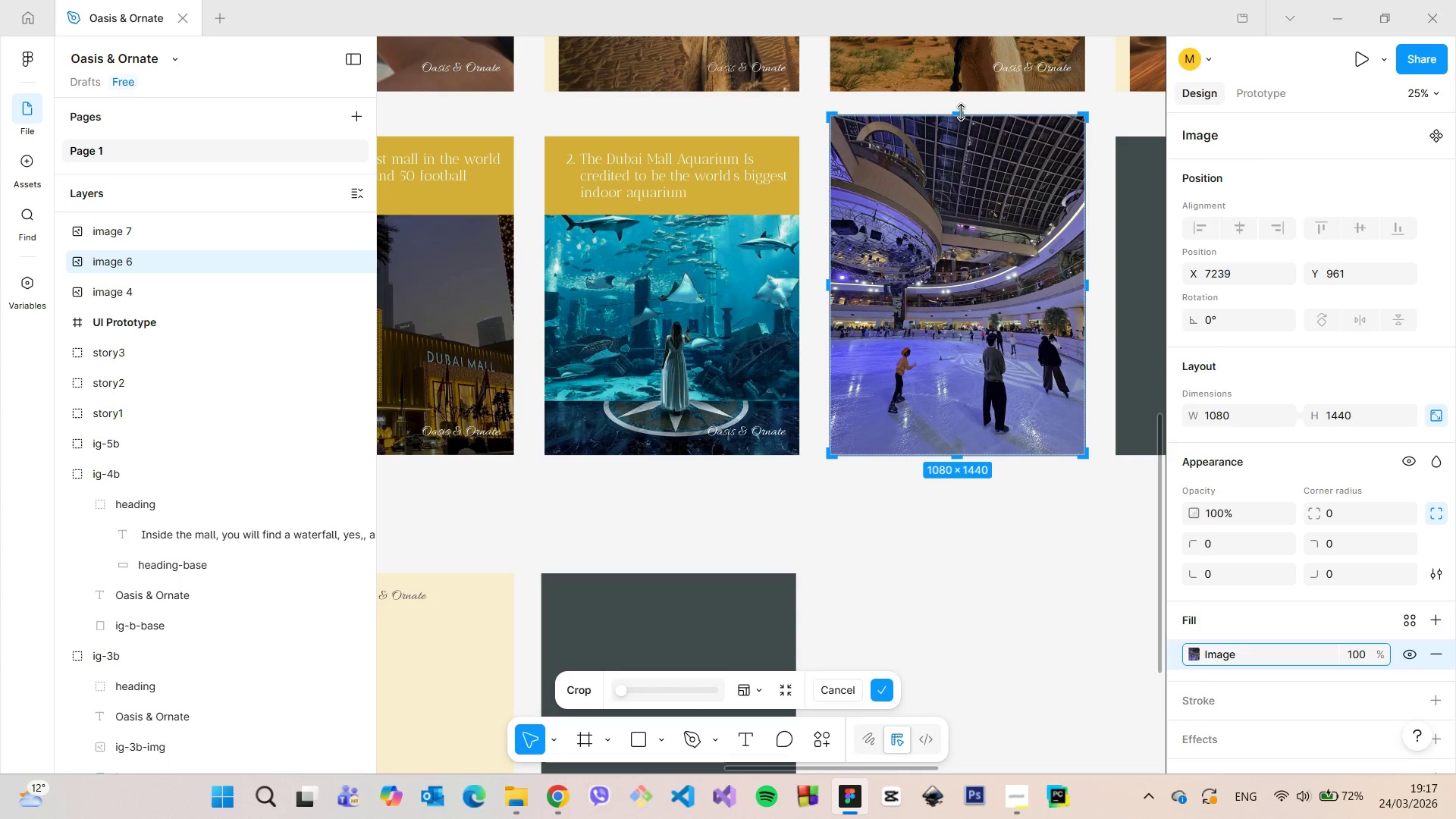 
left_click_drag(start_coordinate=[962, 112], to_coordinate=[964, 247])
 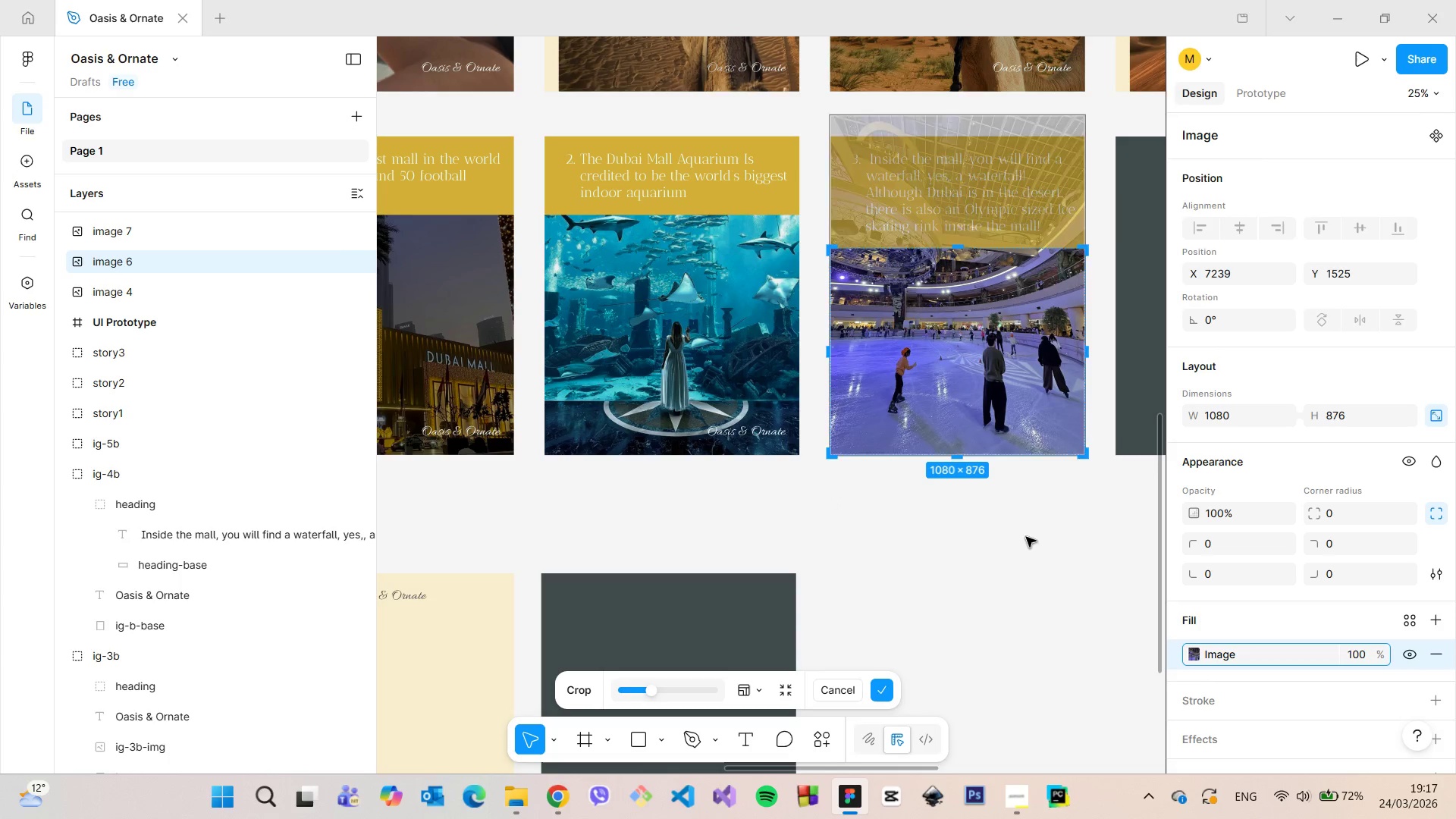 
left_click([1026, 537])
 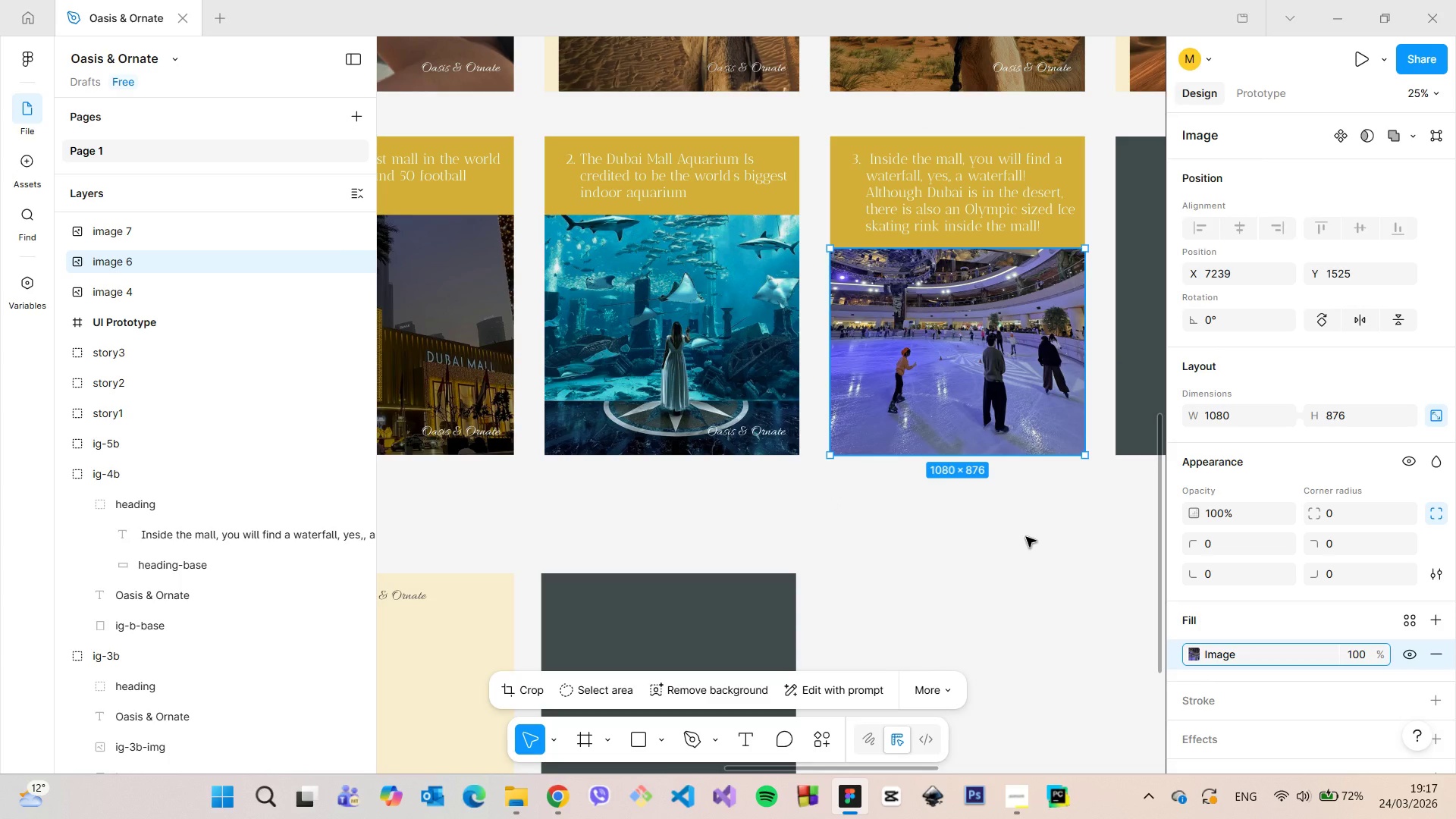 
left_click([1026, 537])
 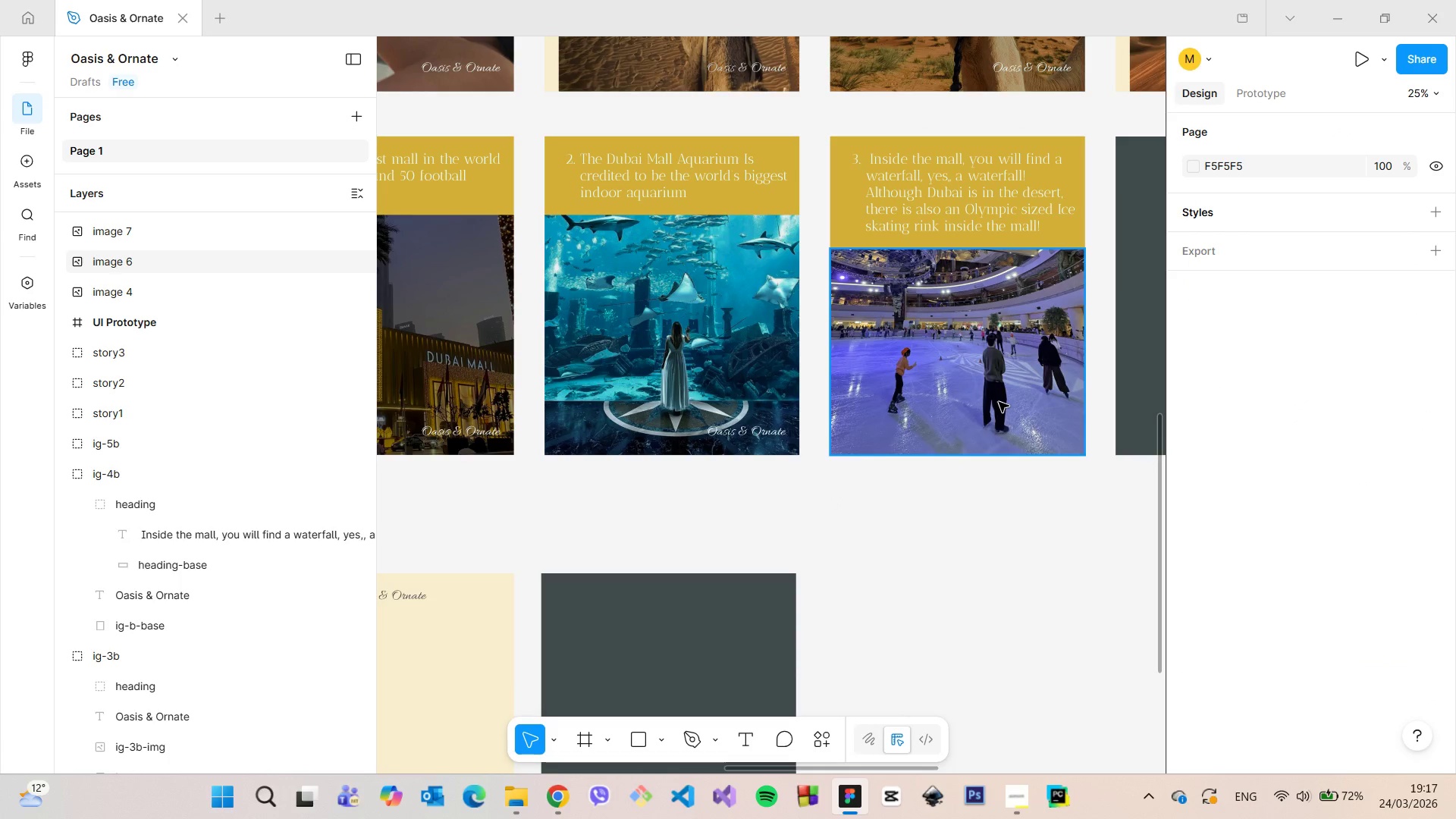 
left_click([997, 397])
 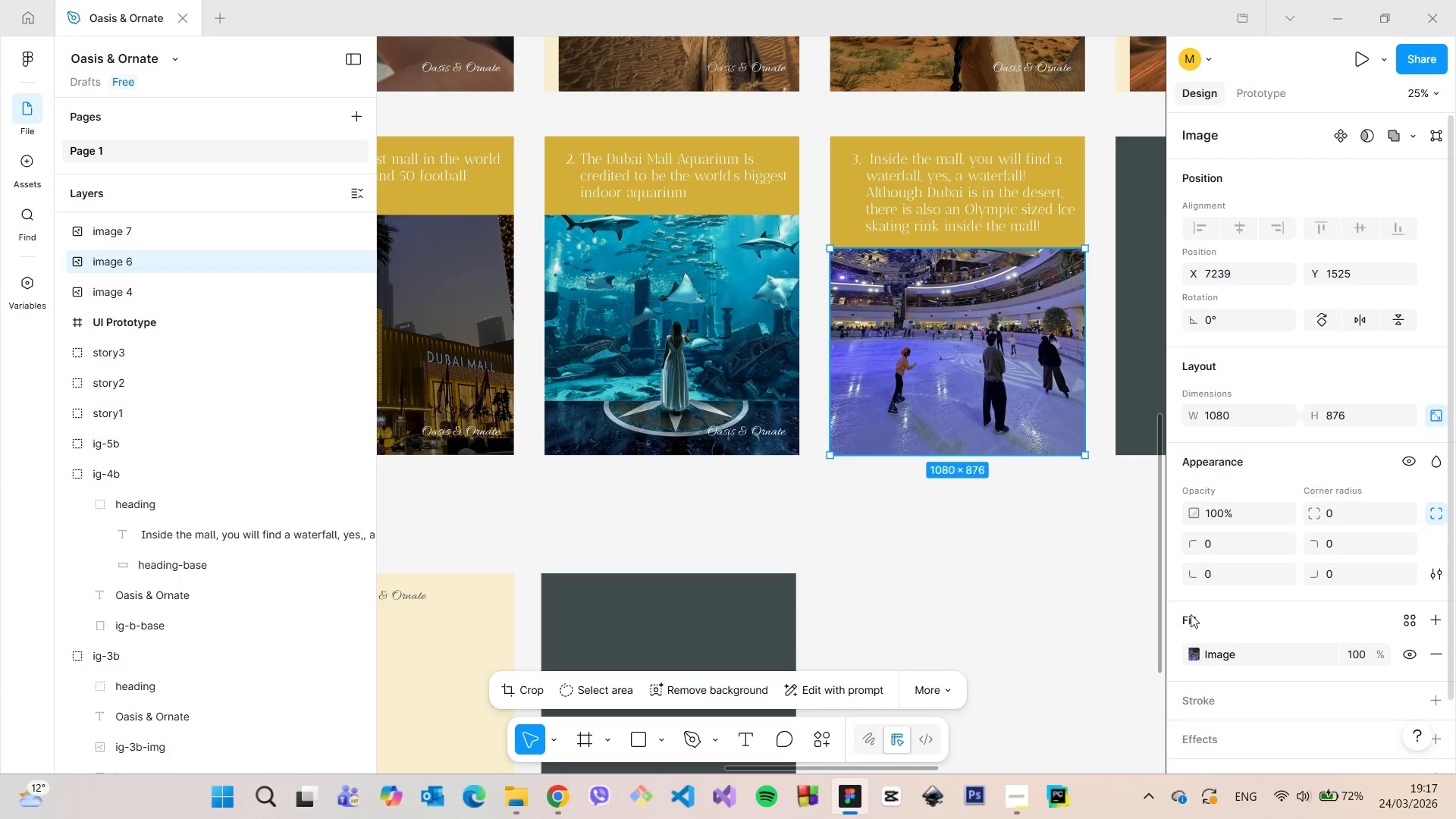 
left_click([1197, 647])
 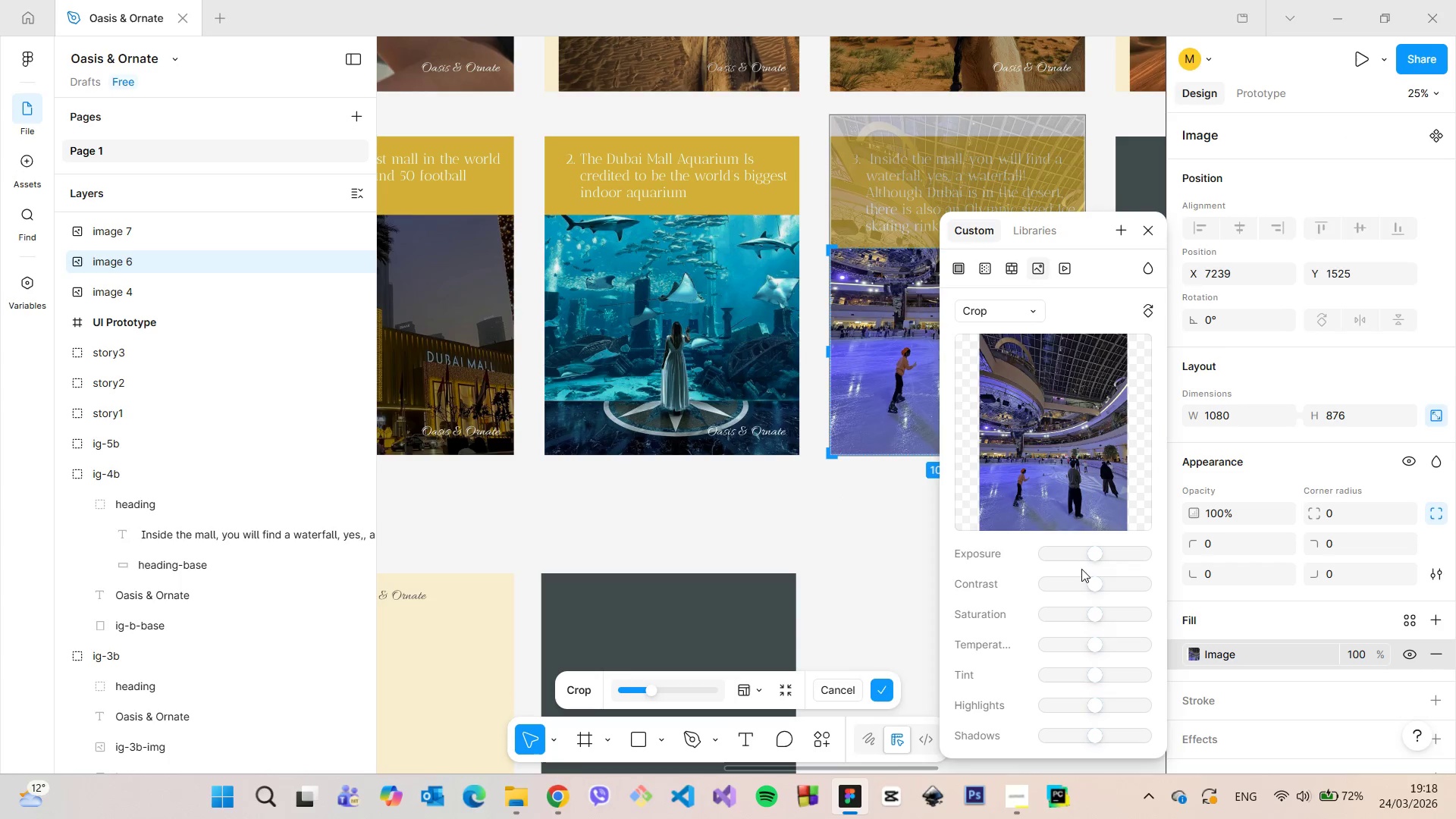 
left_click([1081, 558])
 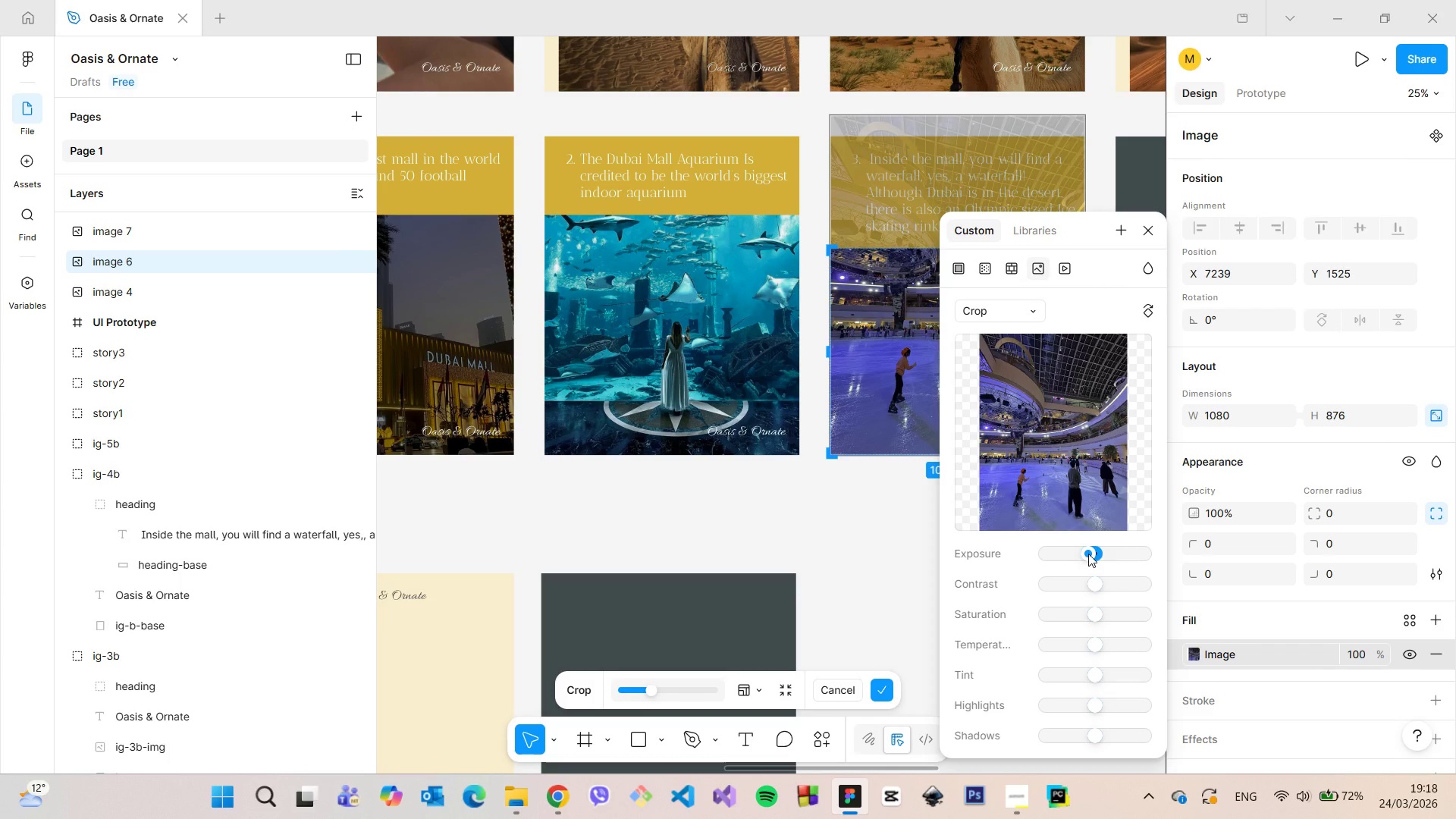 
left_click([858, 561])
 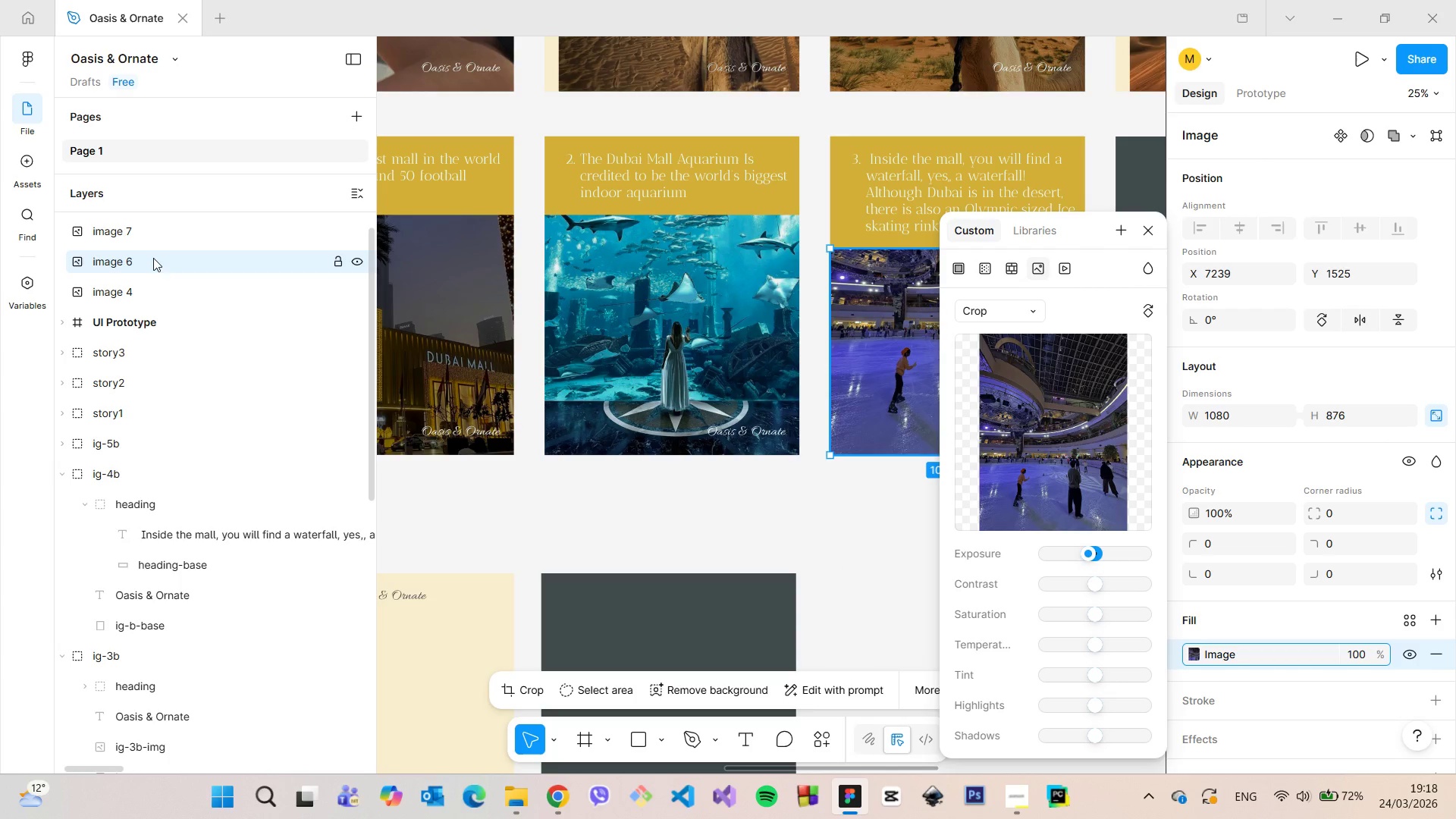 
double_click([153, 258])
 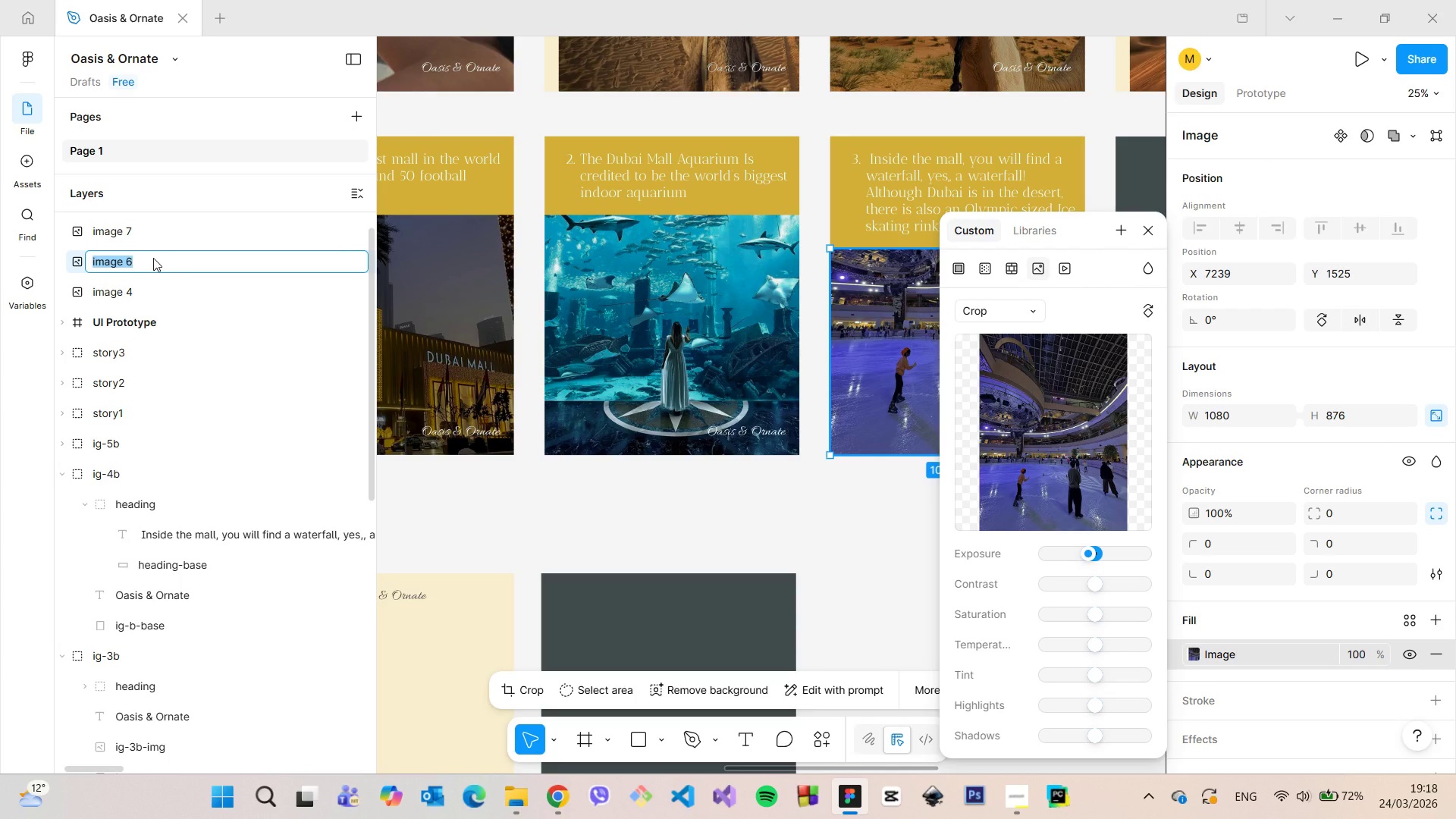 
type(ig-4b0)
key(Backspace)
type(-img)
 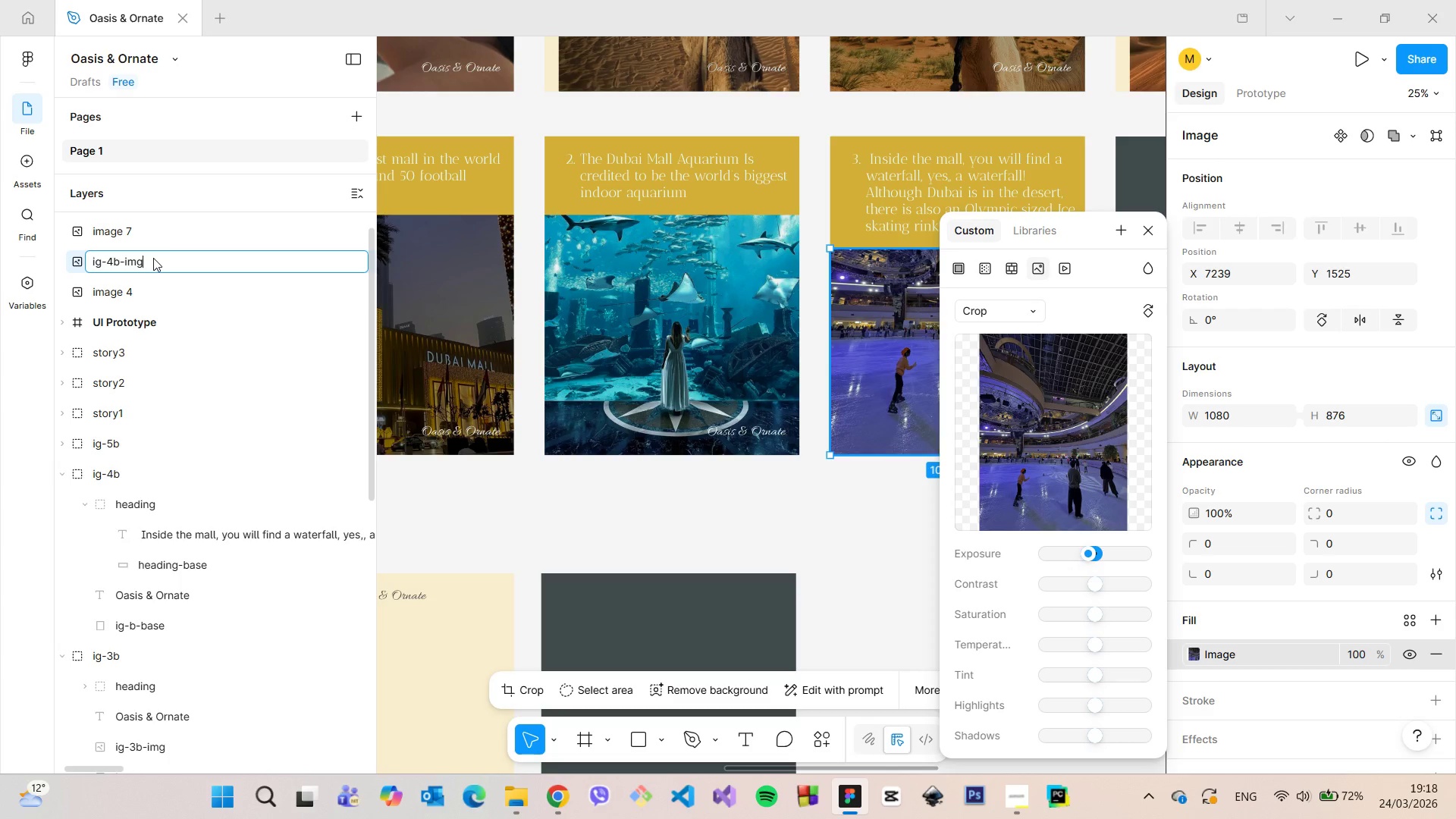 
key(Enter)
 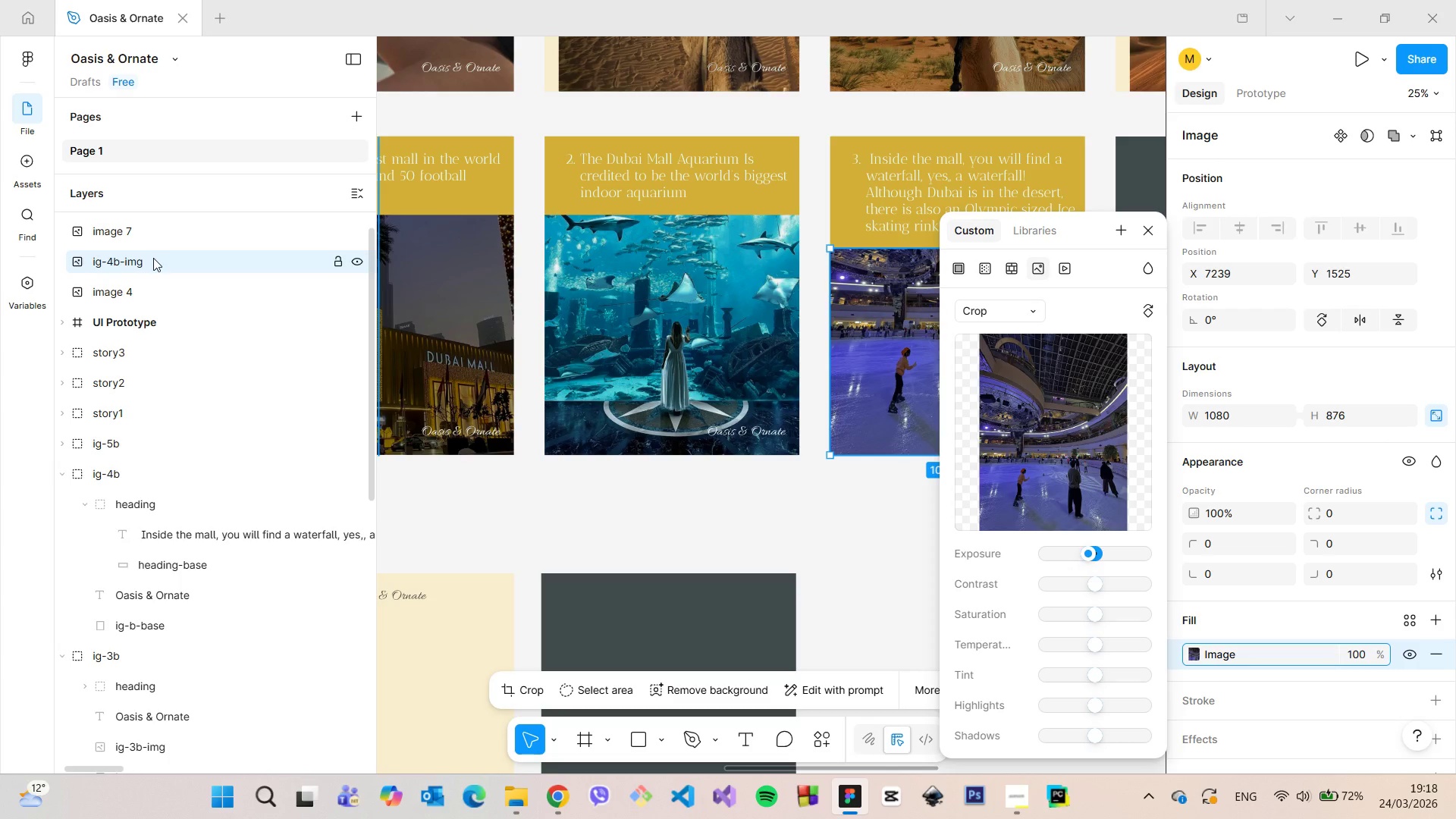 
left_click_drag(start_coordinate=[153, 258], to_coordinate=[234, 600])
 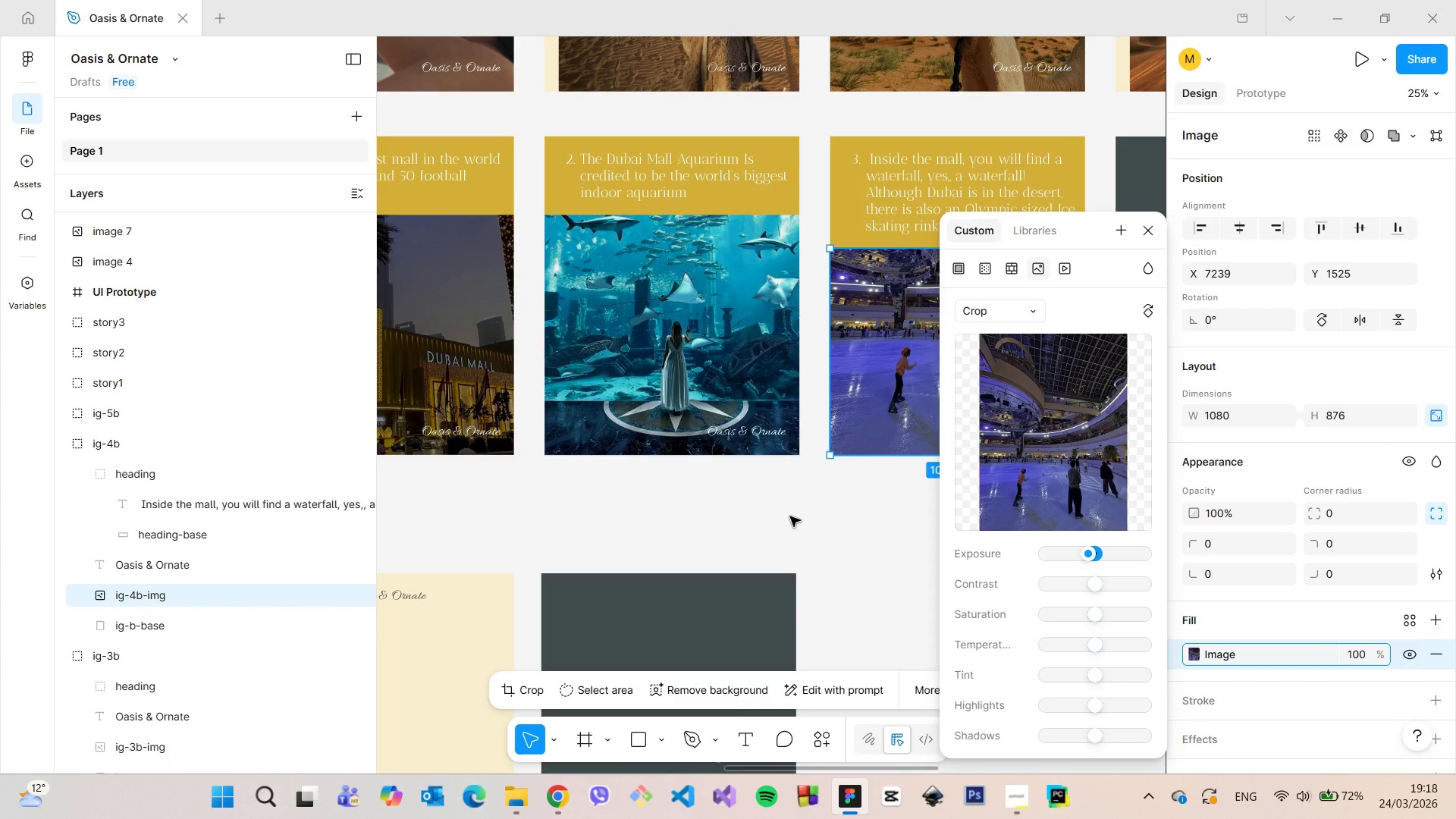 
left_click([790, 516])
 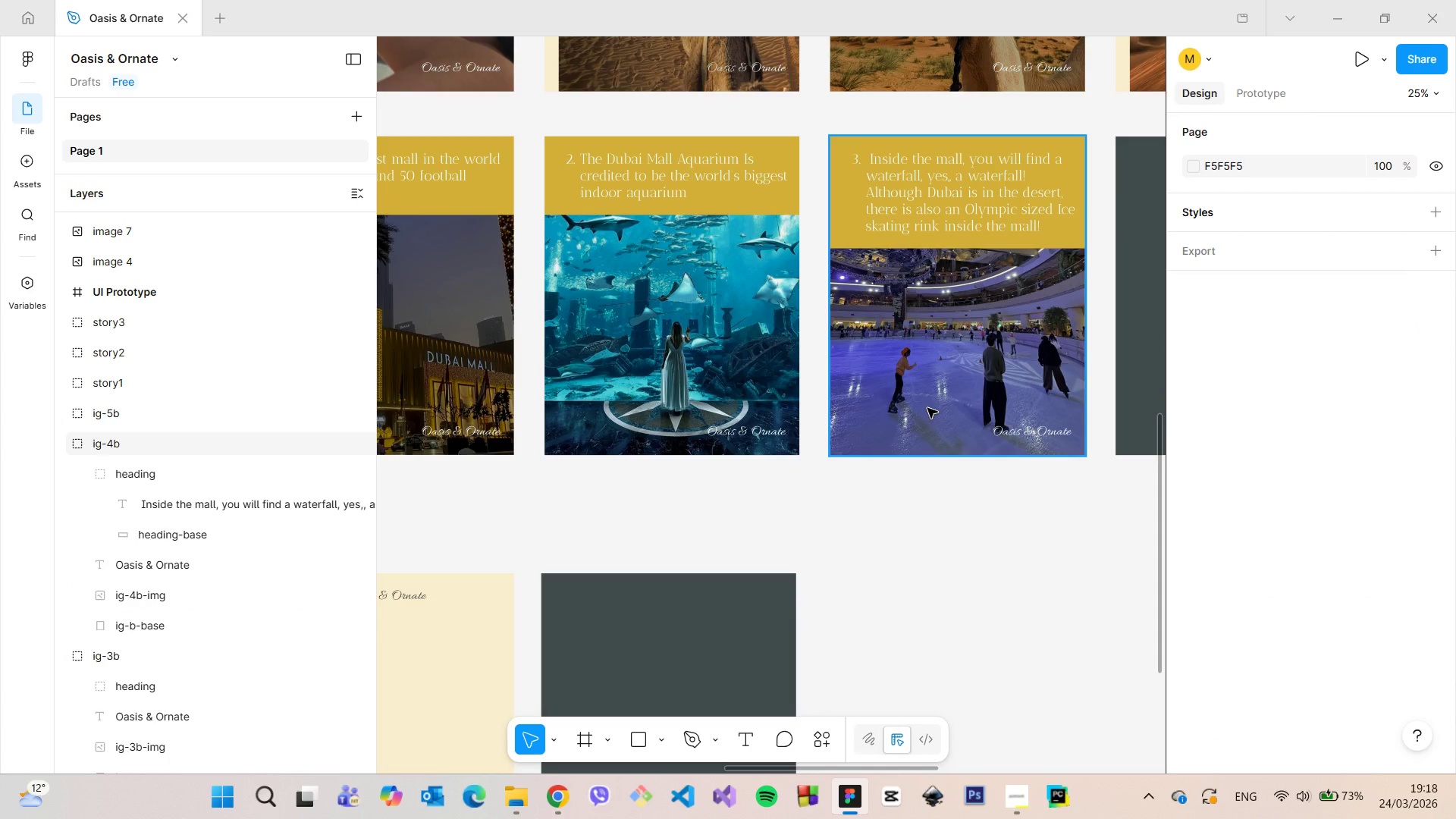 
wait(6.36)
 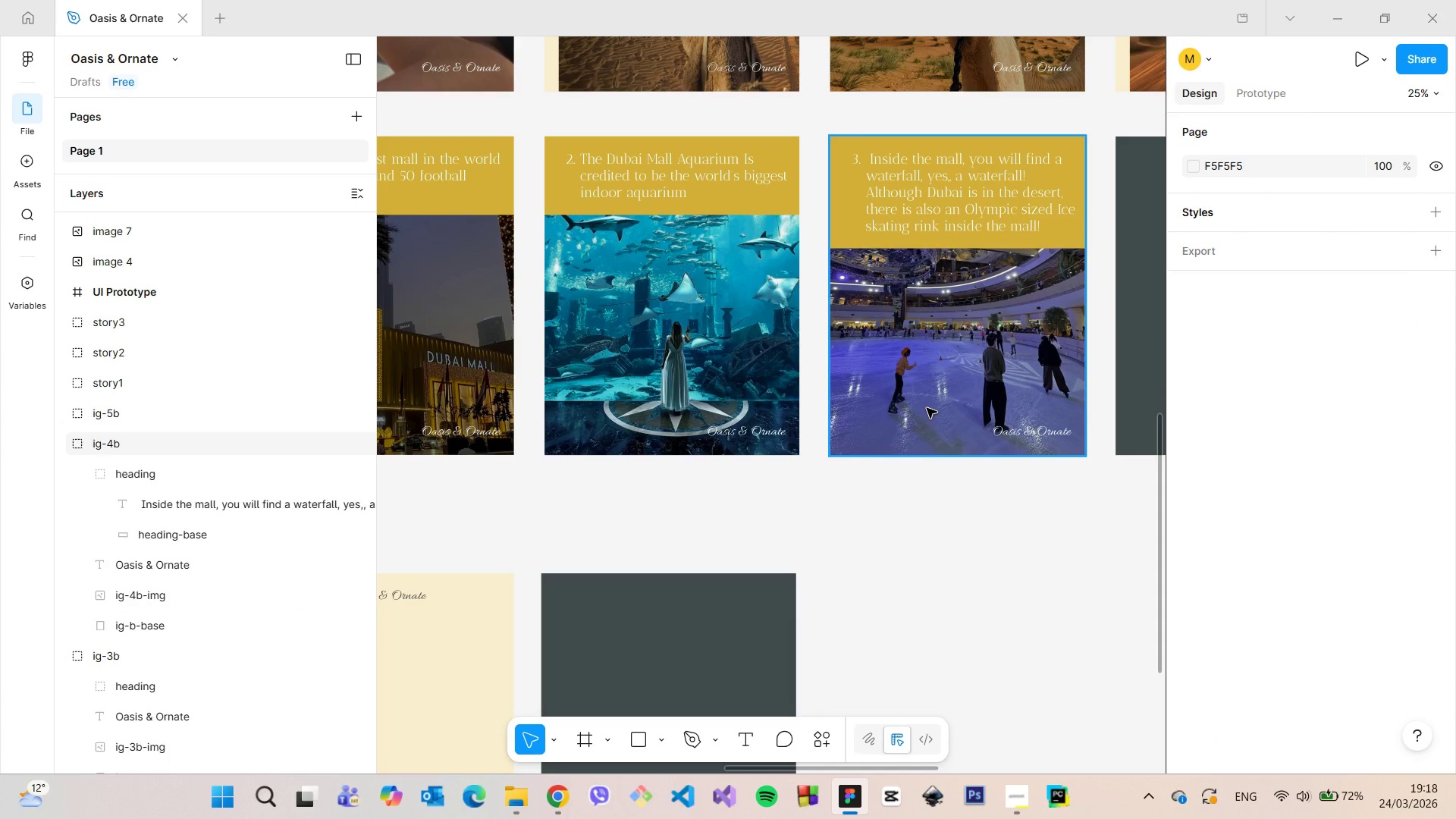 
left_click([184, 441])
 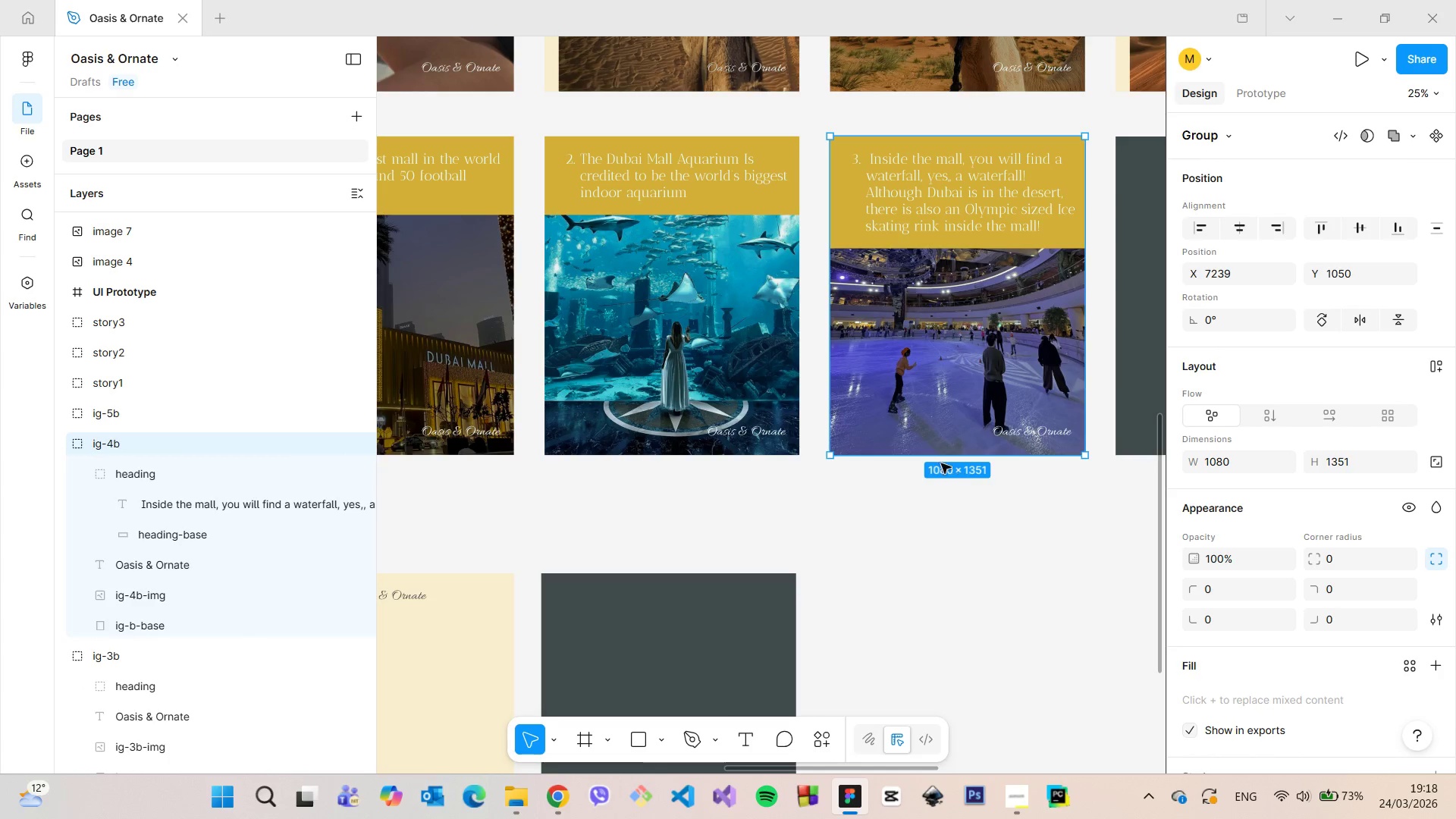 
double_click([918, 438])
 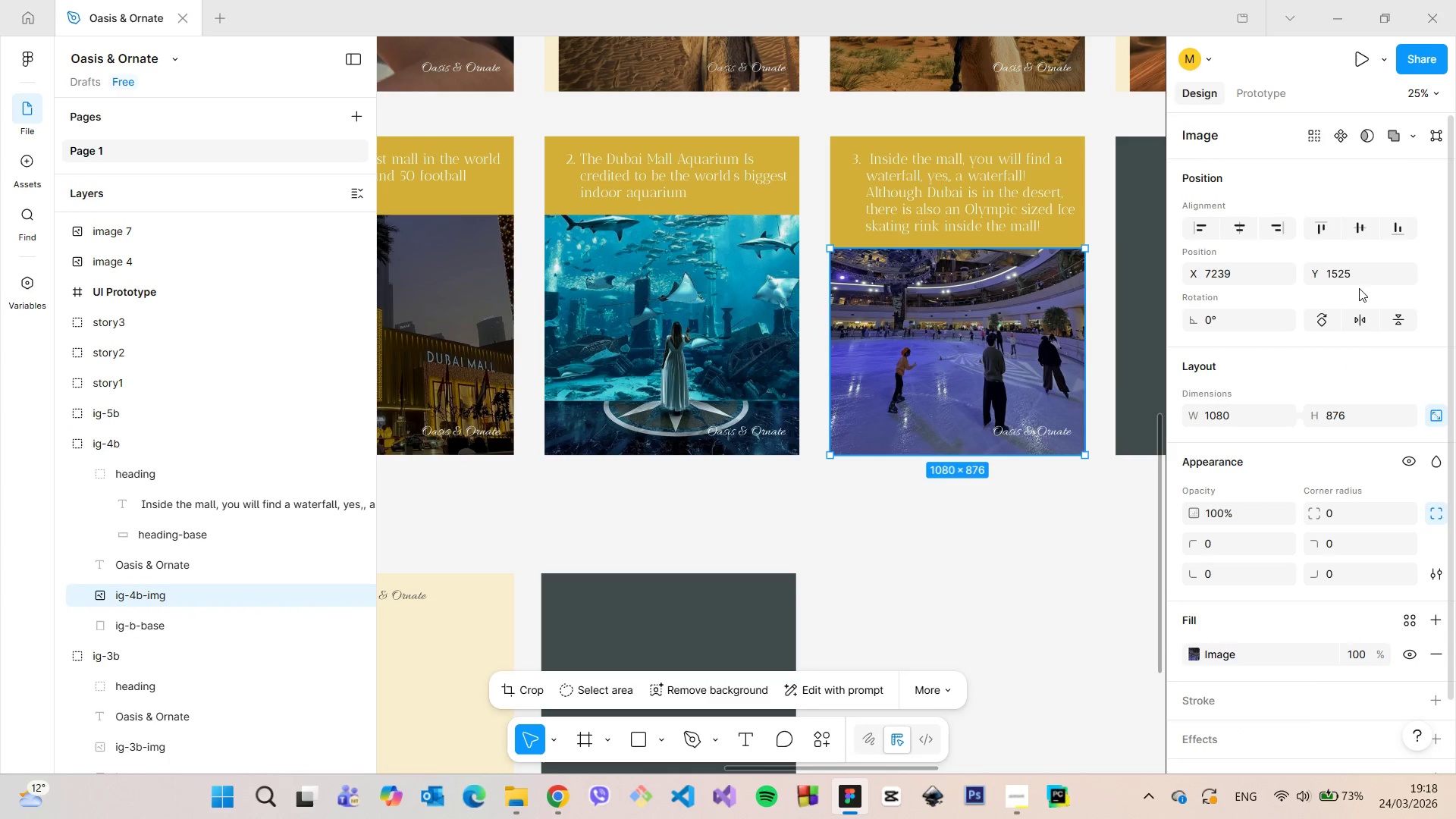 
left_click([1357, 277])
 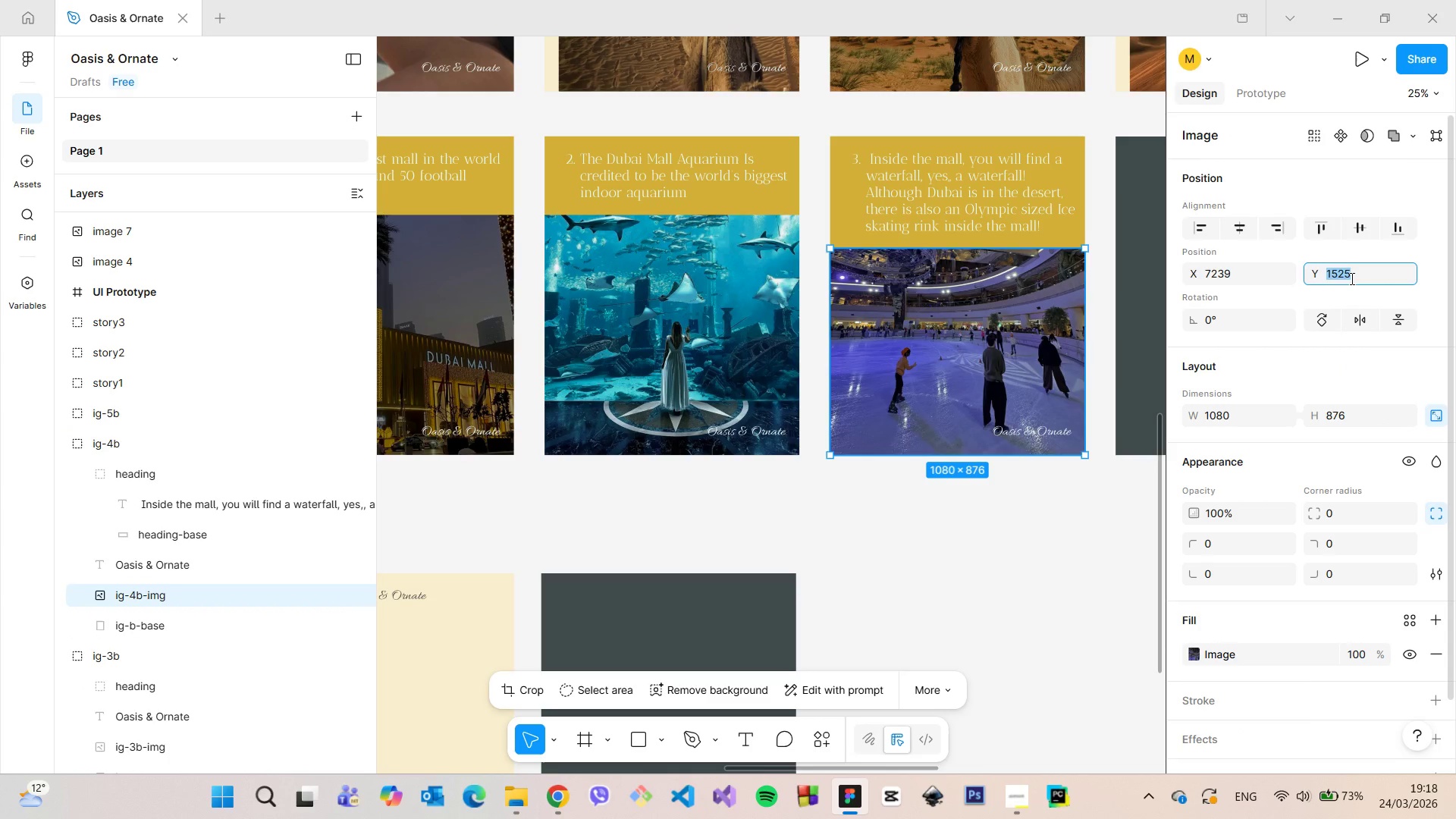 
key(ArrowUp)
 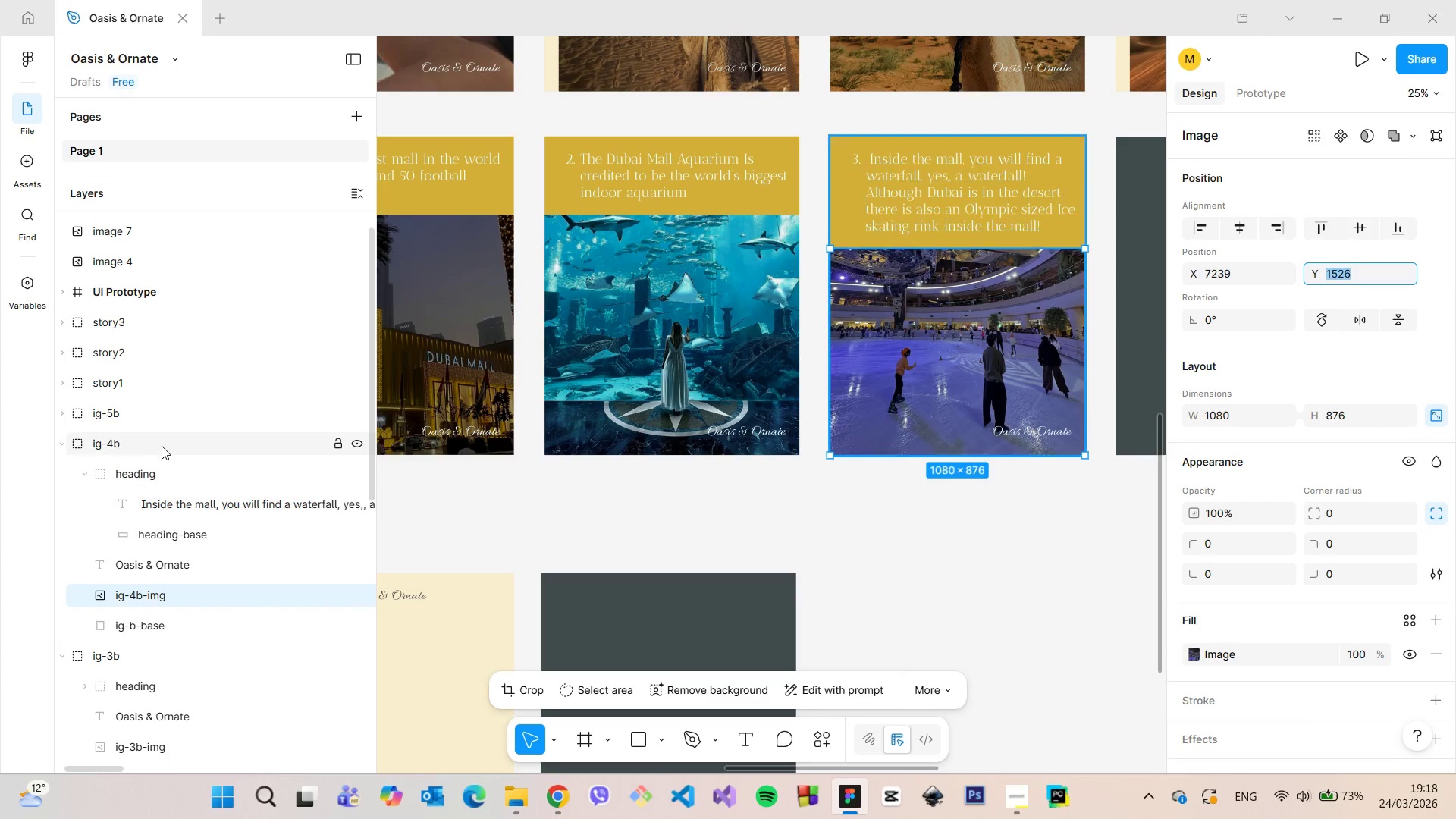 
left_click([152, 440])
 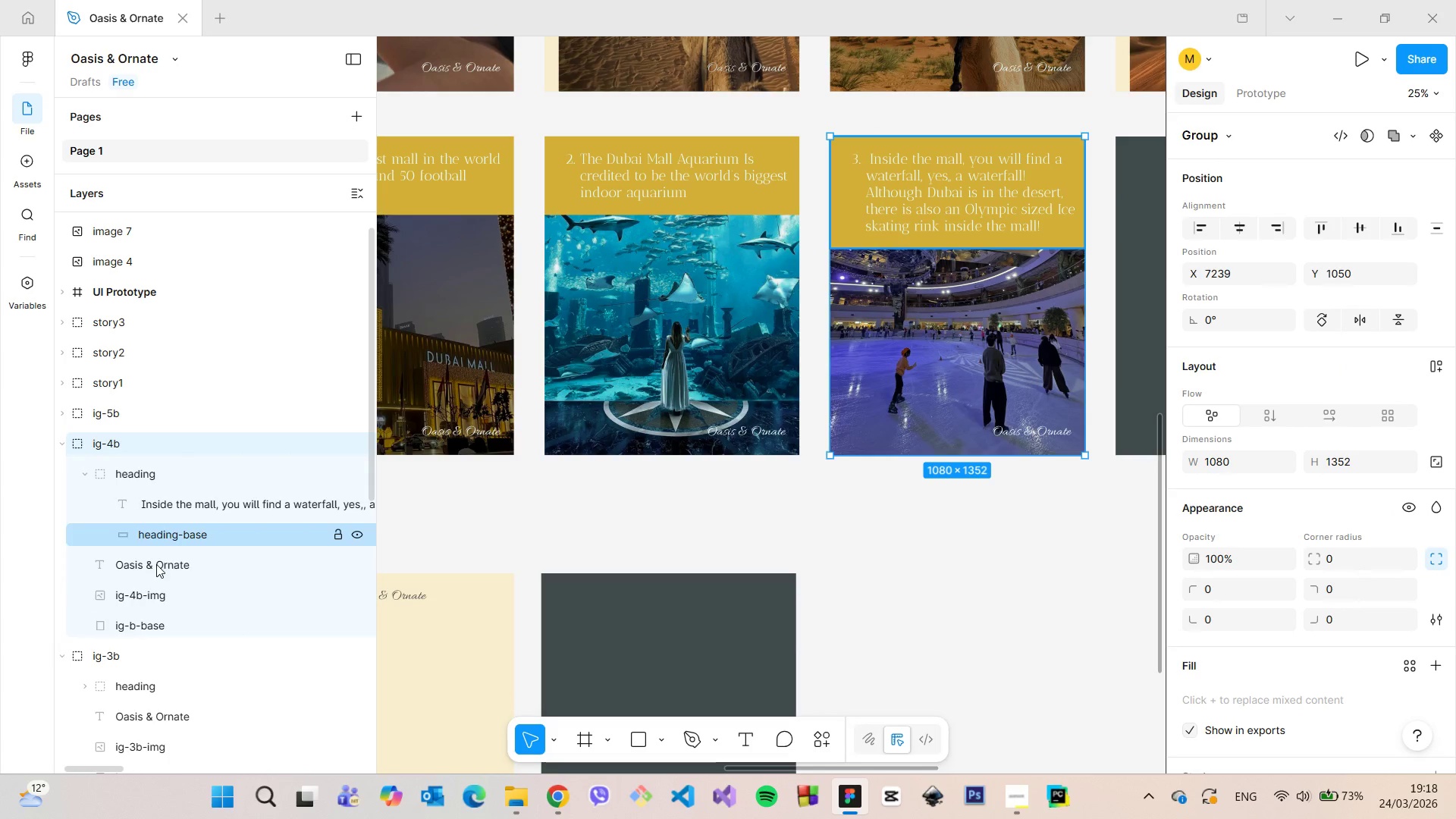 
left_click([152, 602])
 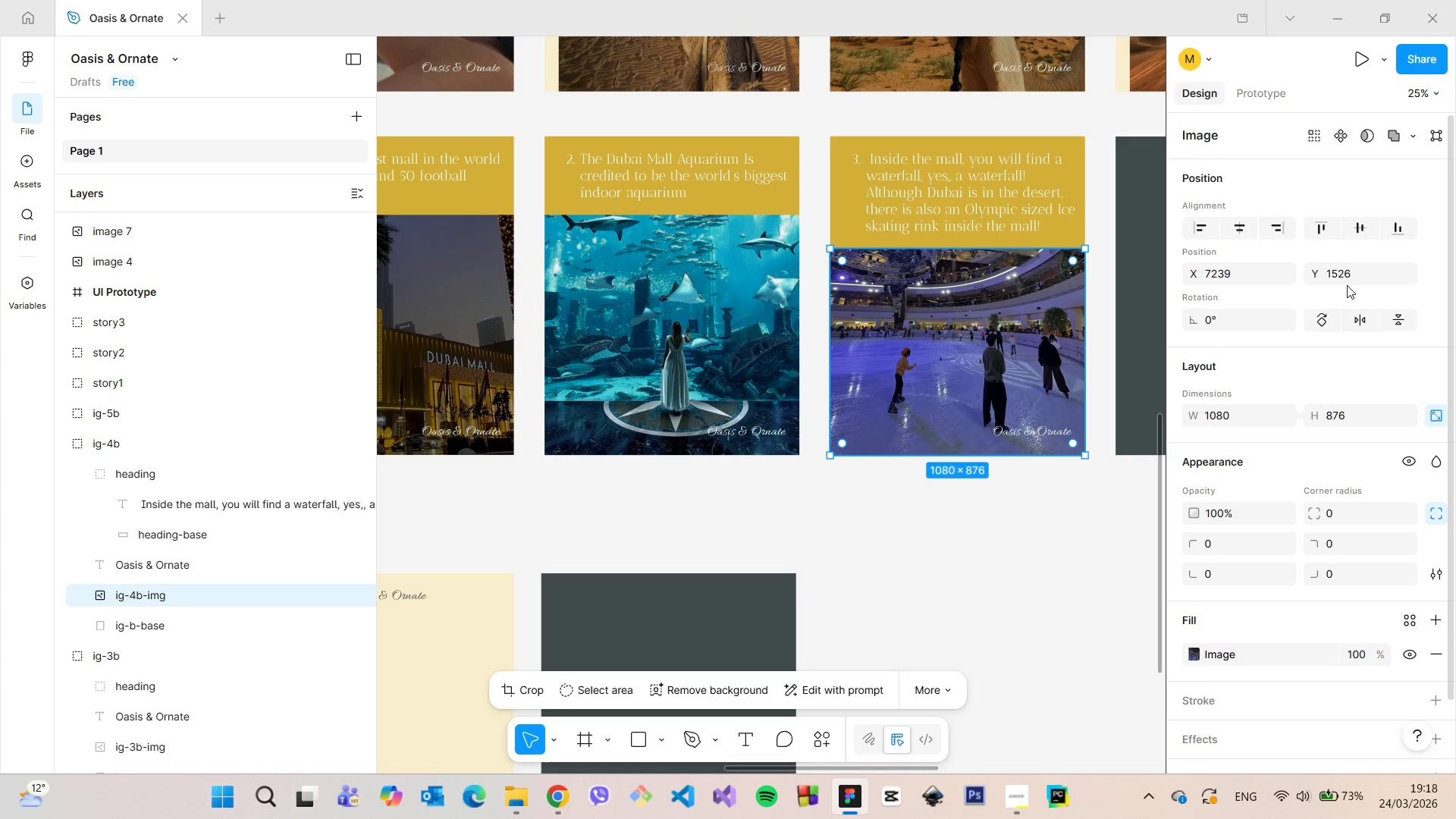 
left_click([1347, 282])
 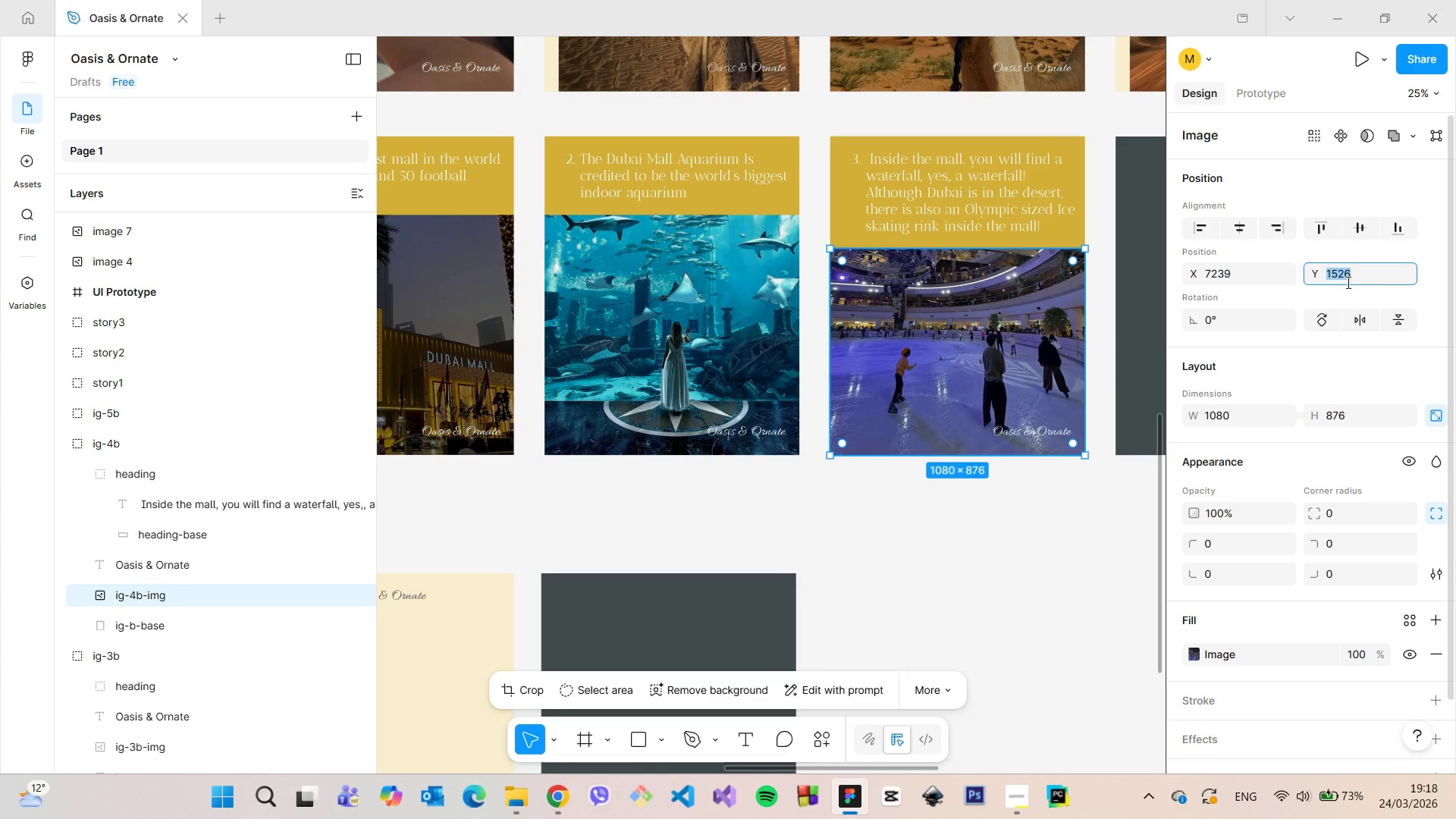 
key(ArrowDown)
 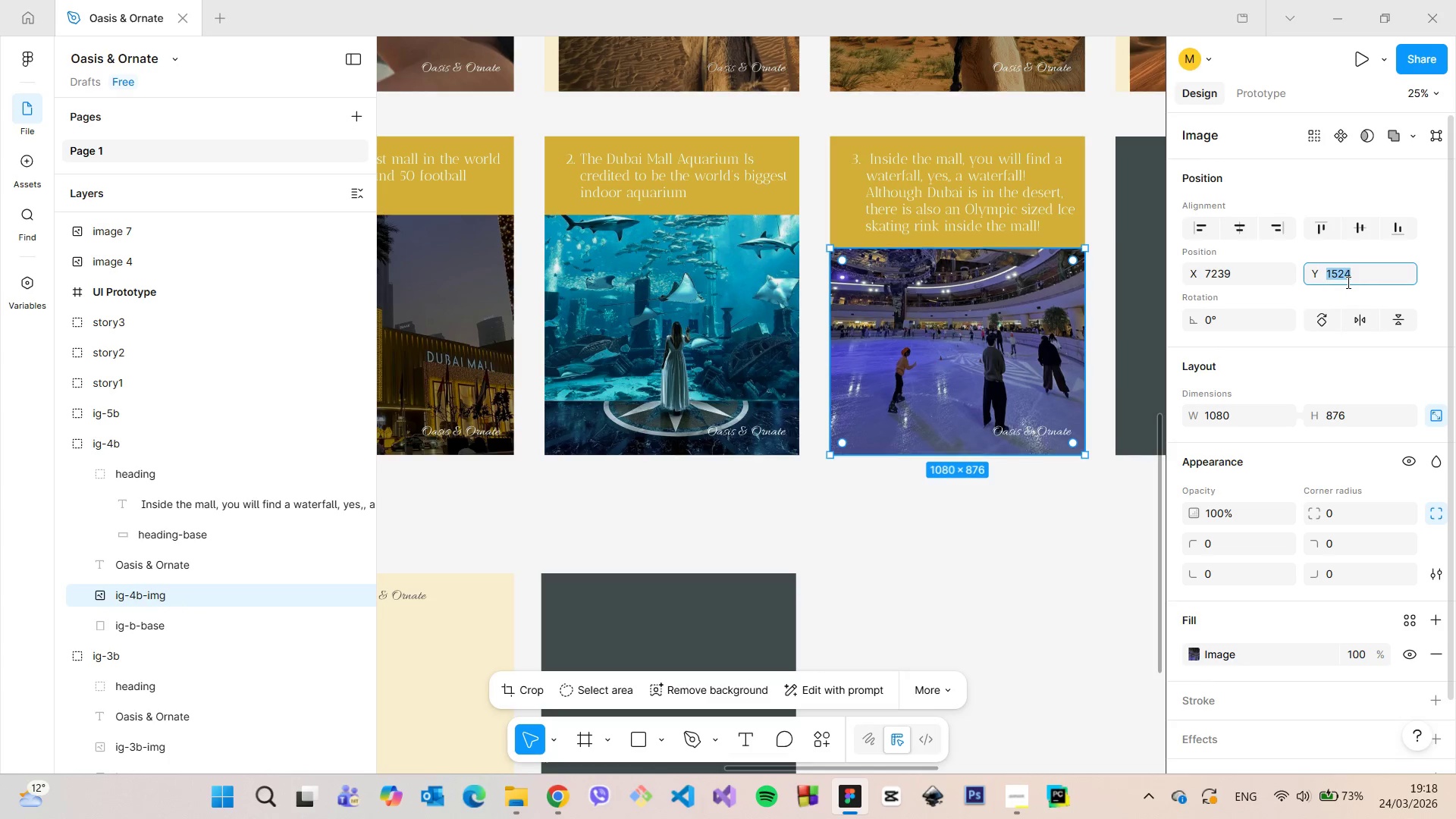 
key(ArrowDown)
 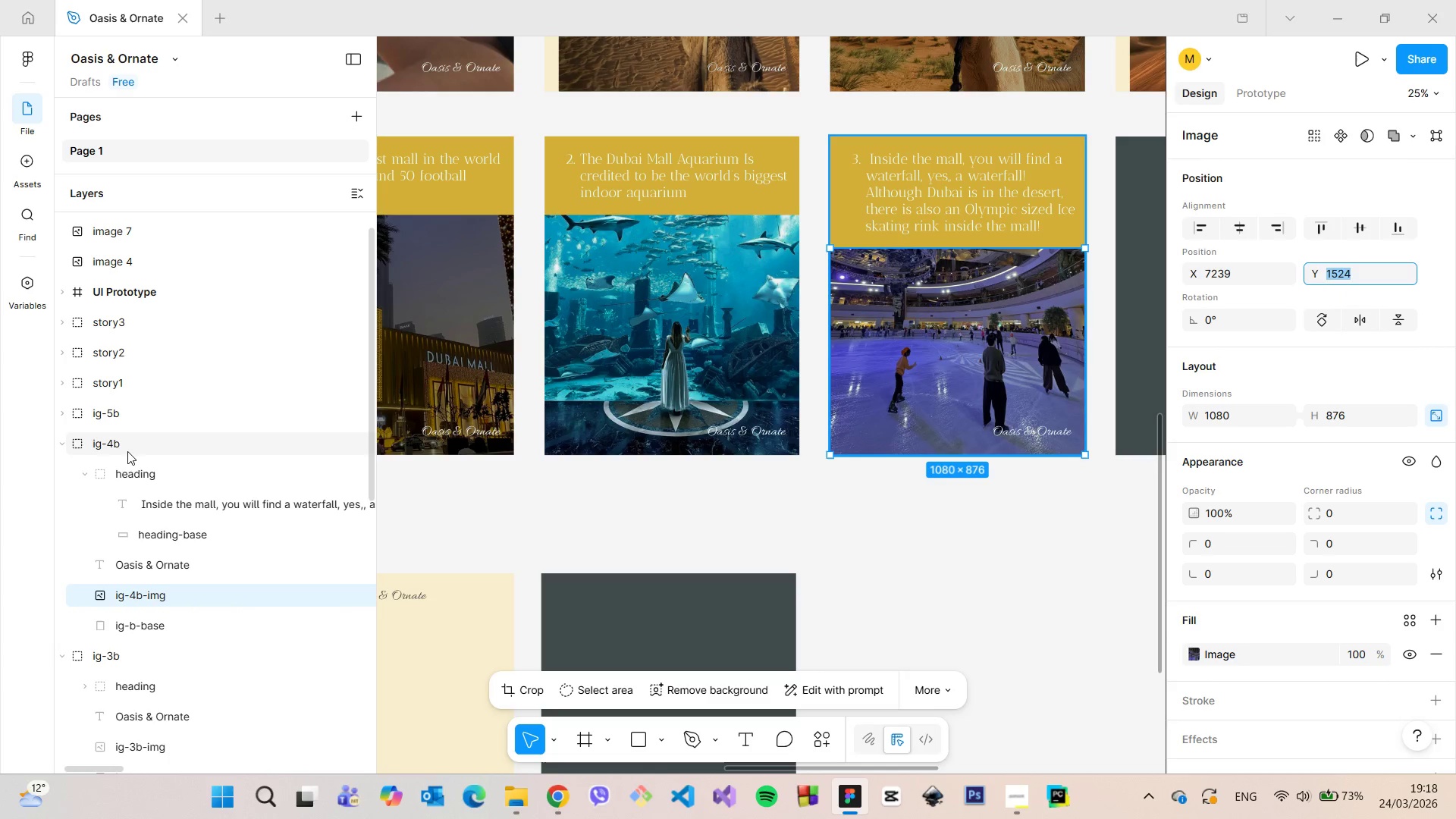 
left_click([126, 451])
 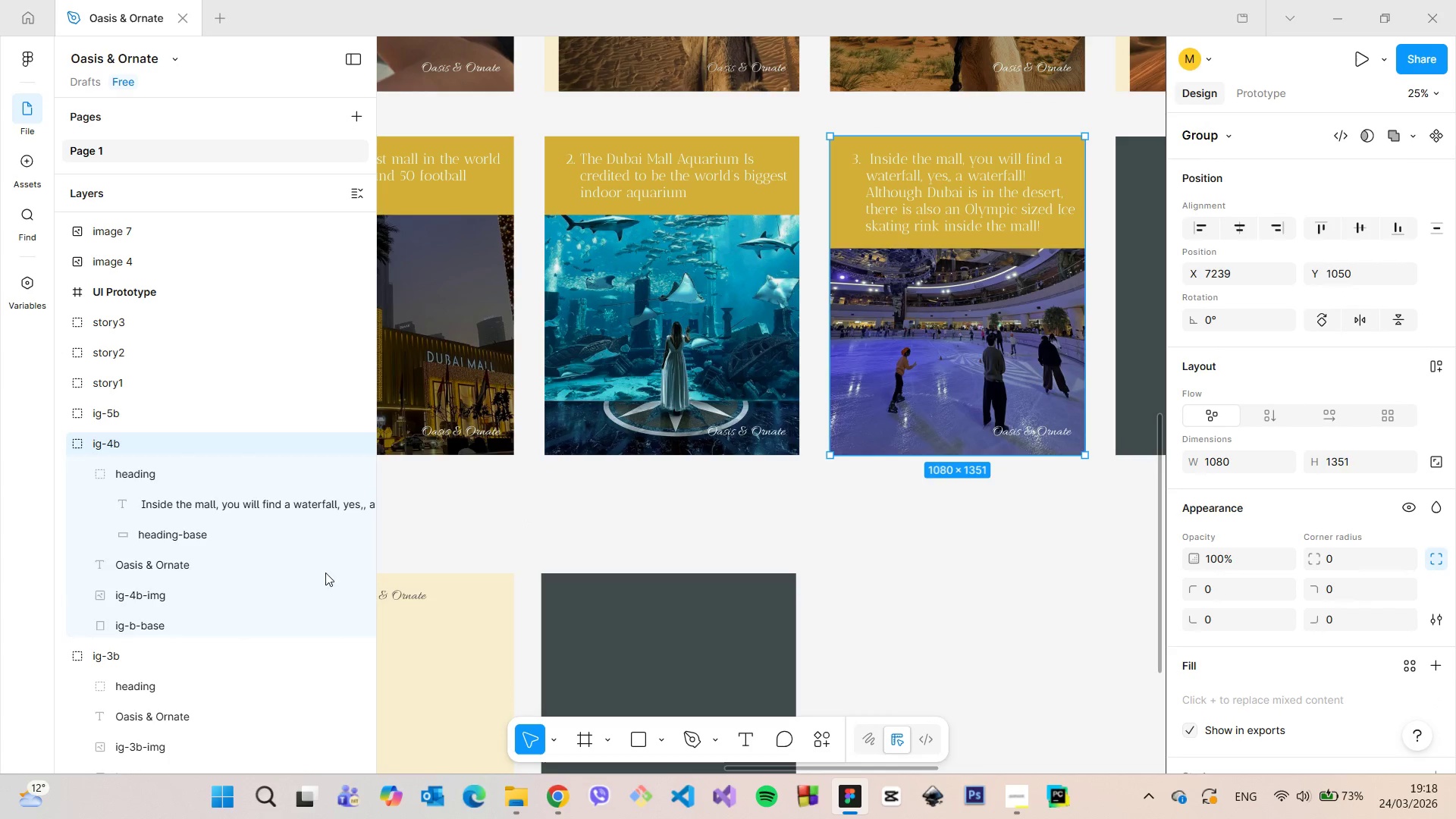 
left_click([229, 598])
 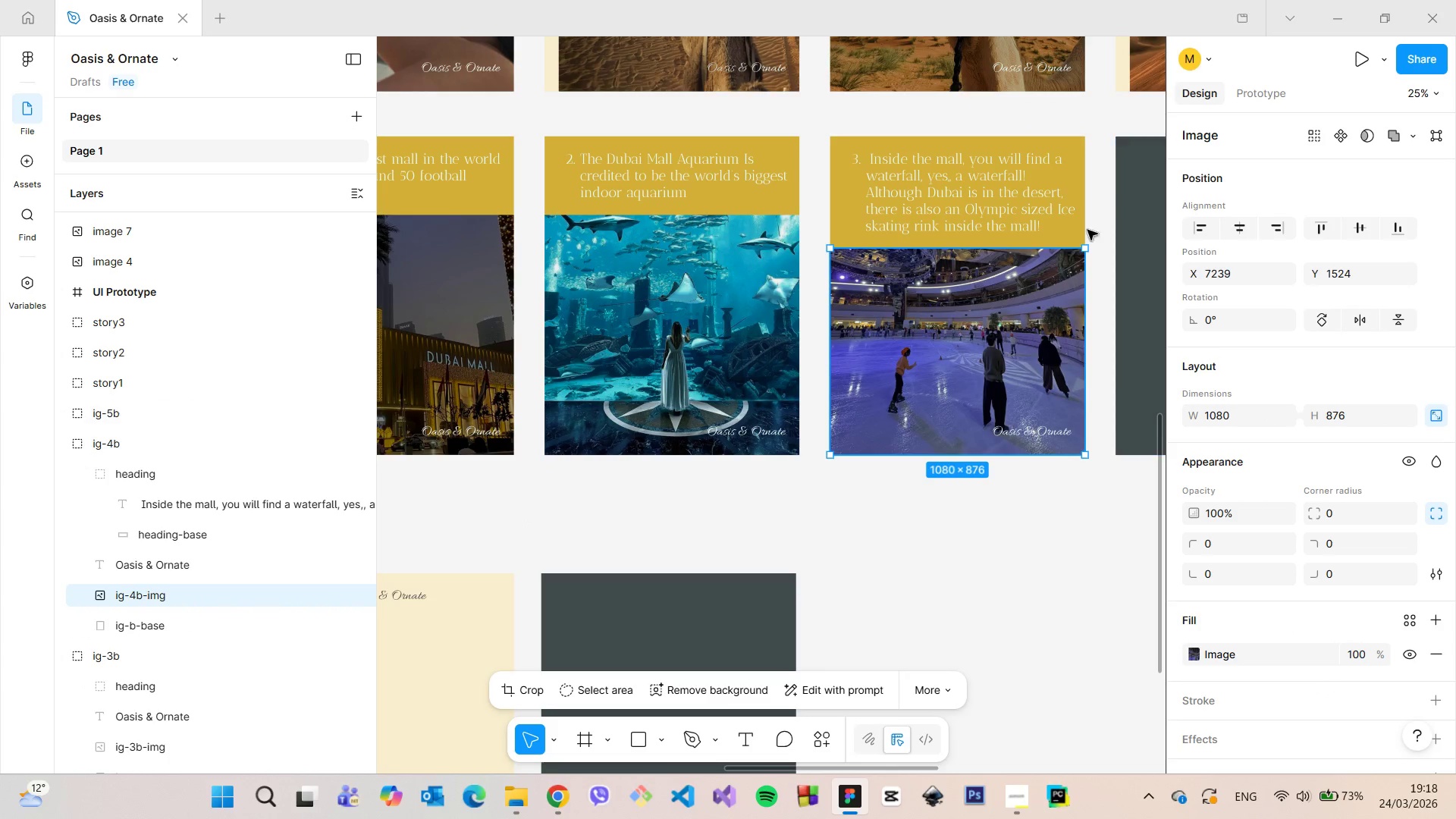 
left_click([1064, 213])
 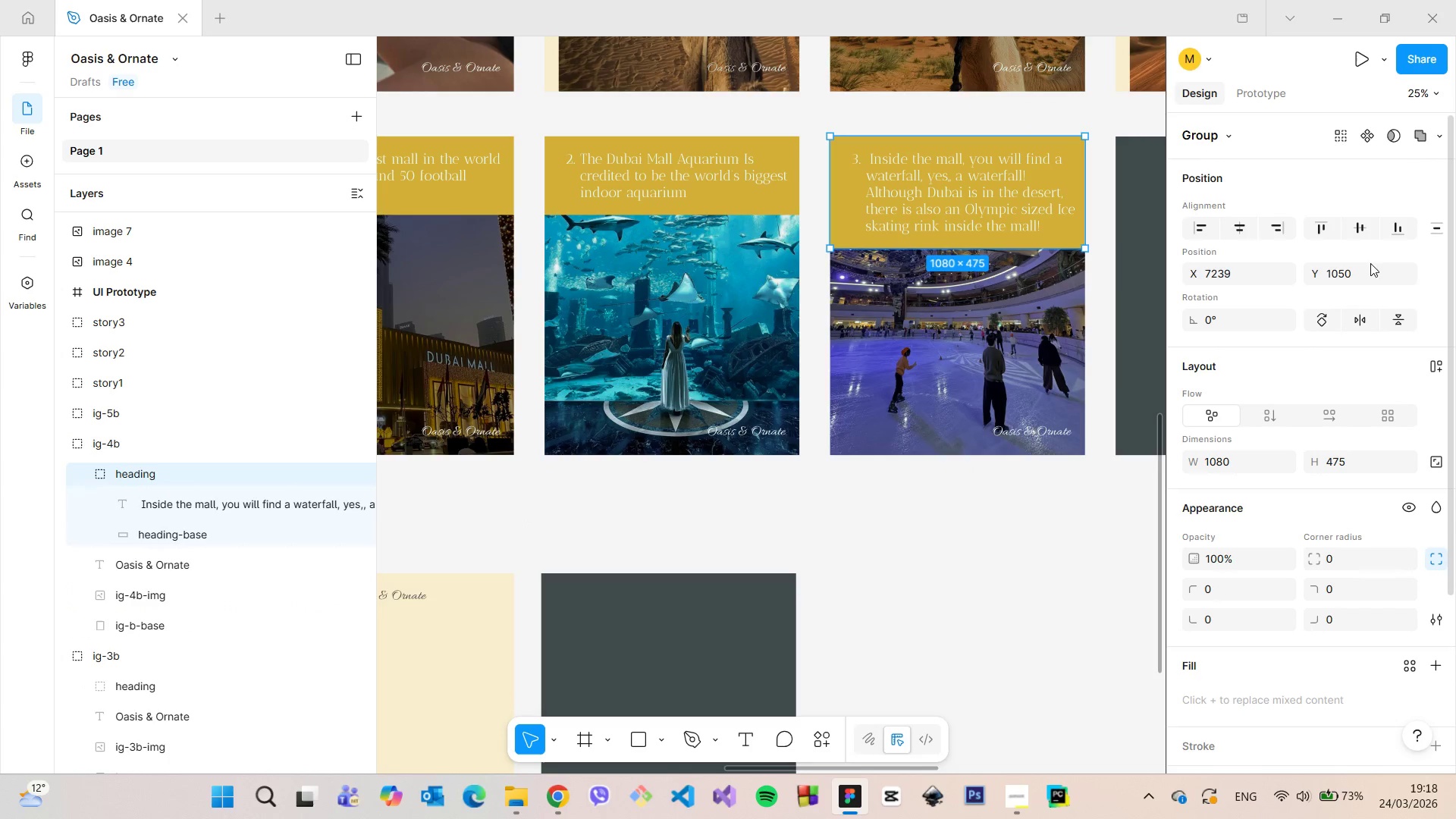 
left_click([1366, 270])
 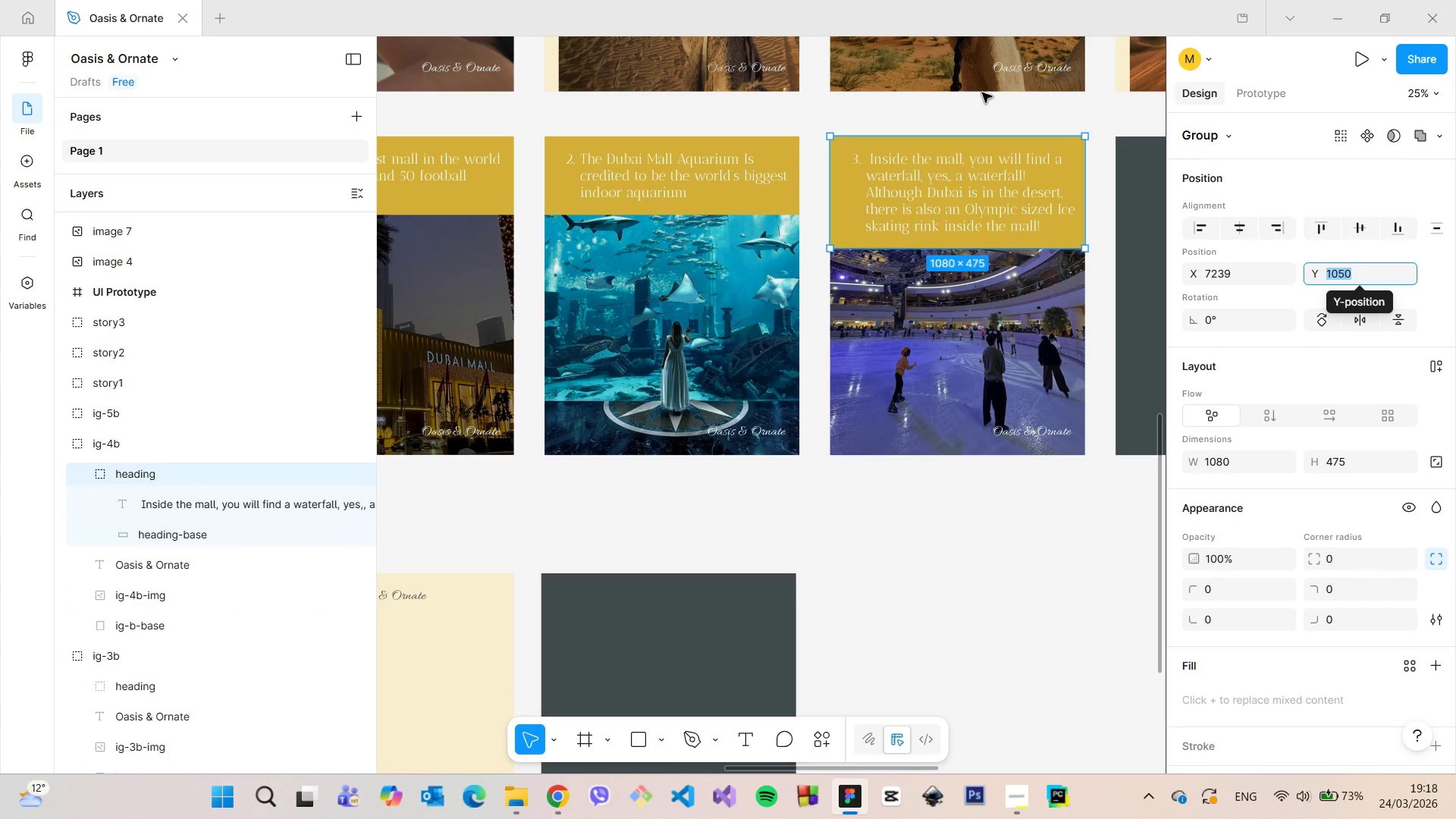 
scroll: coordinate [801, 139], scroll_direction: up, amount: 12.0
 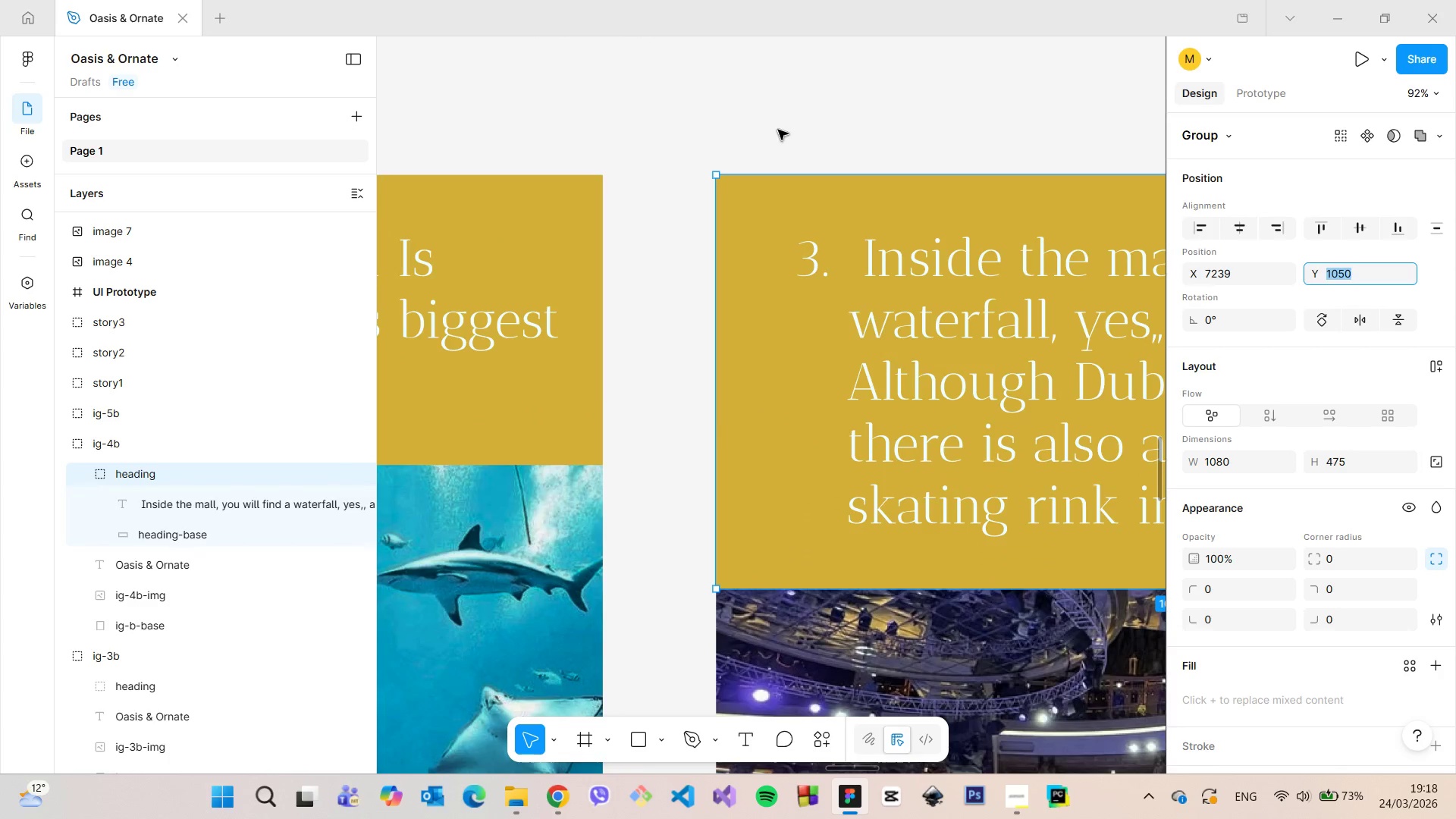 
left_click([778, 130])
 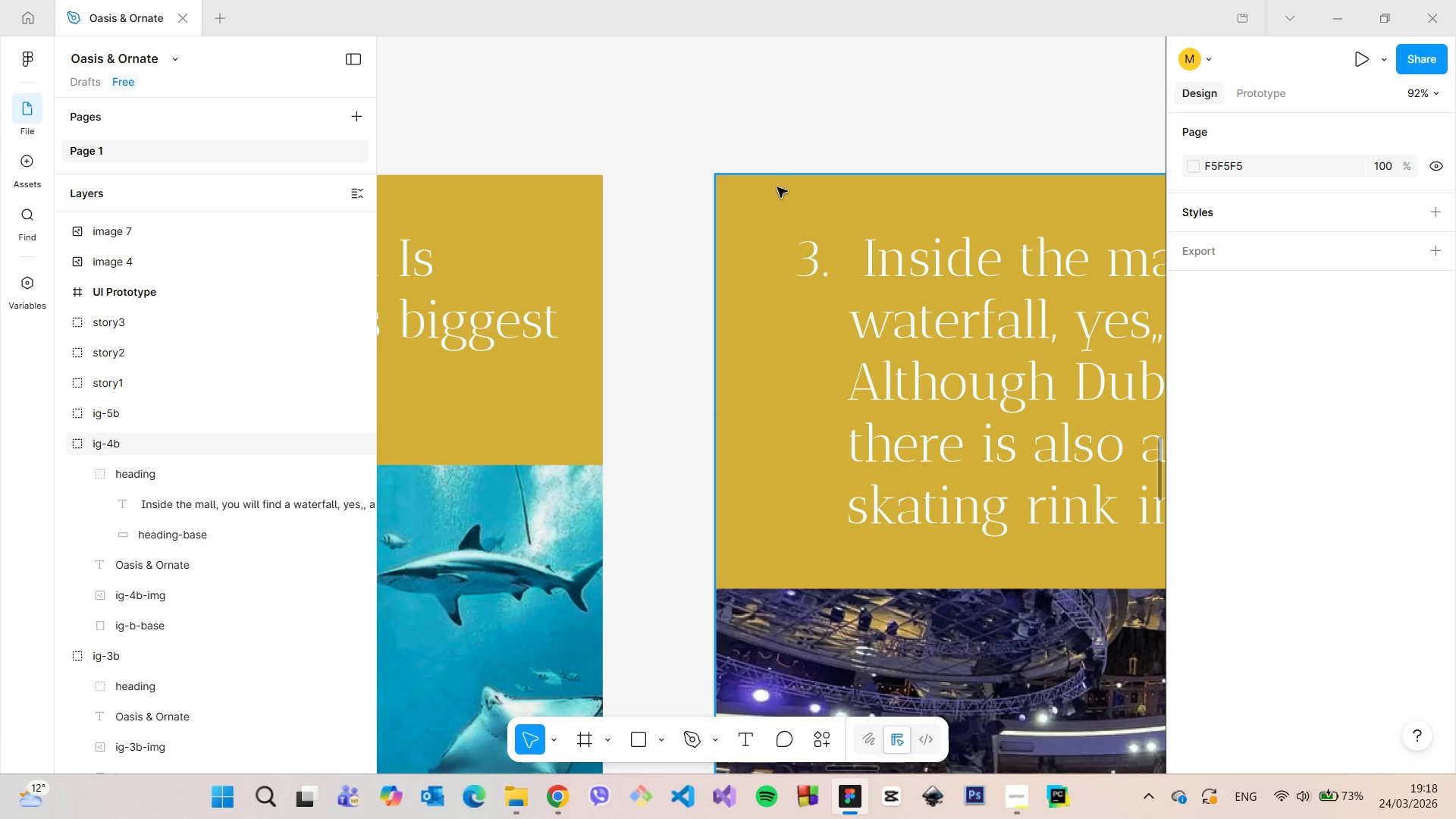 
left_click([777, 187])
 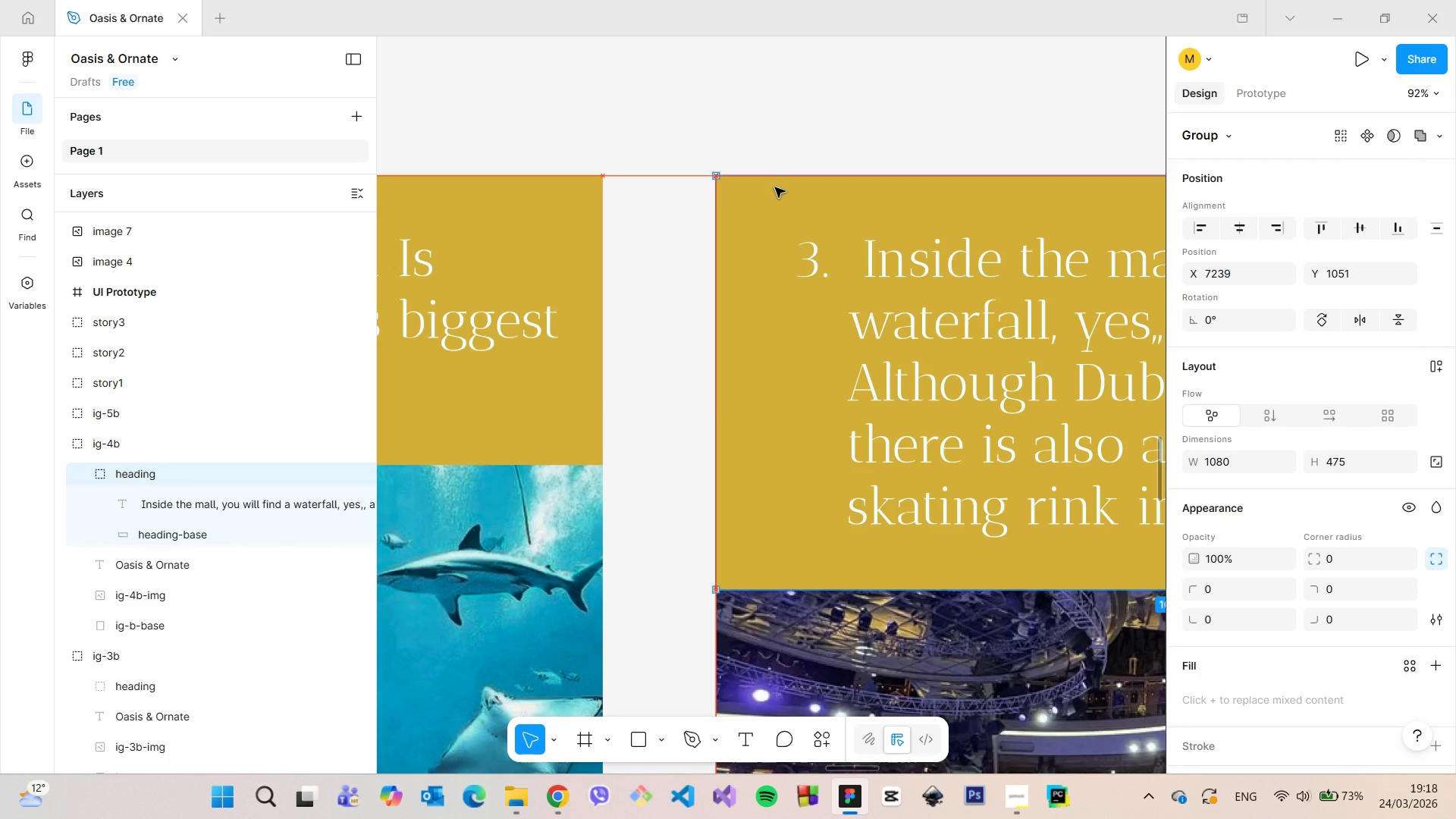 
left_click([1374, 284])
 